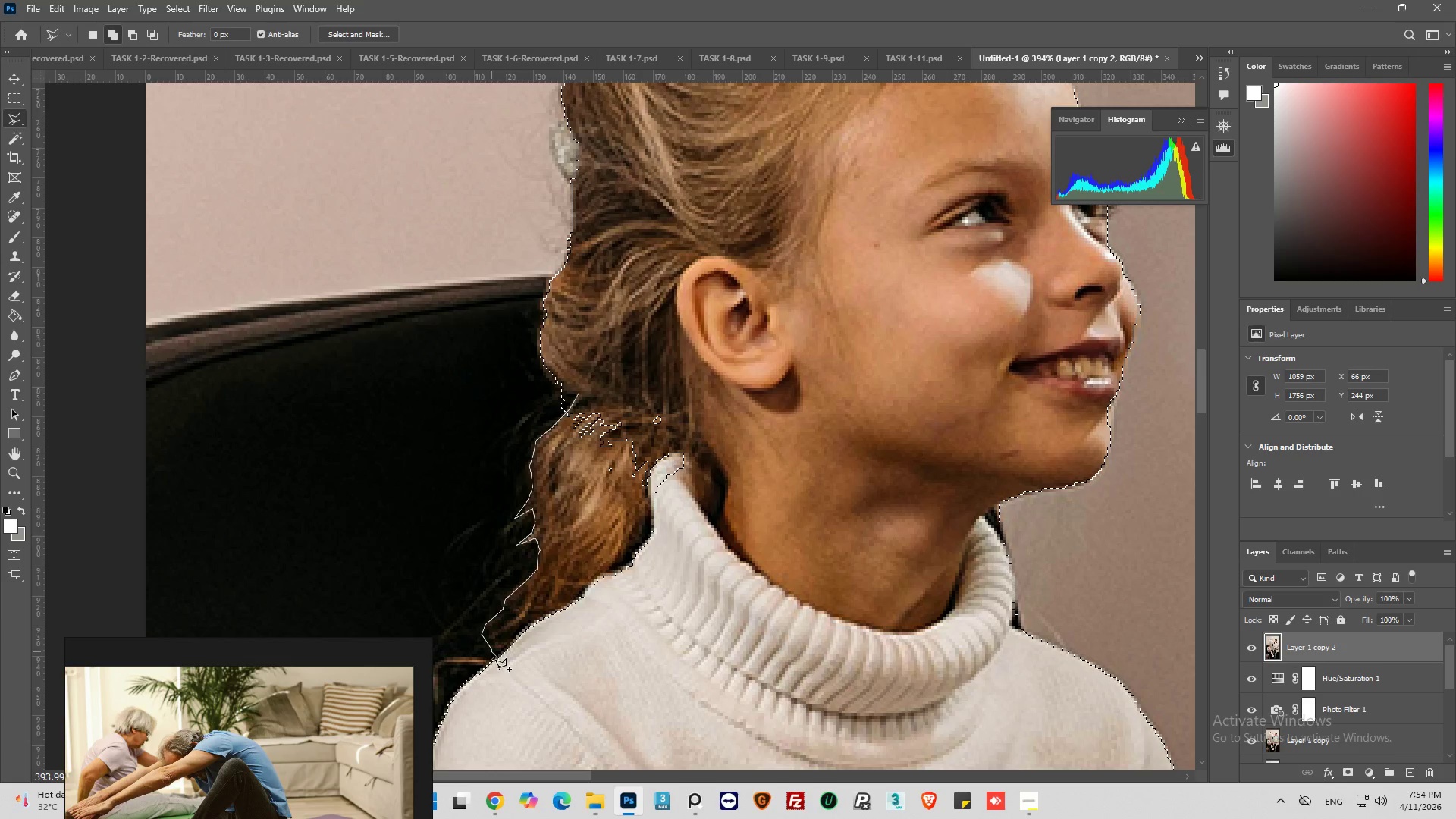 
left_click_drag(start_coordinate=[491, 651], to_coordinate=[491, 656])
 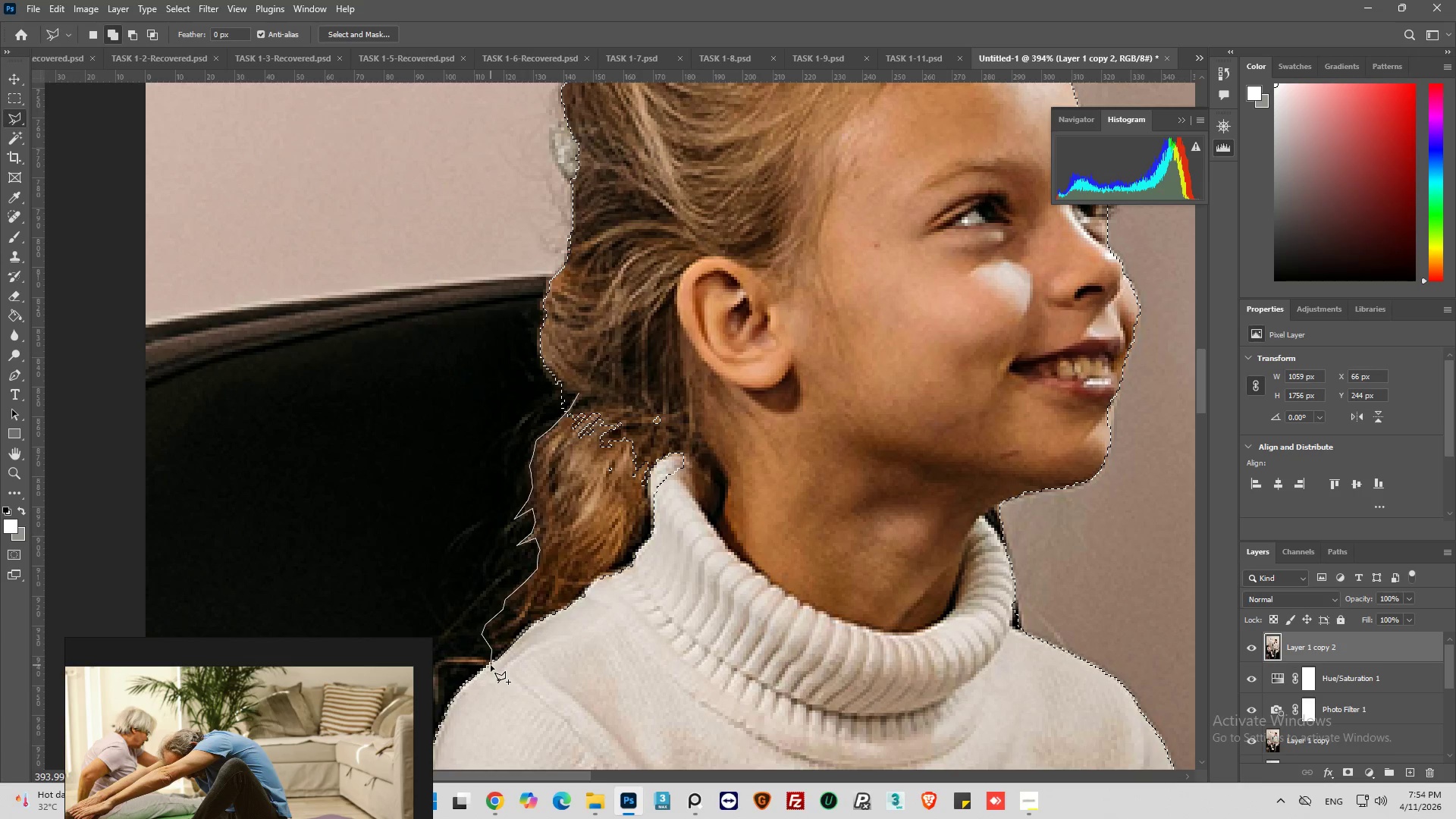 
left_click_drag(start_coordinate=[491, 665], to_coordinate=[519, 684])
 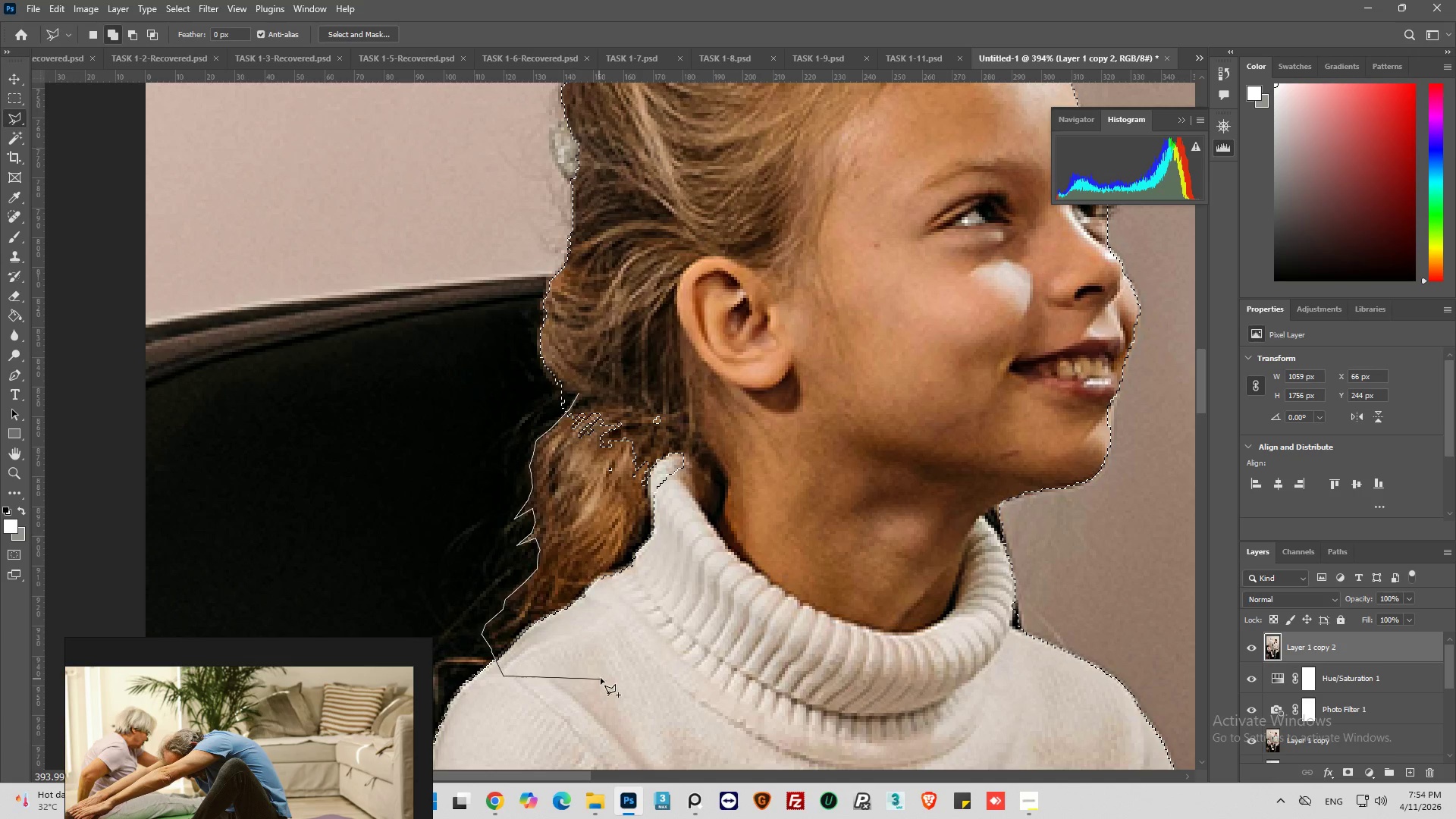 
left_click_drag(start_coordinate=[601, 678], to_coordinate=[634, 664])
 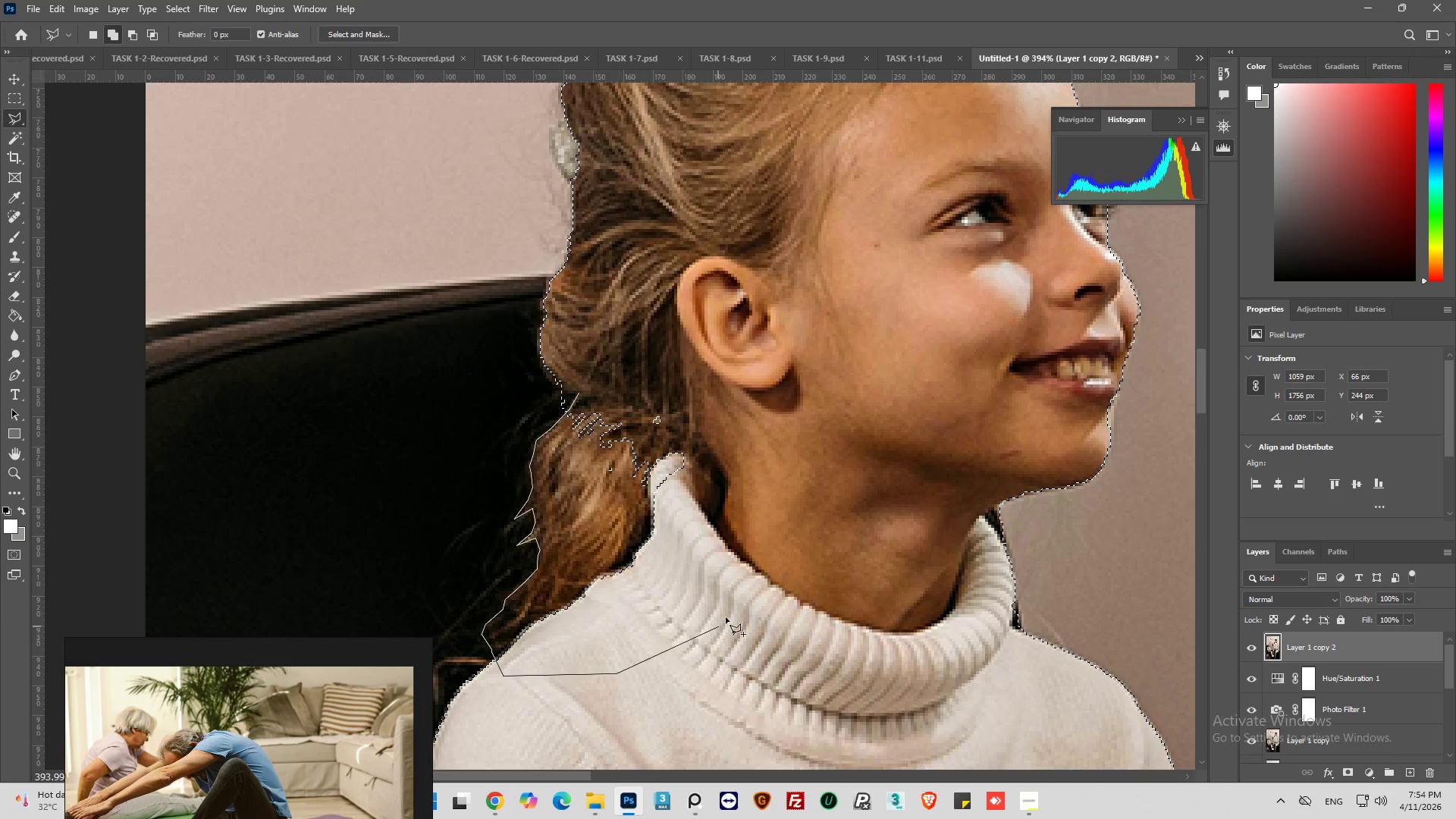 
left_click_drag(start_coordinate=[726, 617], to_coordinate=[760, 555])
 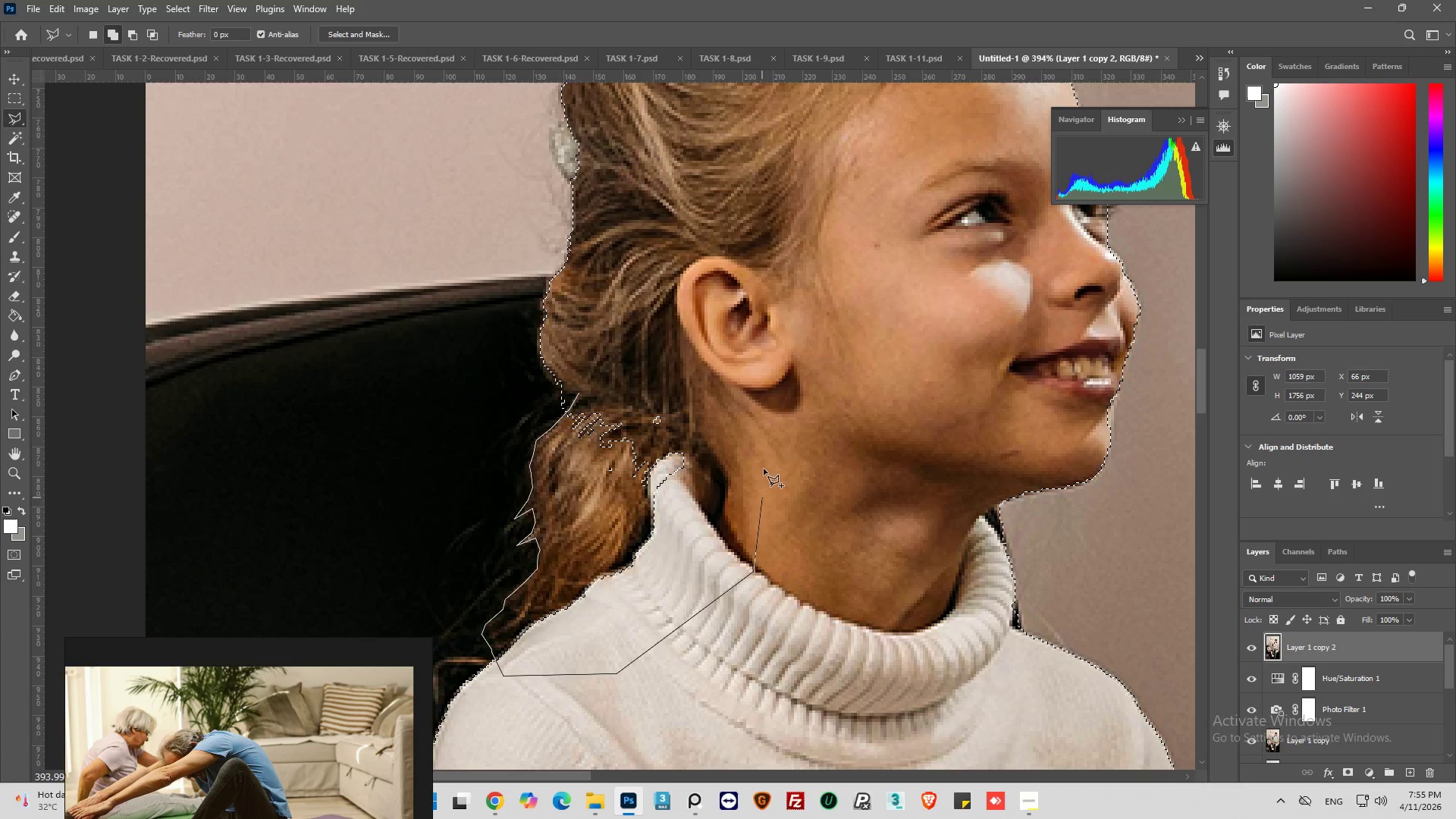 
left_click_drag(start_coordinate=[765, 461], to_coordinate=[777, 415])
 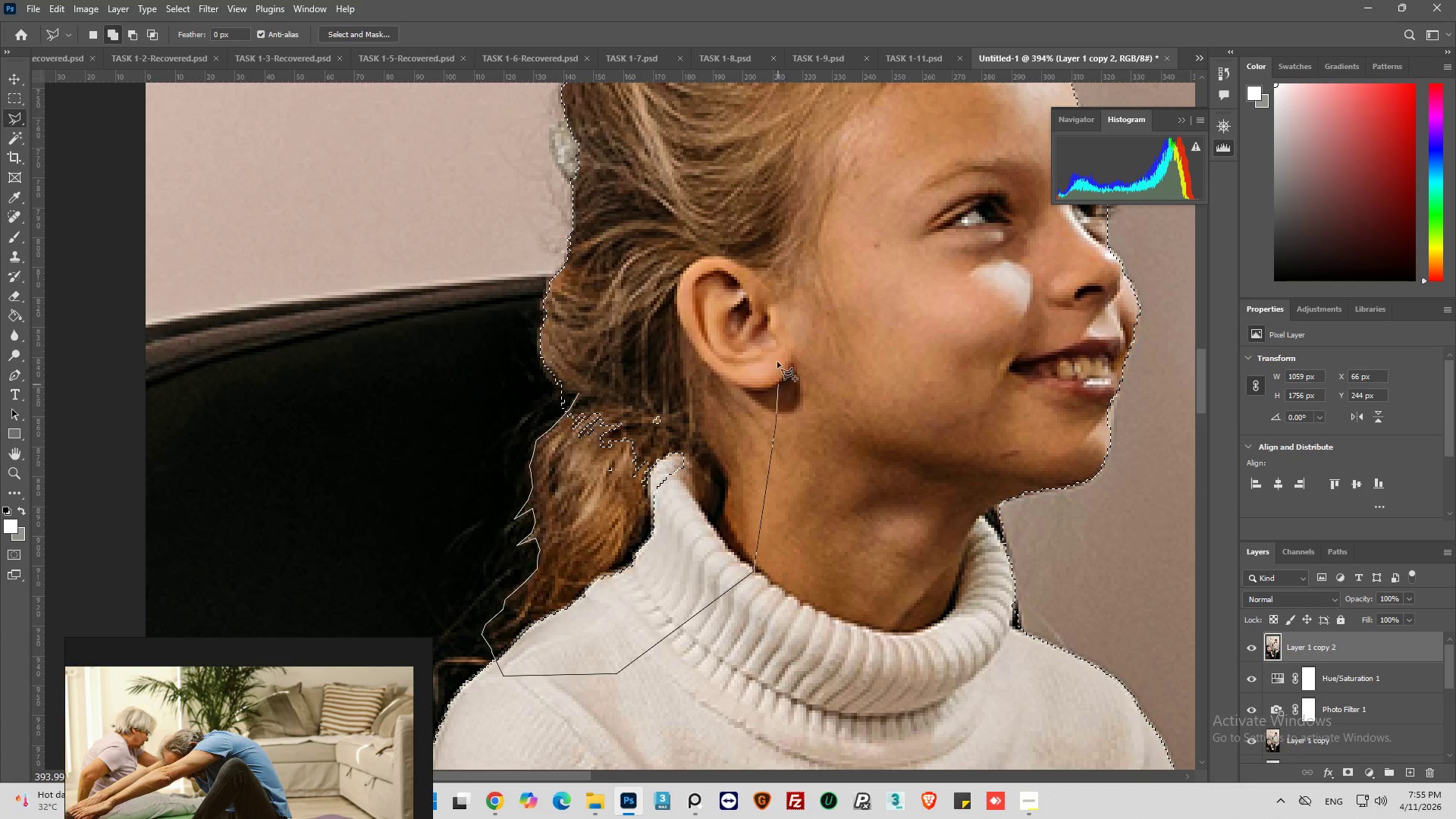 
left_click_drag(start_coordinate=[771, 342], to_coordinate=[761, 327])
 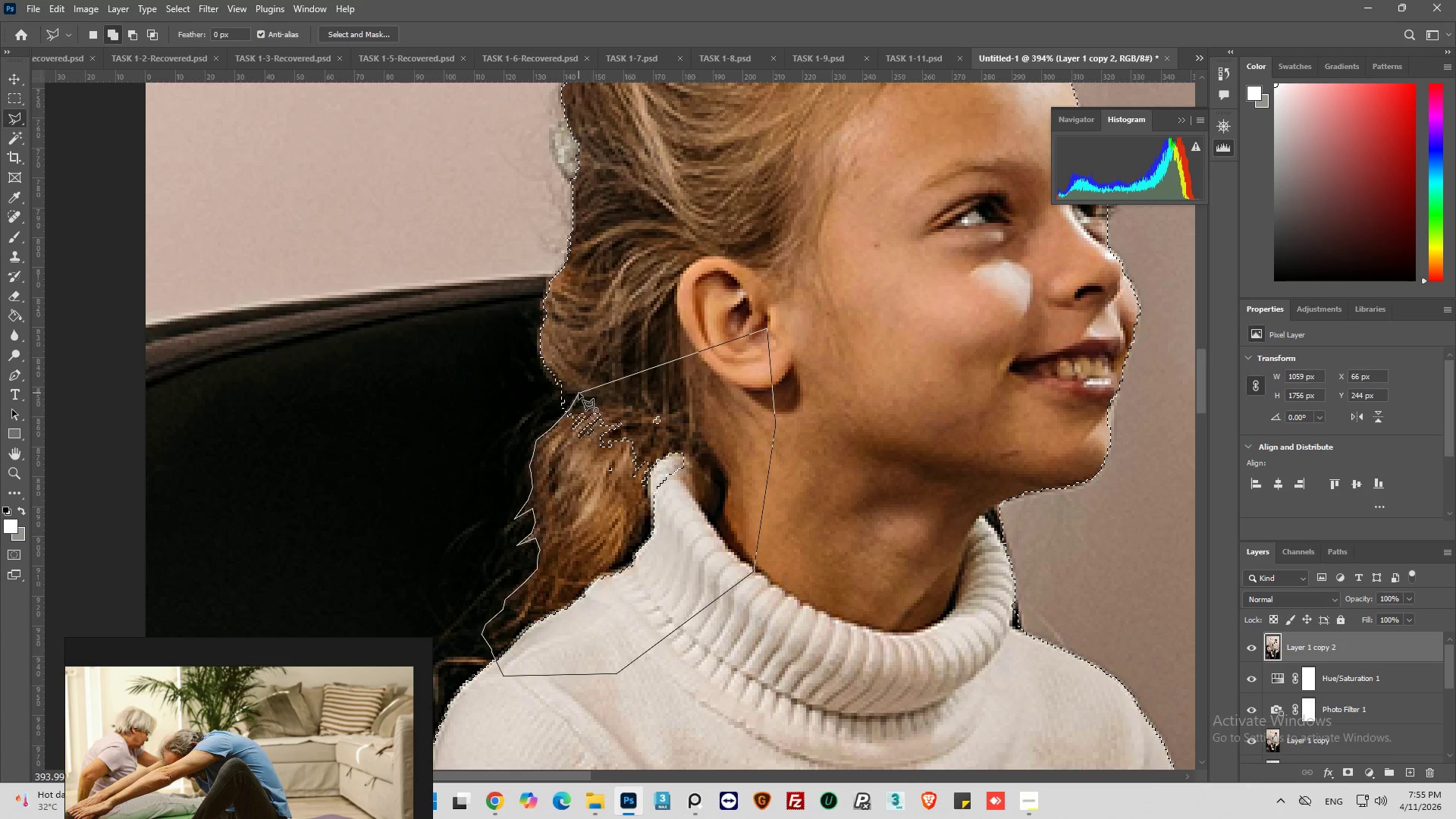 
left_click([578, 391])
 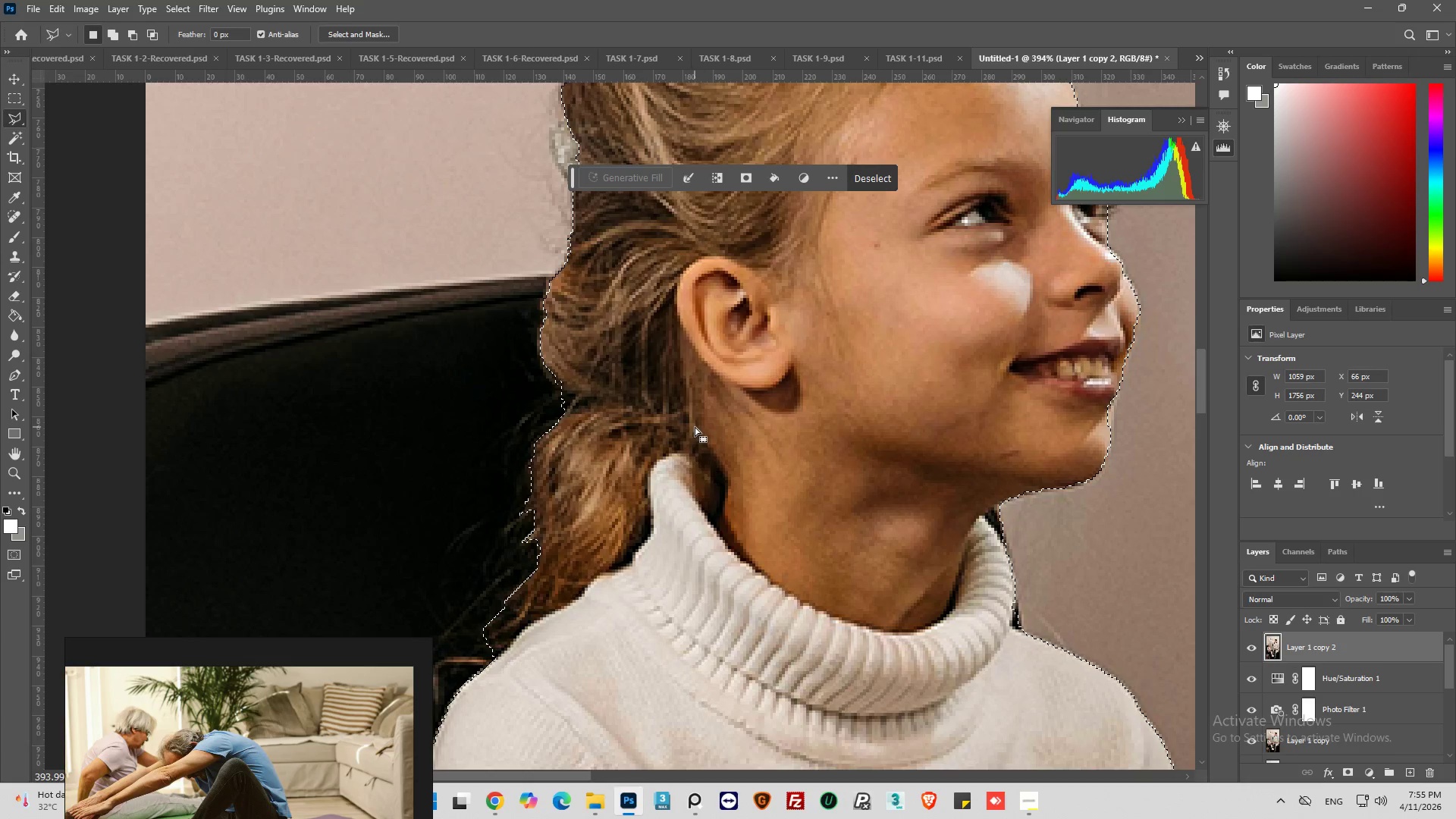 
hold_key(key=AltLeft, duration=0.38)
scroll: coordinate [698, 429], scroll_direction: up, amount: 1.0
 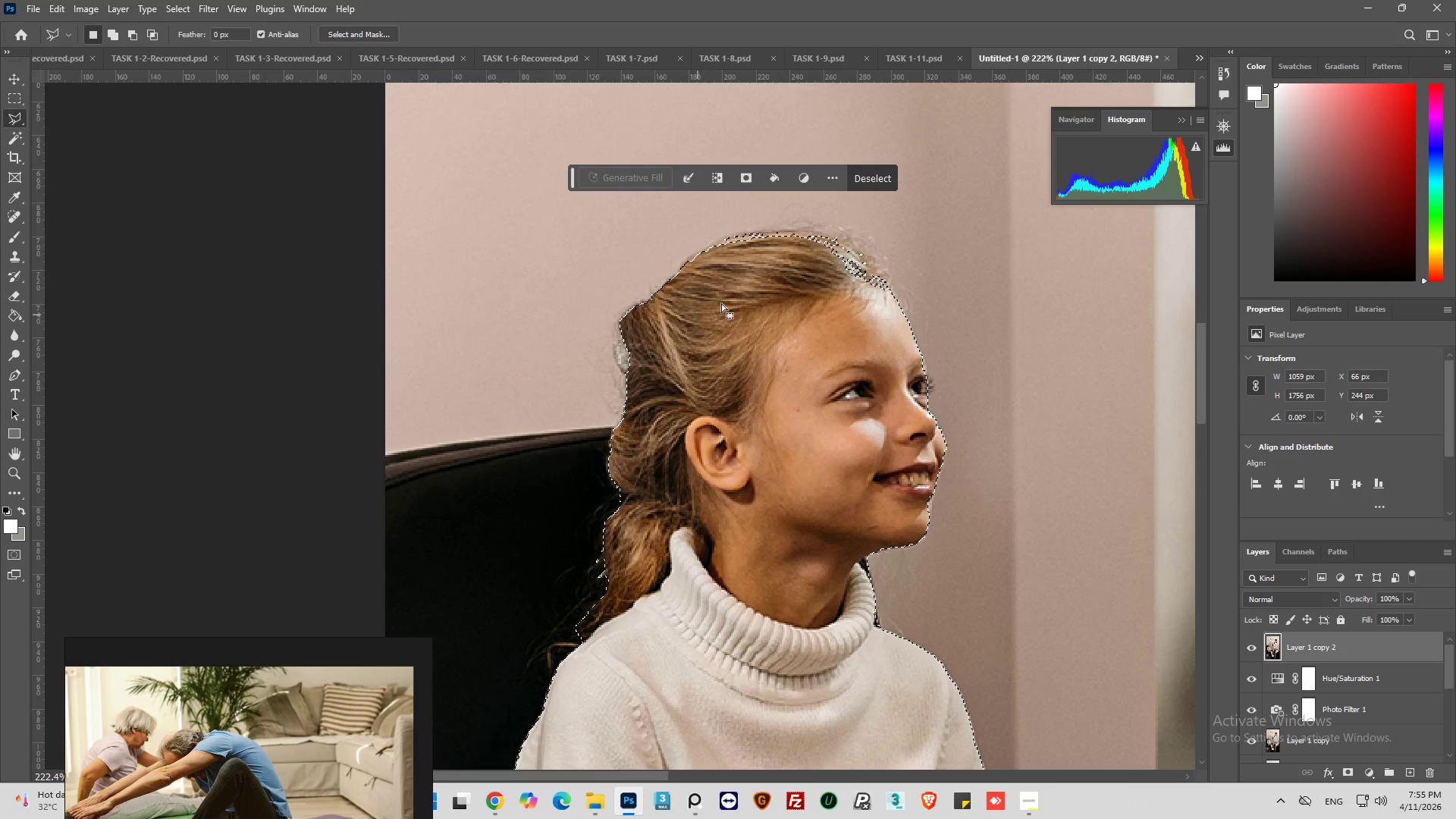 
hold_key(key=AltLeft, duration=0.56)
scroll: coordinate [884, 343], scroll_direction: up, amount: 12.0
 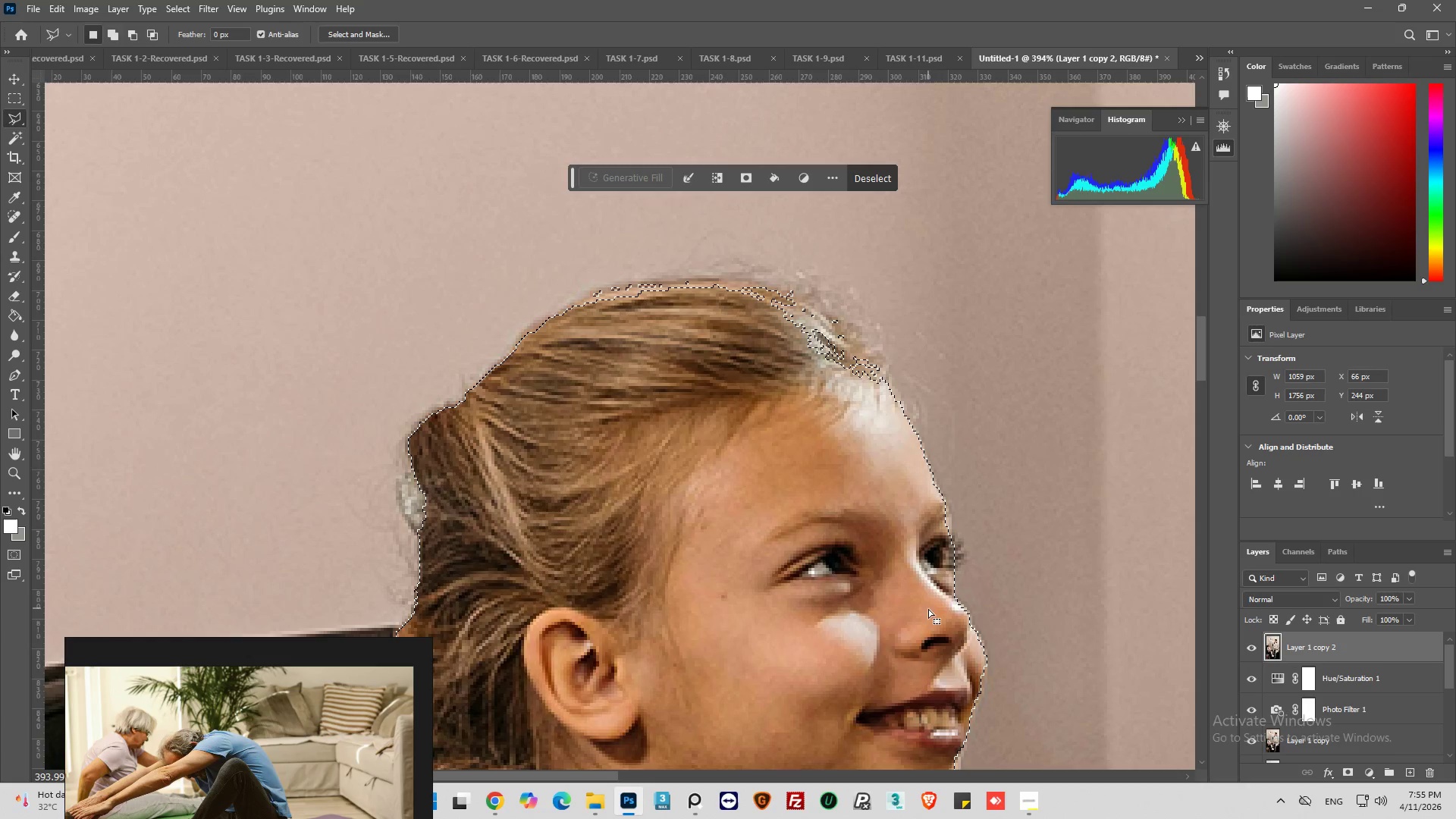 
hold_key(key=AltLeft, duration=0.44)
scroll: coordinate [961, 531], scroll_direction: up, amount: 5.0
 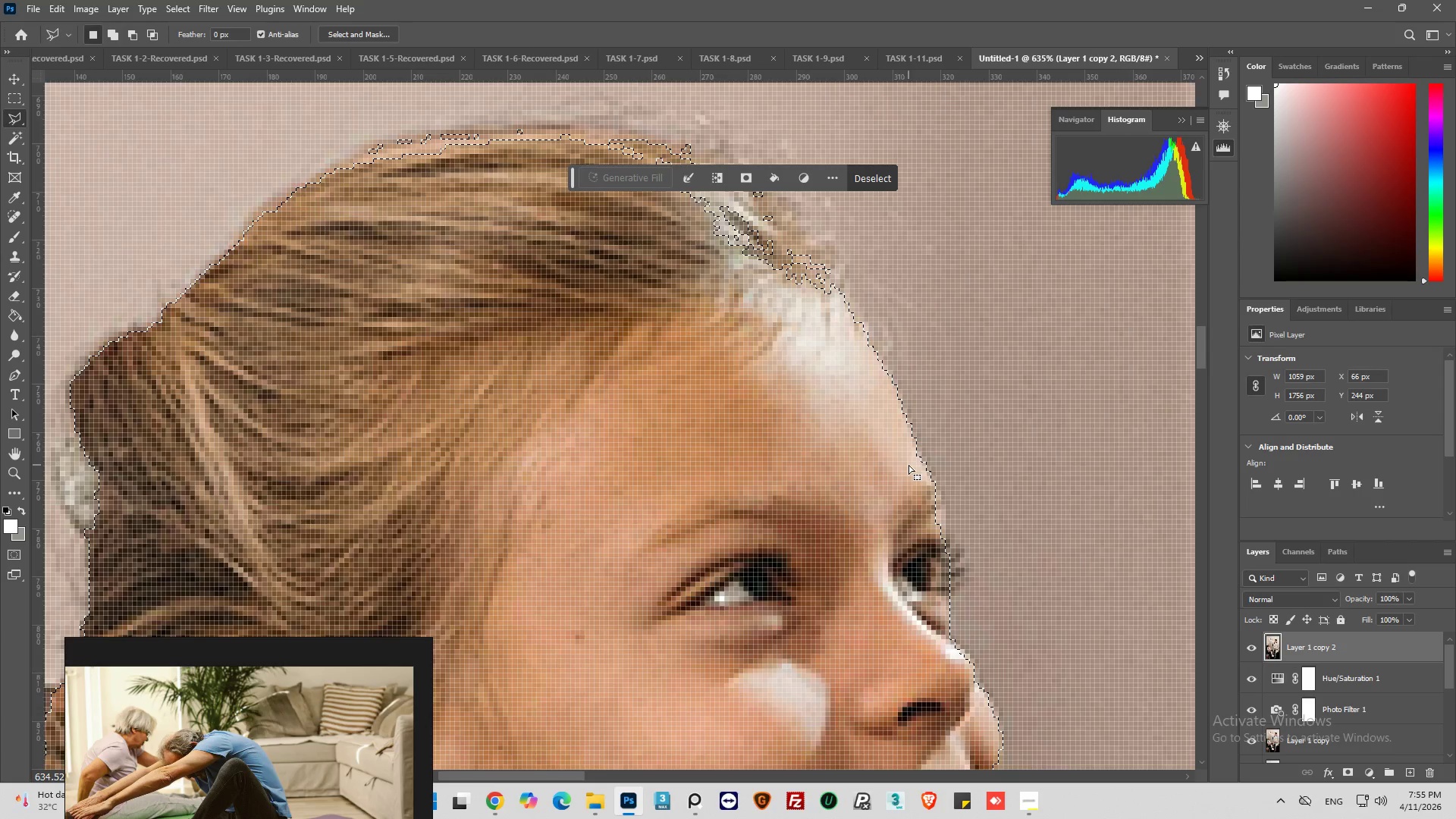 
hold_key(key=ShiftLeft, duration=0.7)
 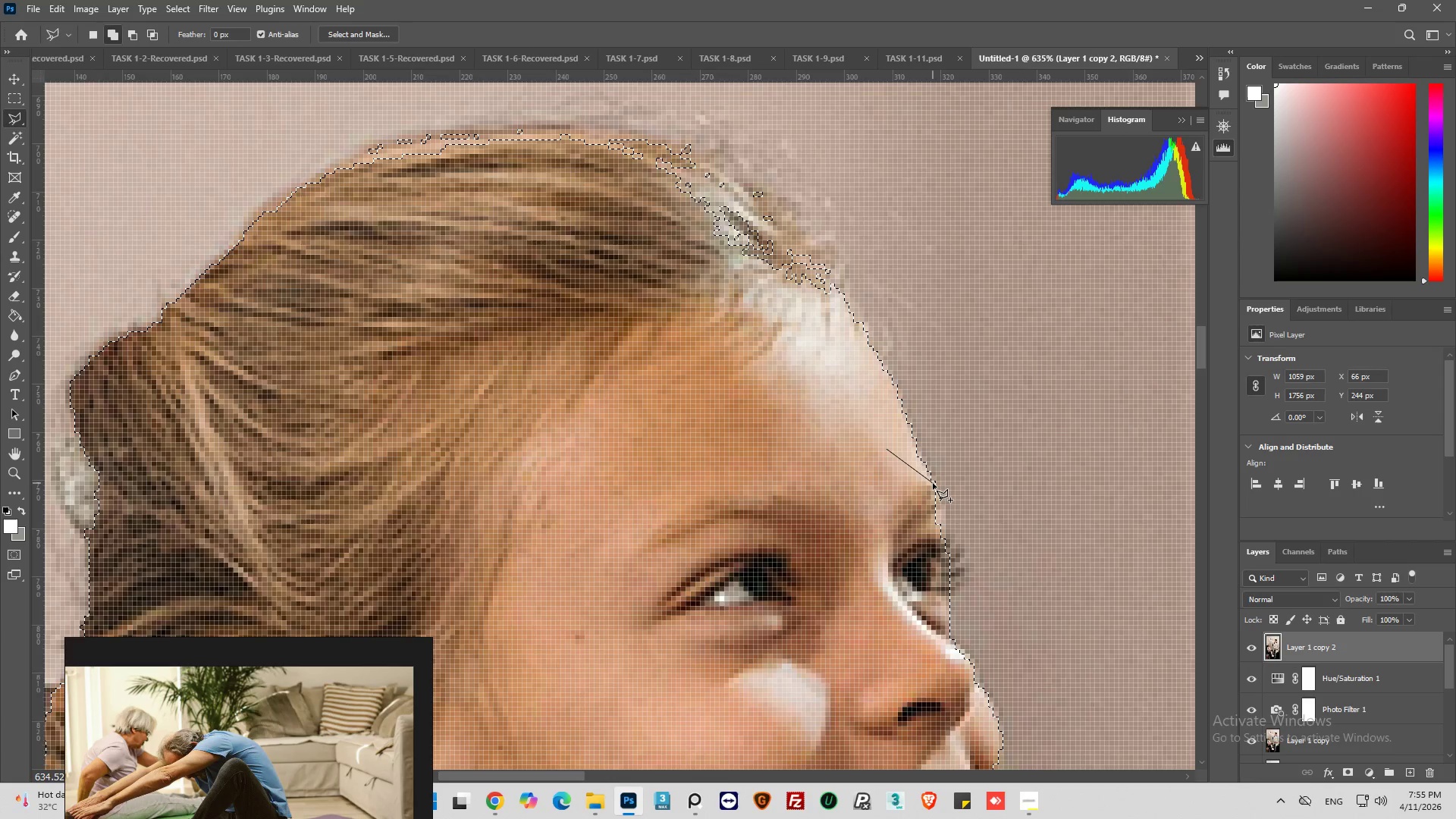 
left_click_drag(start_coordinate=[933, 483], to_coordinate=[934, 489])
 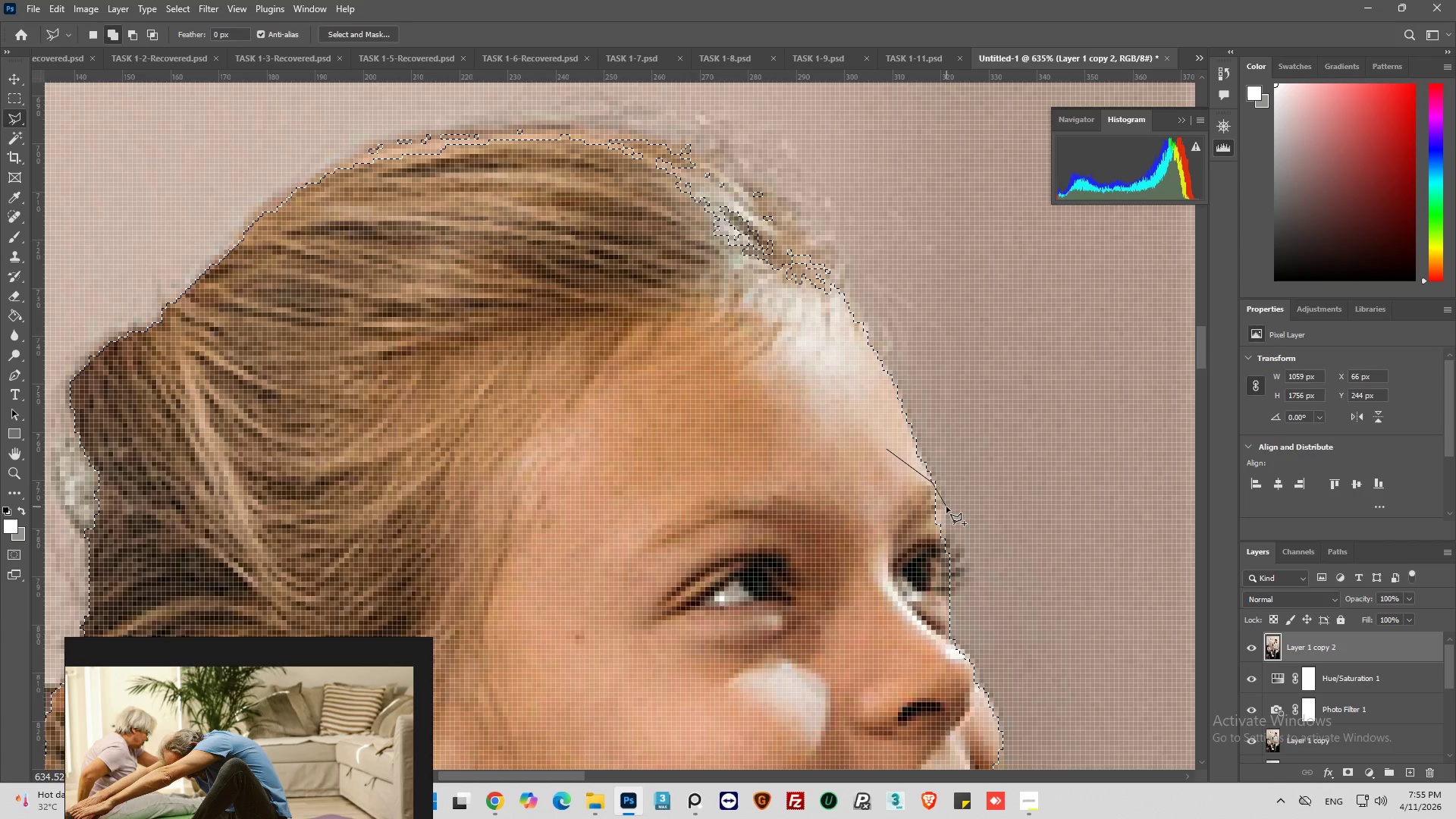 
left_click_drag(start_coordinate=[946, 507], to_coordinate=[946, 511])
 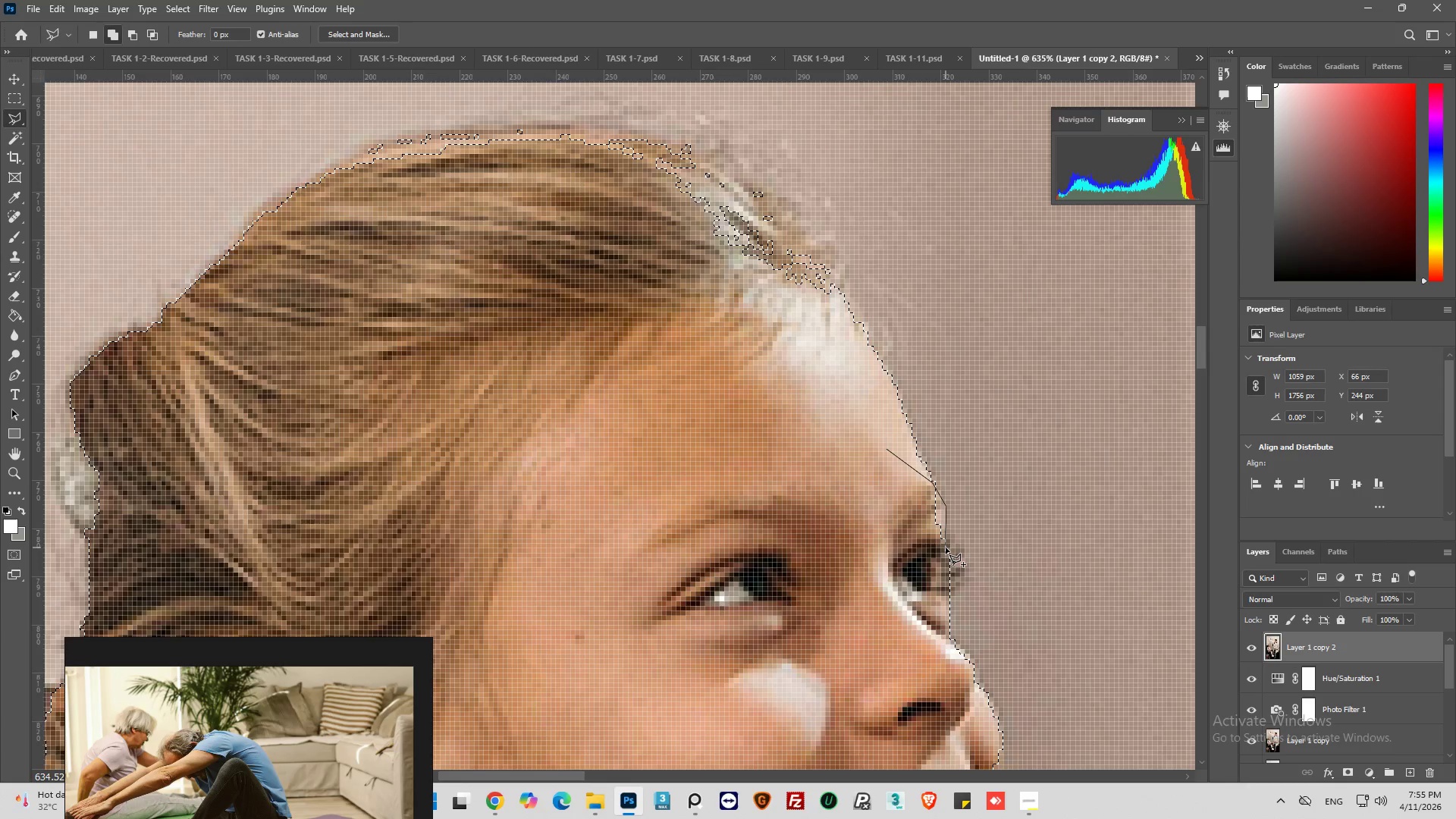 
left_click([945, 548])
 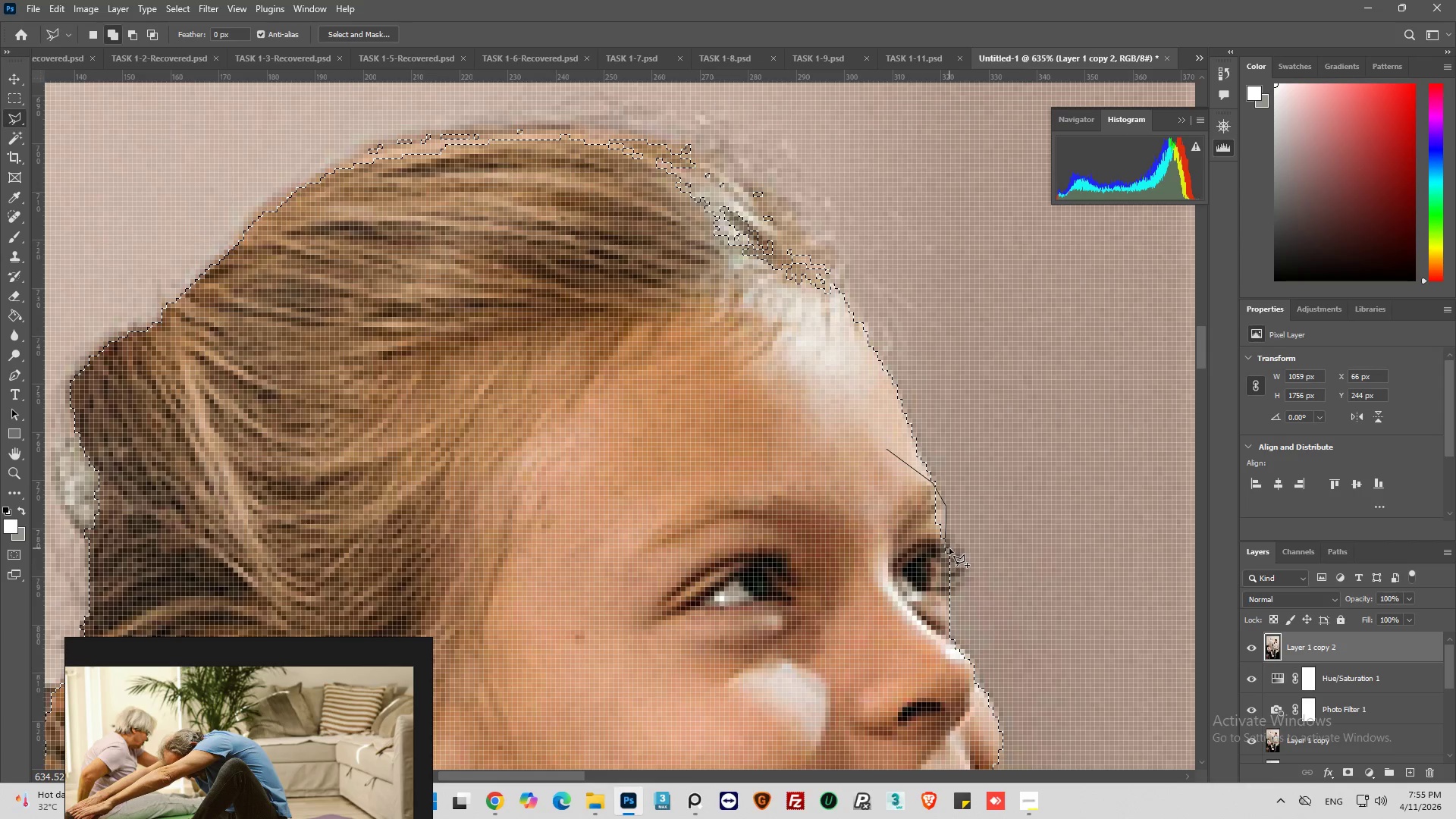 
left_click([950, 549])
 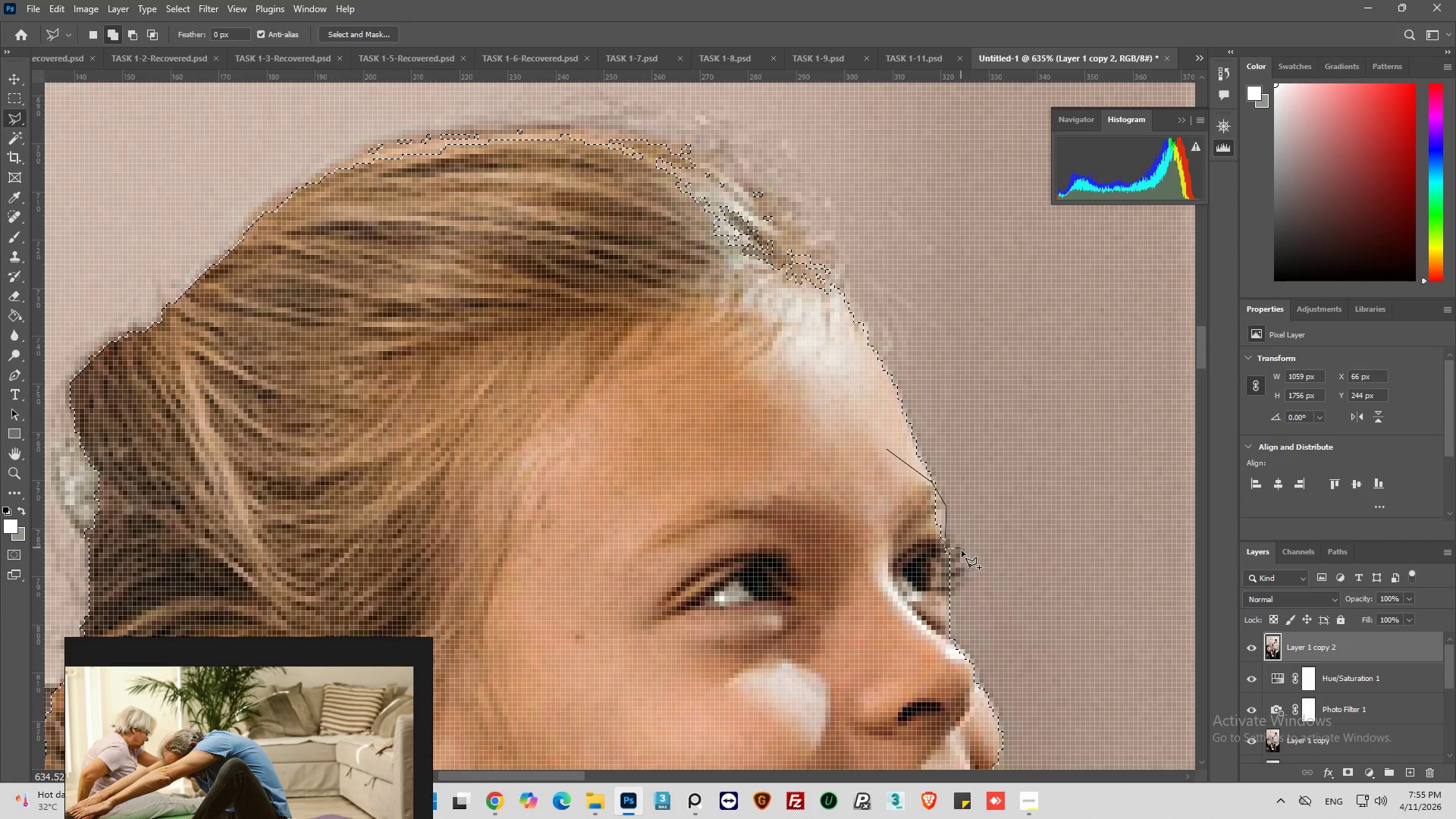 
left_click_drag(start_coordinate=[962, 554], to_coordinate=[959, 557])
 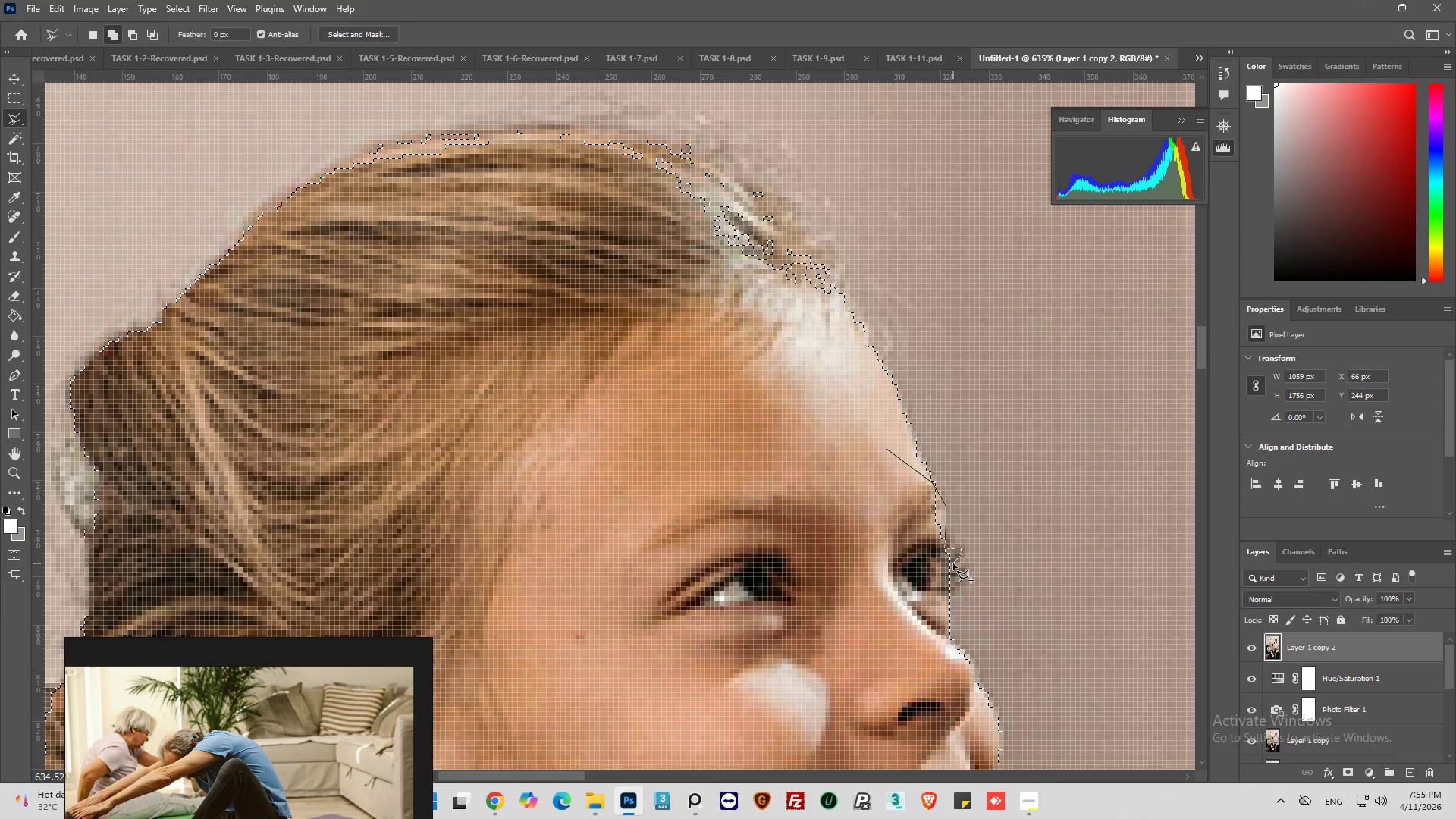 
triple_click([953, 563])
 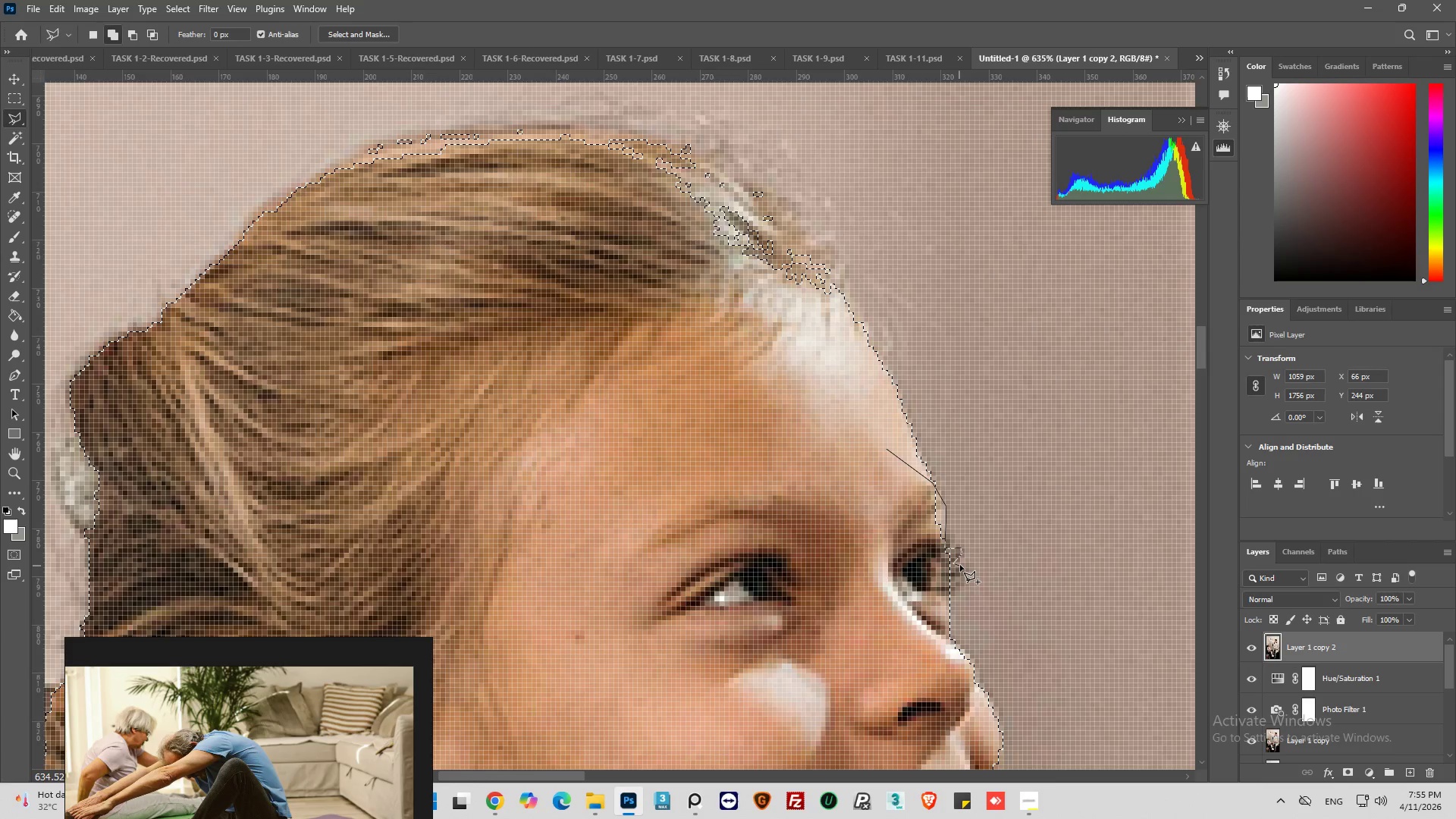 
left_click([961, 564])
 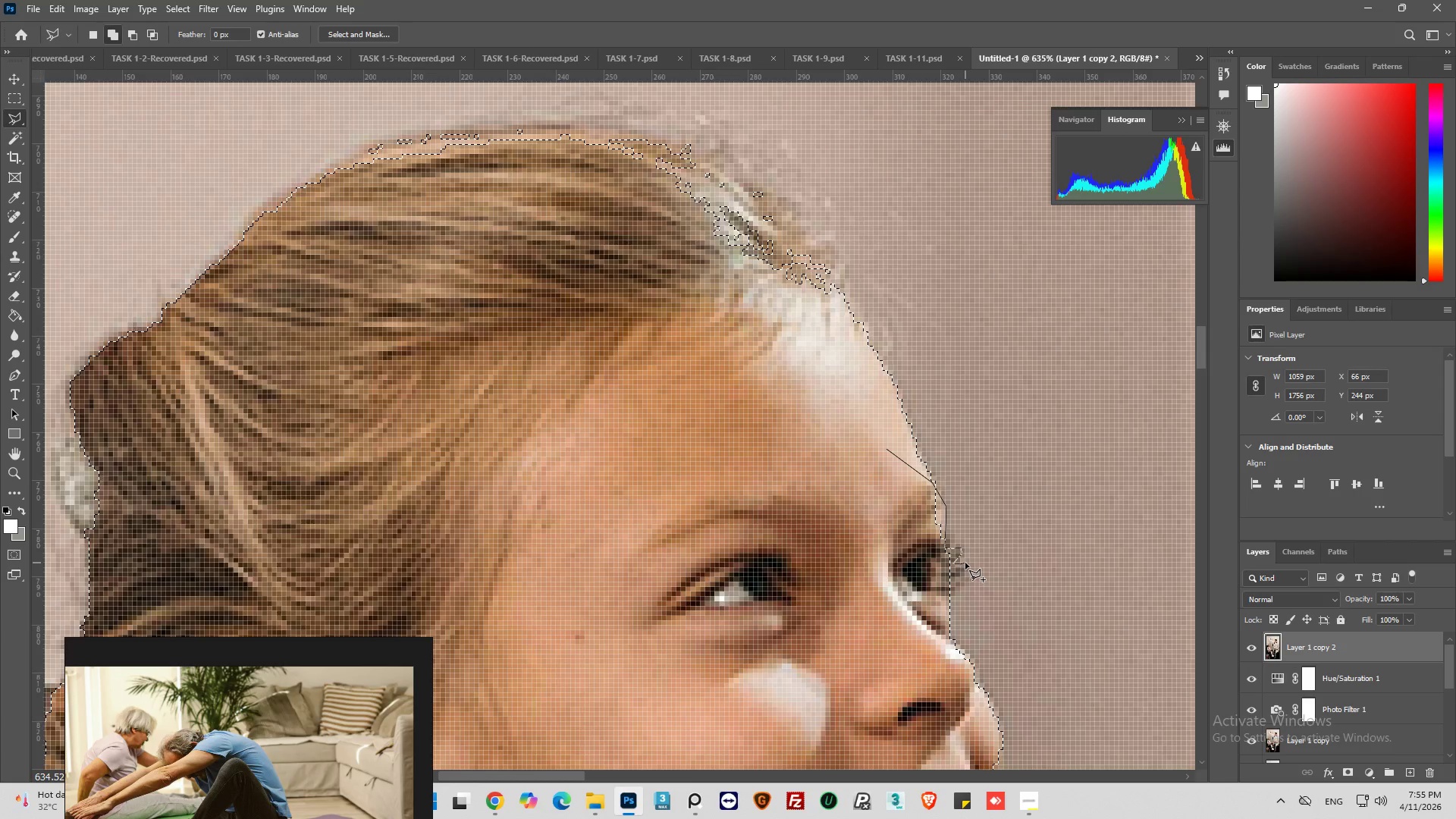 
left_click([968, 563])
 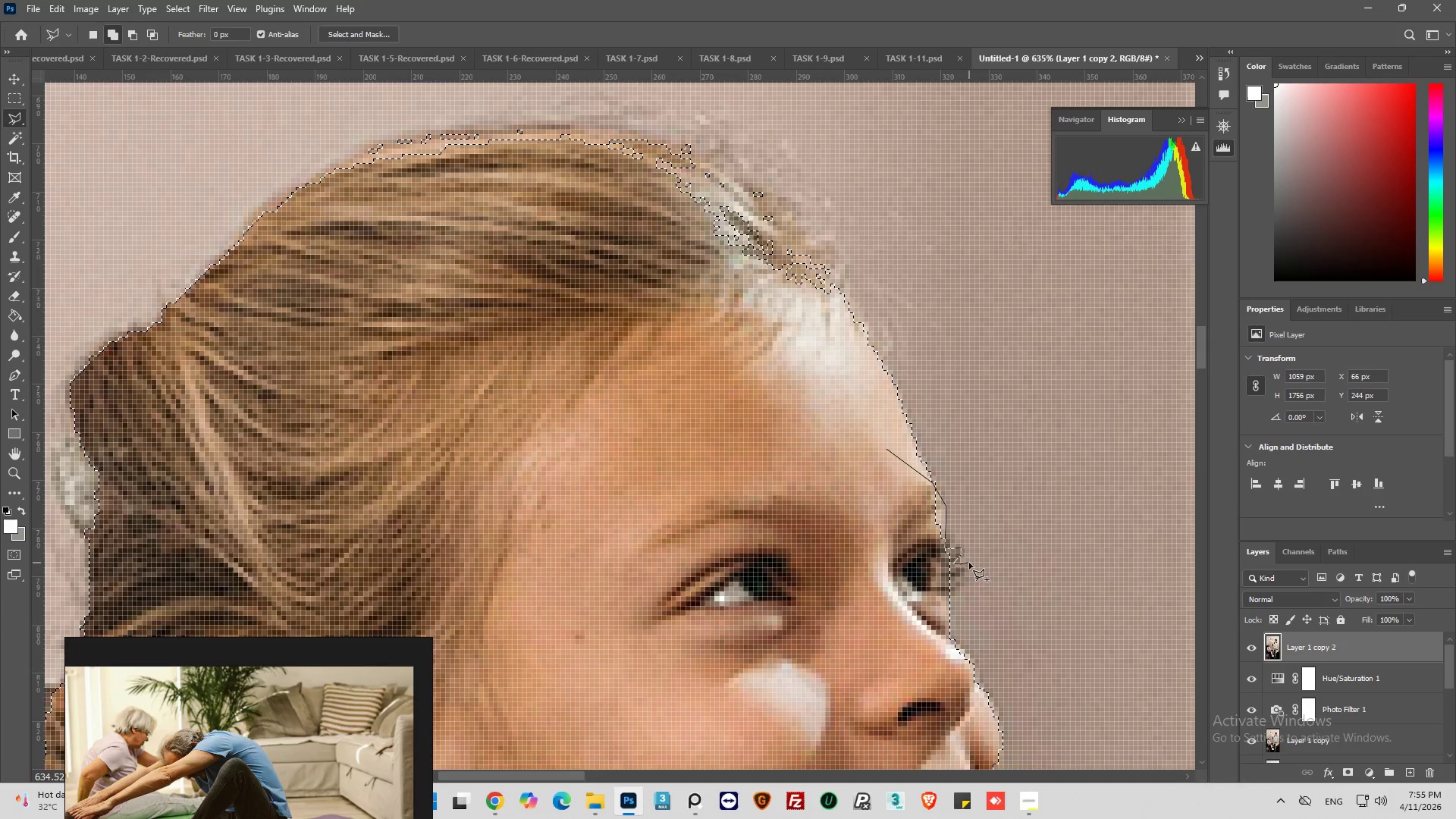 
left_click_drag(start_coordinate=[969, 566], to_coordinate=[967, 576])
 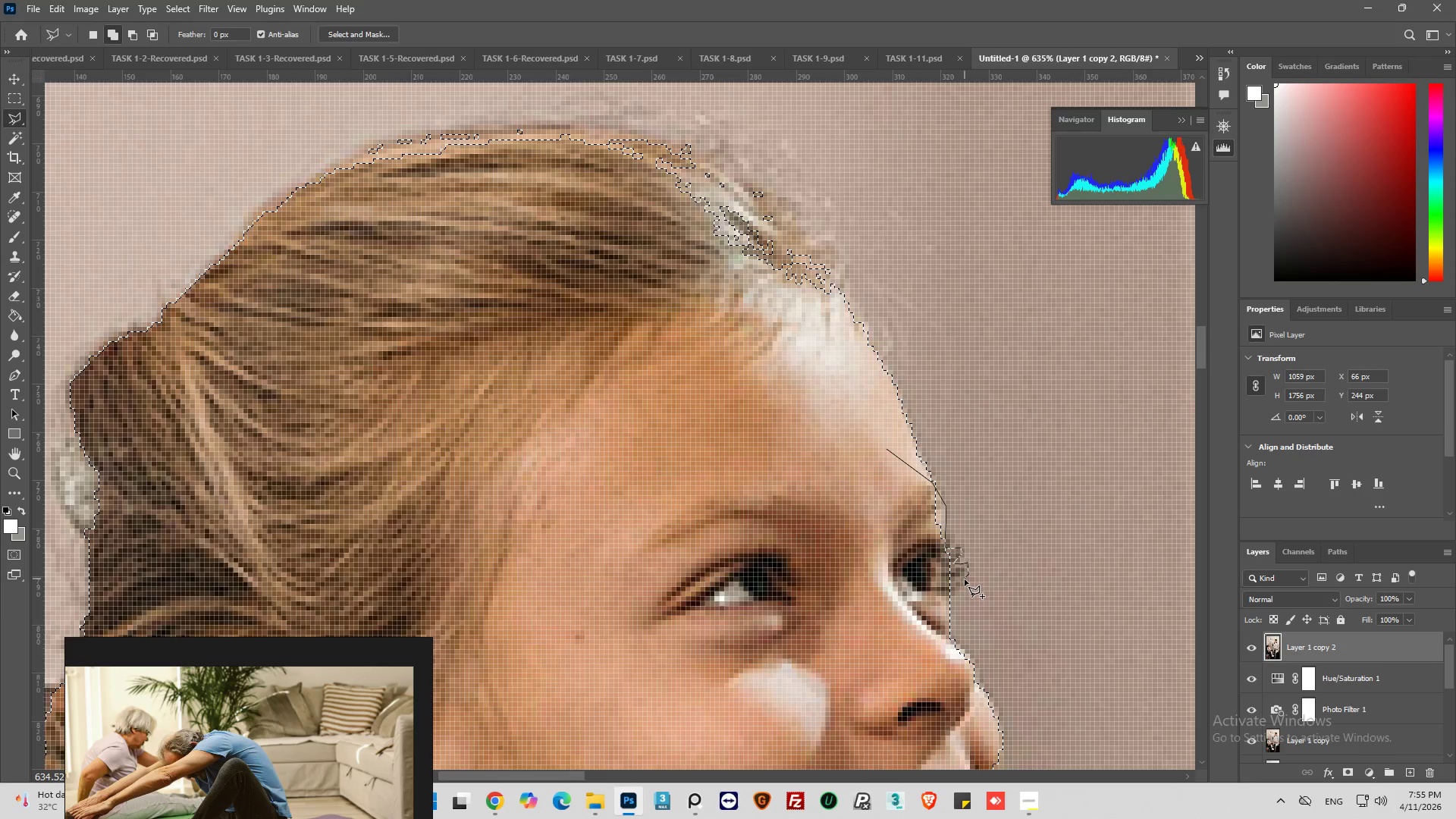 
left_click_drag(start_coordinate=[965, 579], to_coordinate=[962, 583])
 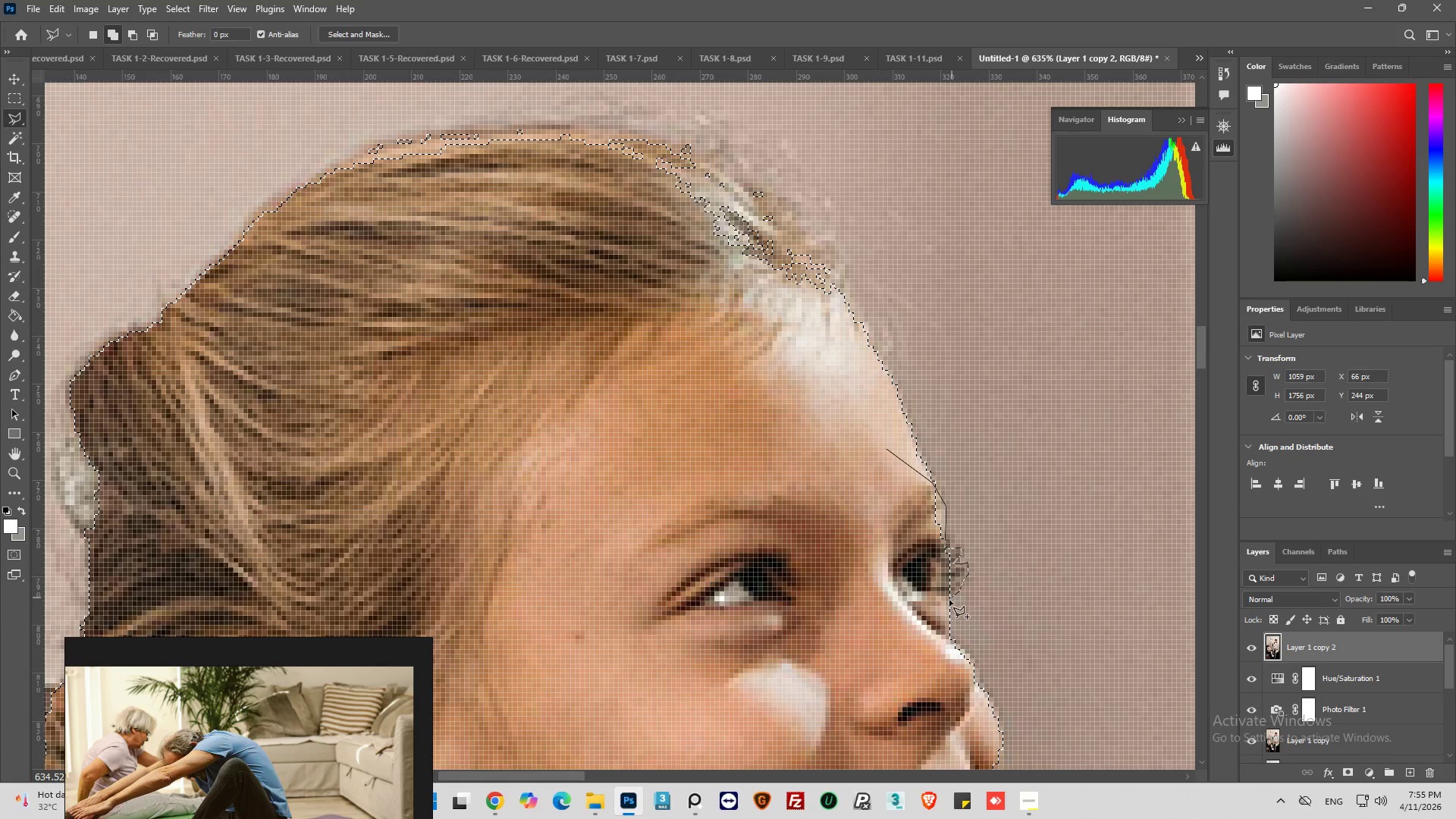 
left_click_drag(start_coordinate=[940, 617], to_coordinate=[936, 621])
 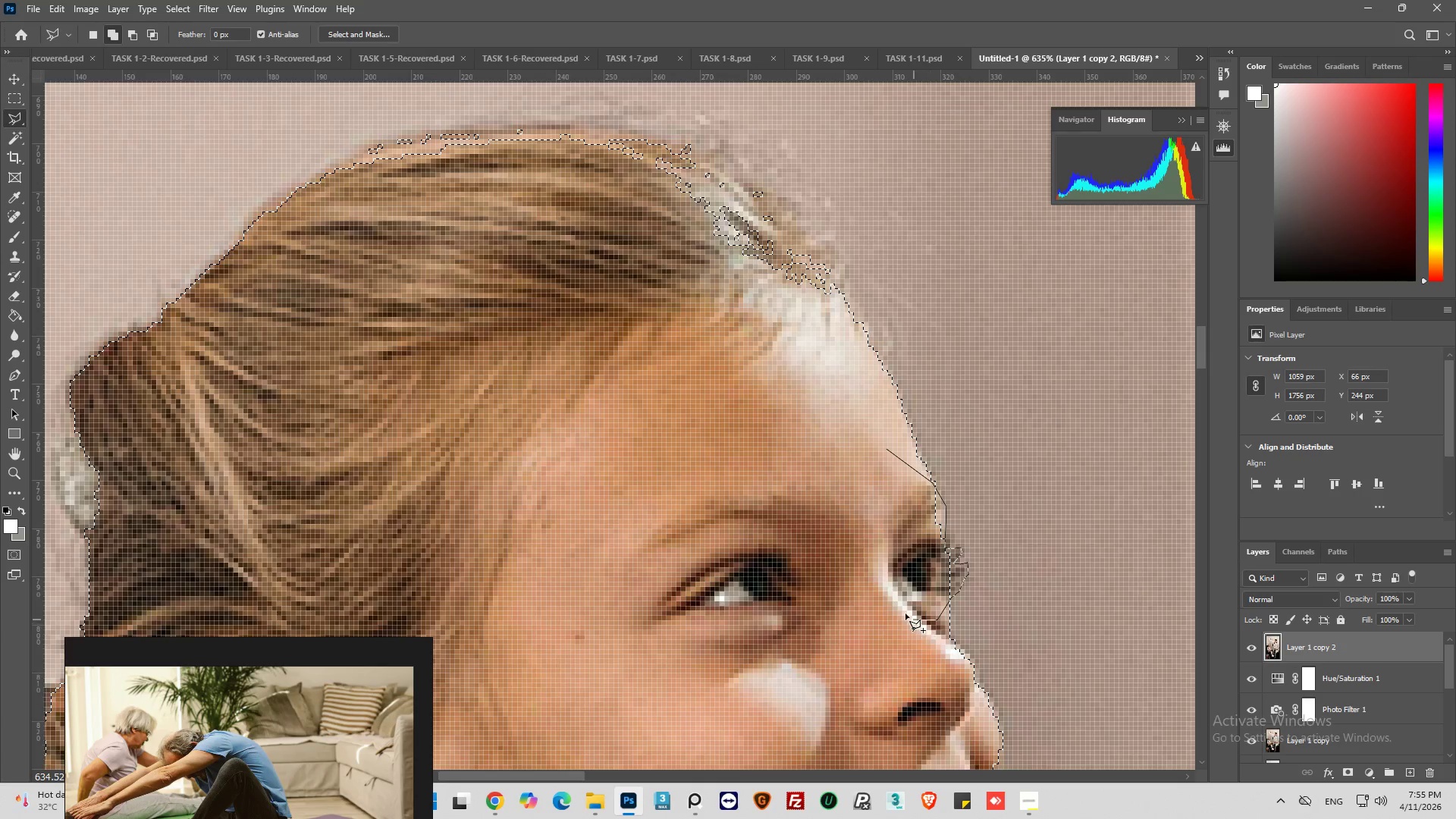 
left_click_drag(start_coordinate=[899, 607], to_coordinate=[855, 555])
 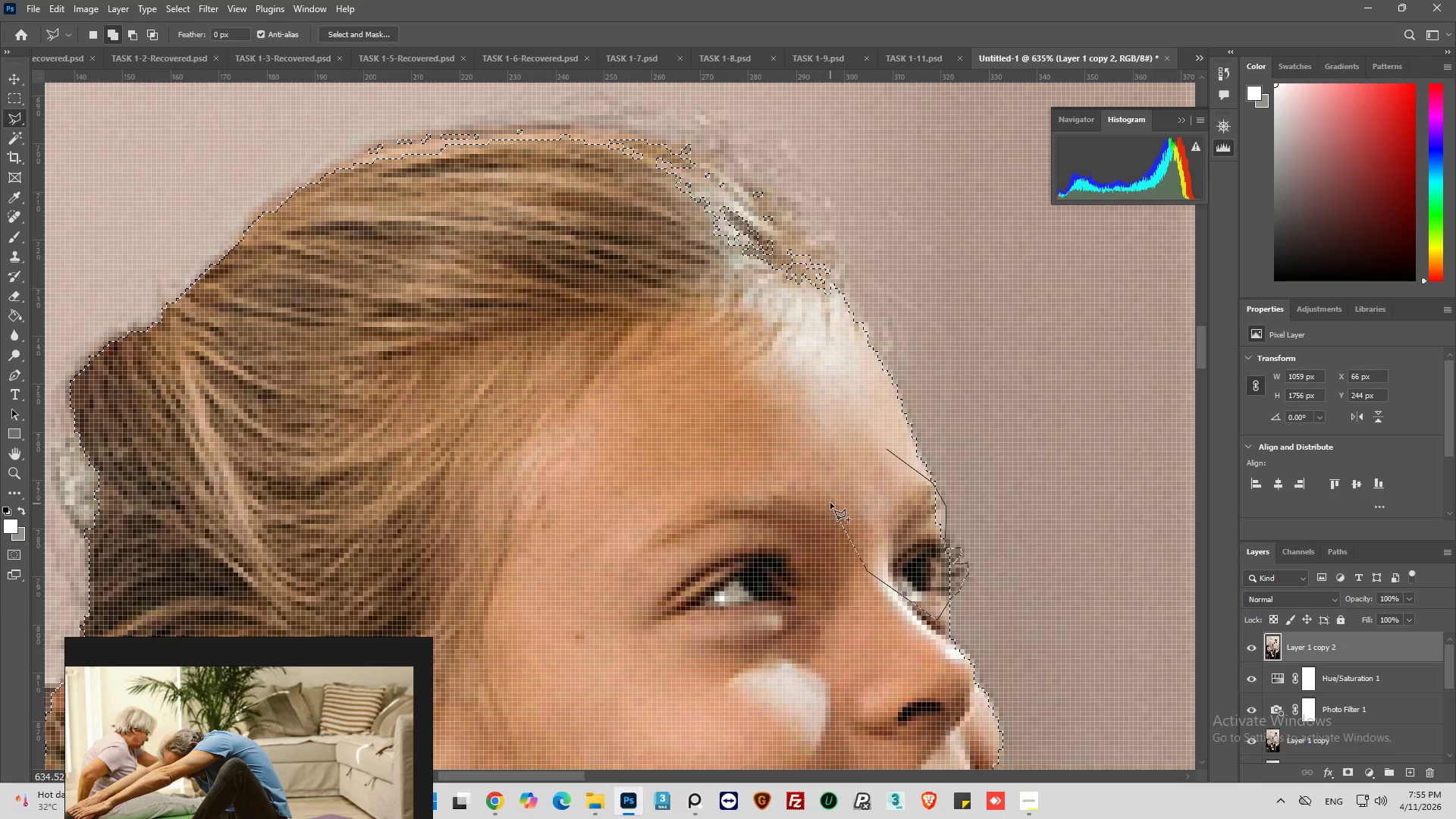 
left_click_drag(start_coordinate=[830, 503], to_coordinate=[847, 487])
 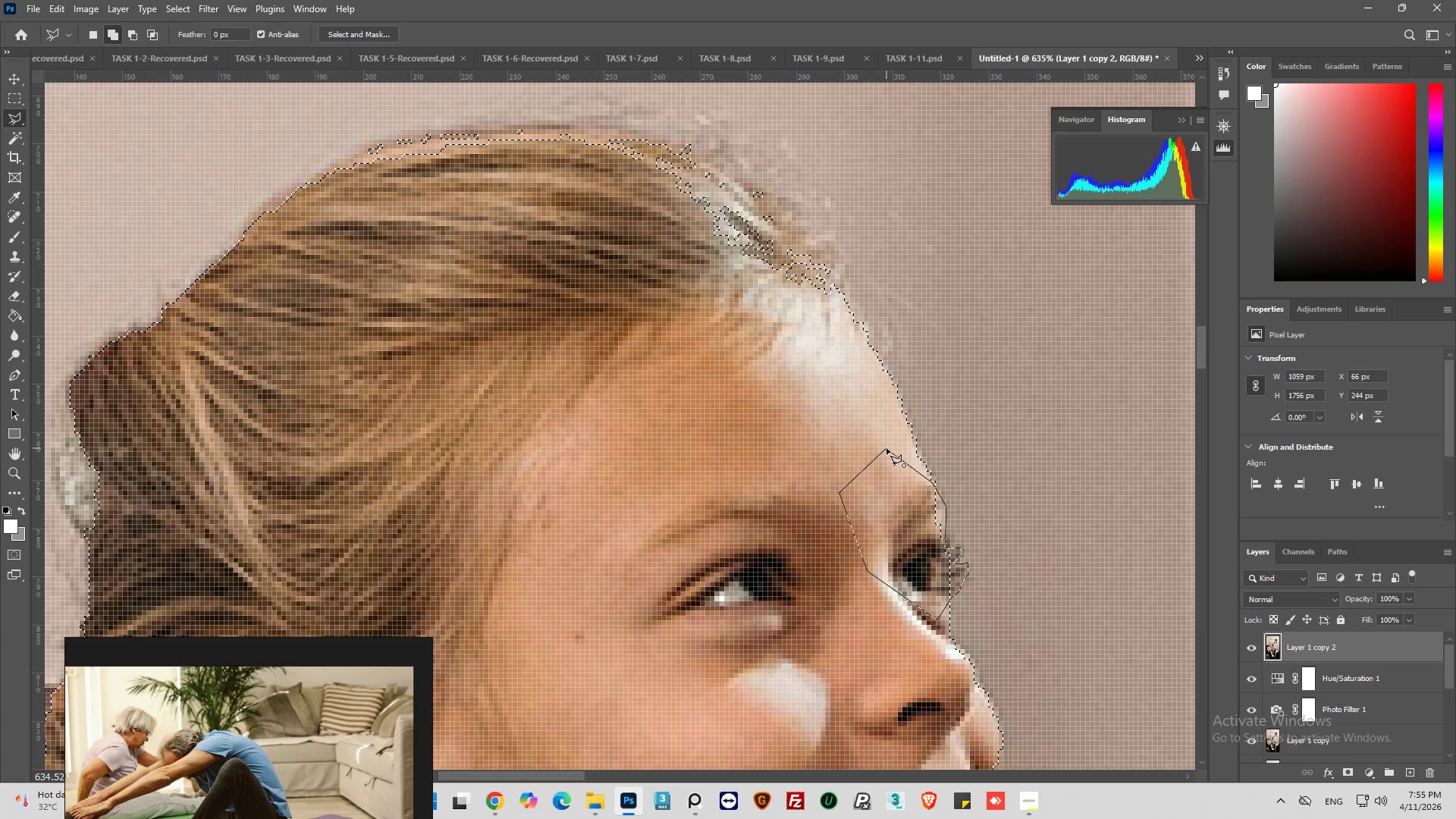 
left_click([886, 448])
 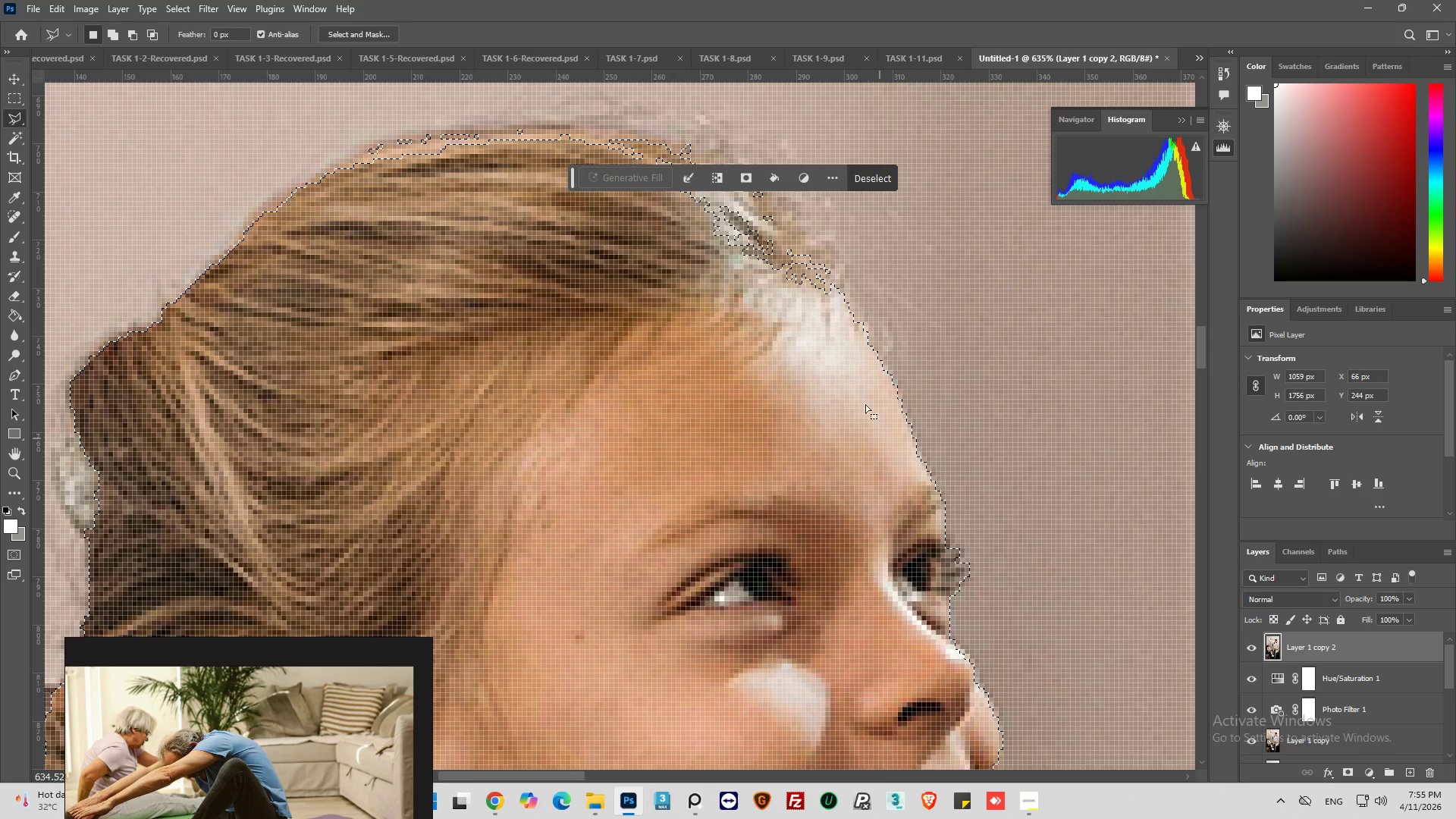 
scroll: coordinate [245, 463], scroll_direction: up, amount: 16.0
 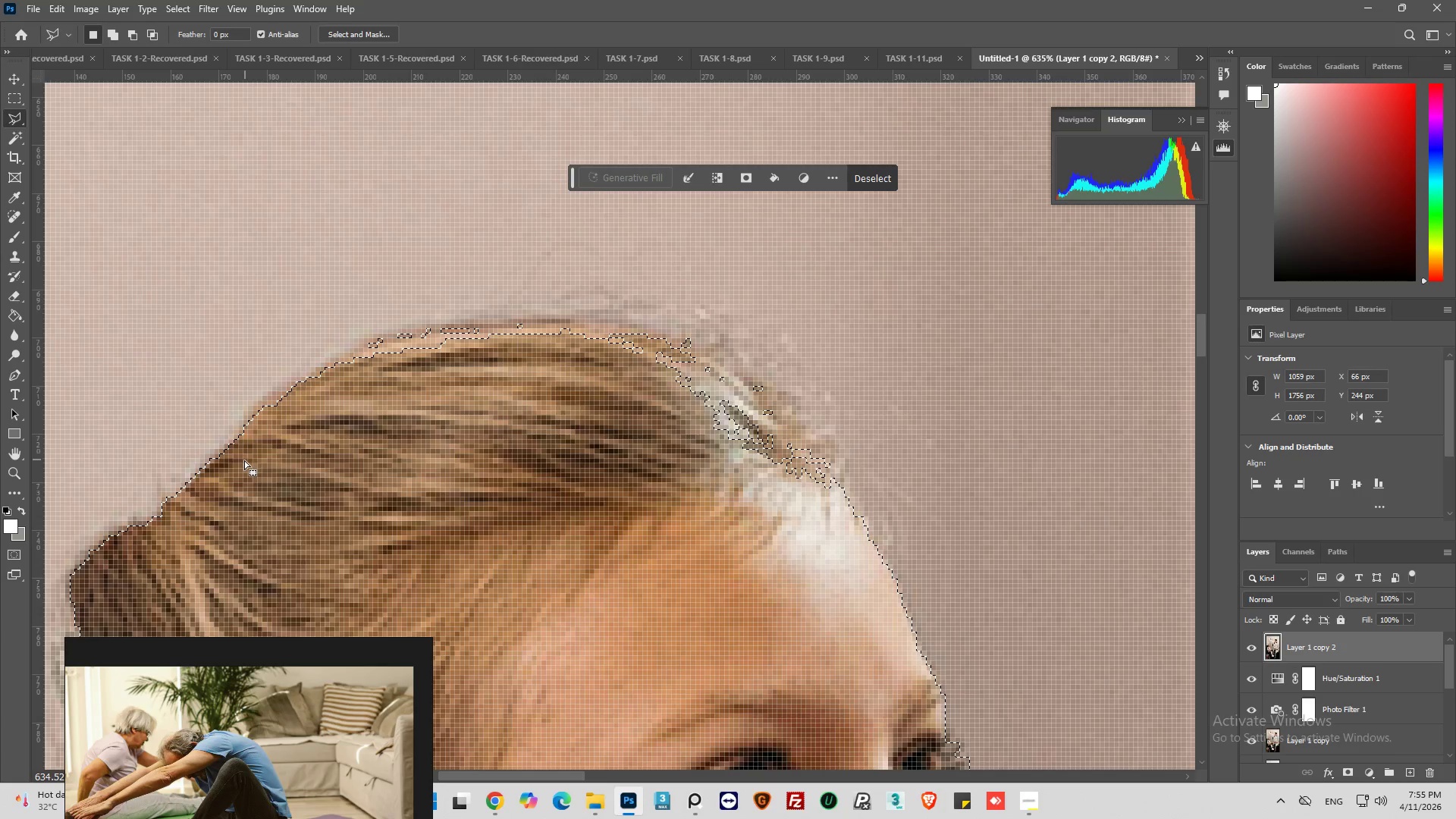 
hold_key(key=ShiftLeft, duration=0.97)
left_click([241, 444])
 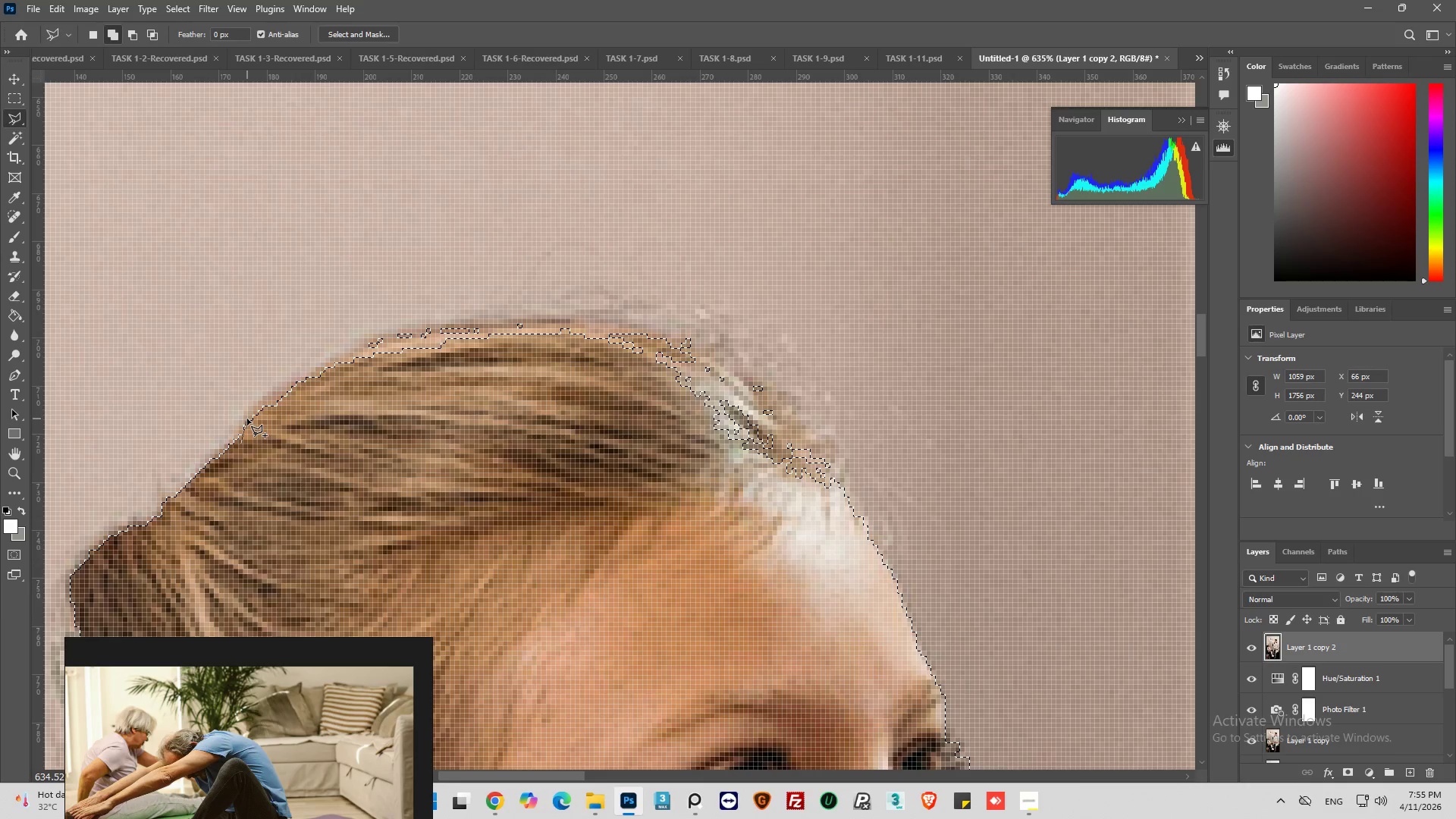 
left_click_drag(start_coordinate=[248, 417], to_coordinate=[253, 408])
 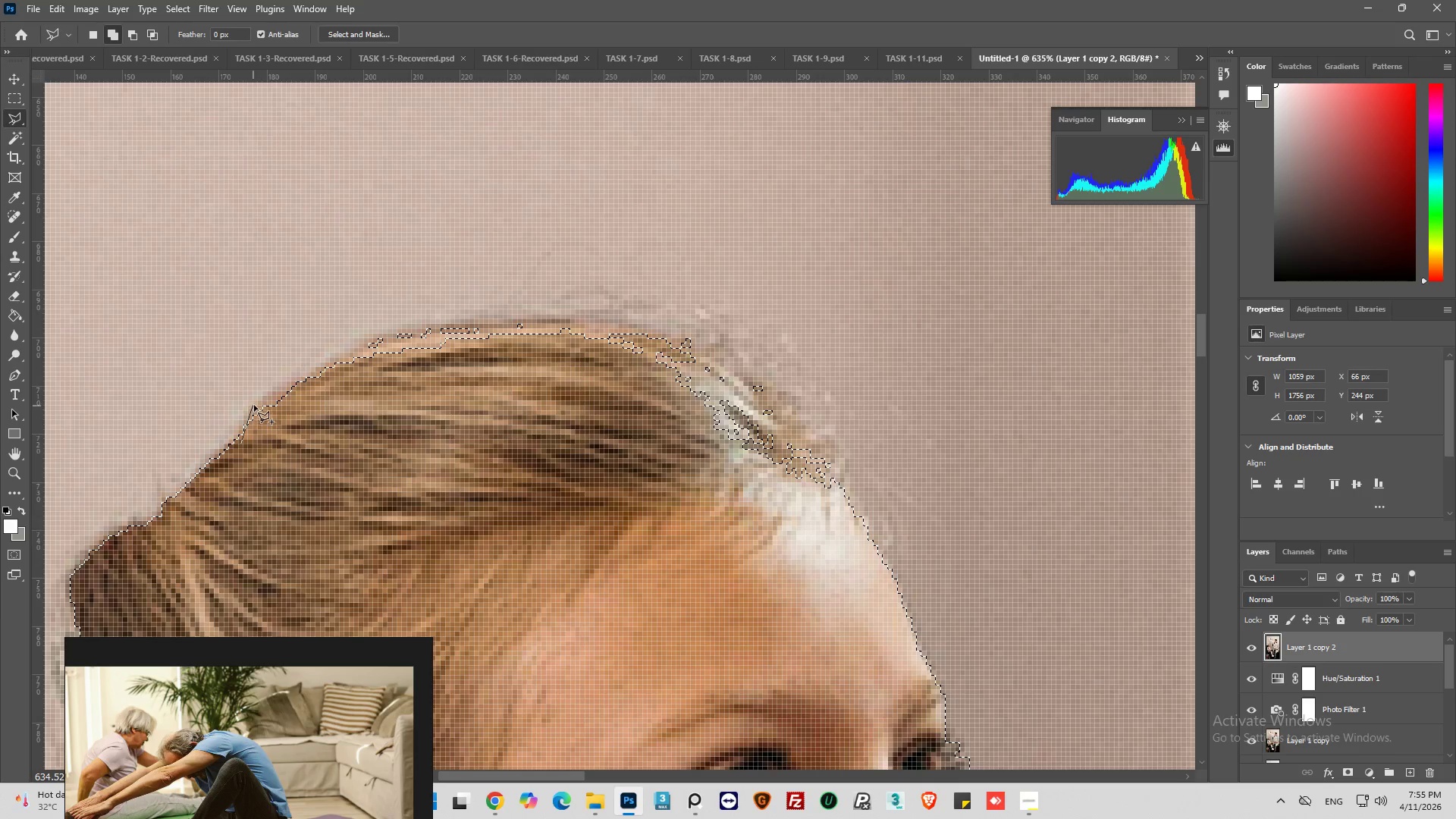 
left_click_drag(start_coordinate=[255, 404], to_coordinate=[262, 399])
 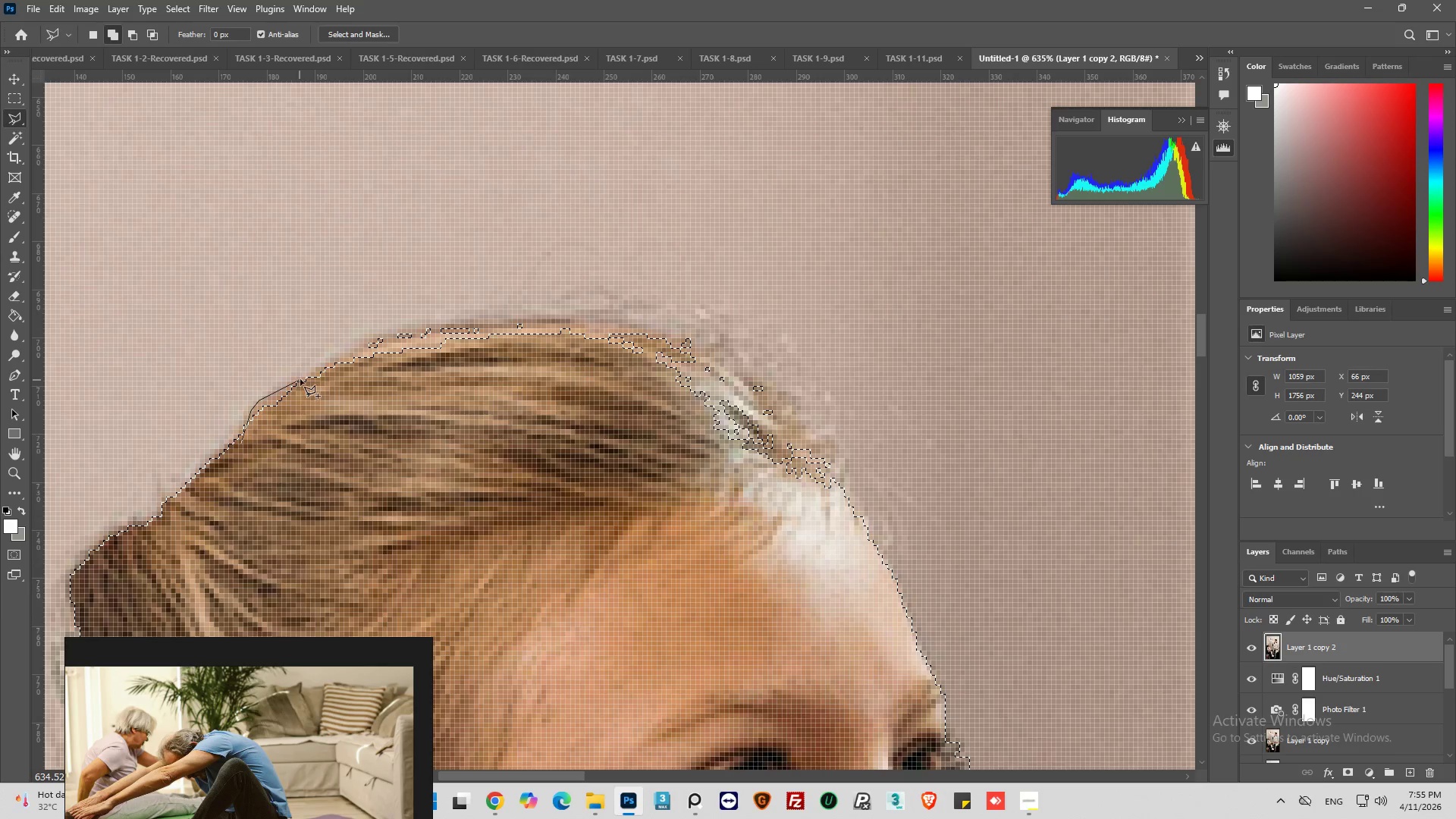 
left_click_drag(start_coordinate=[301, 378], to_coordinate=[322, 372])
 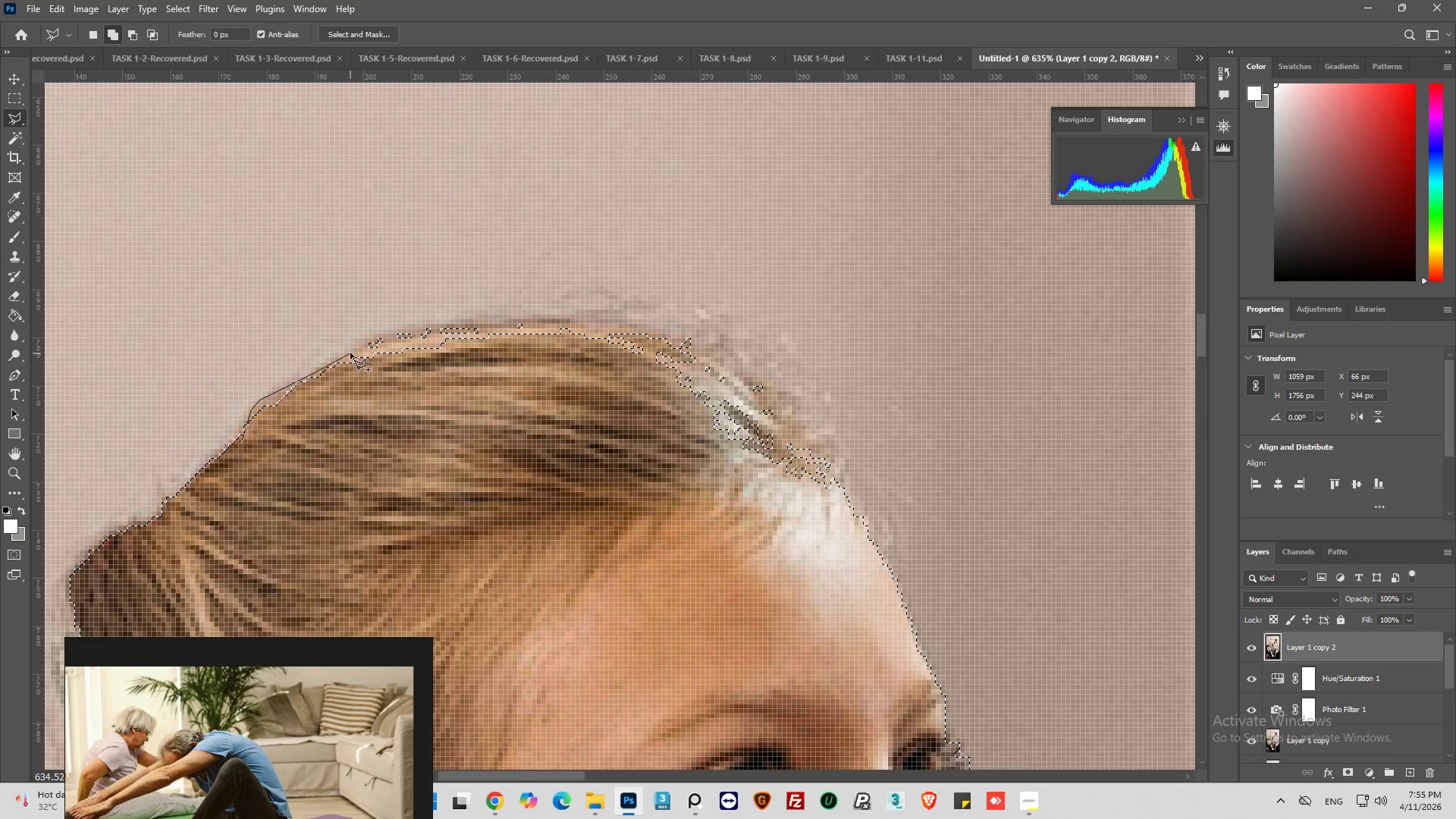 
left_click_drag(start_coordinate=[371, 336], to_coordinate=[381, 335])
 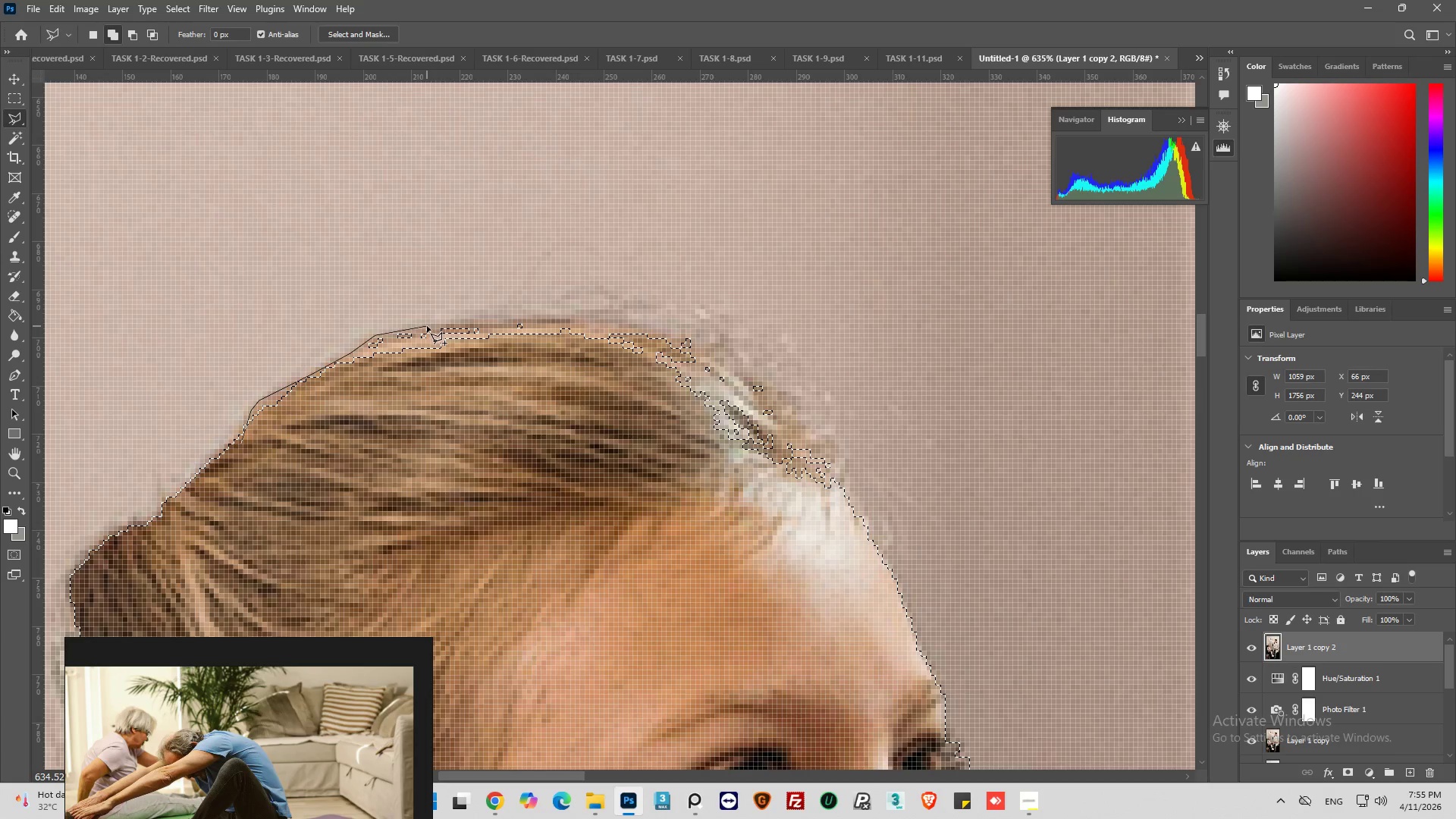 
left_click_drag(start_coordinate=[429, 327], to_coordinate=[438, 325])
 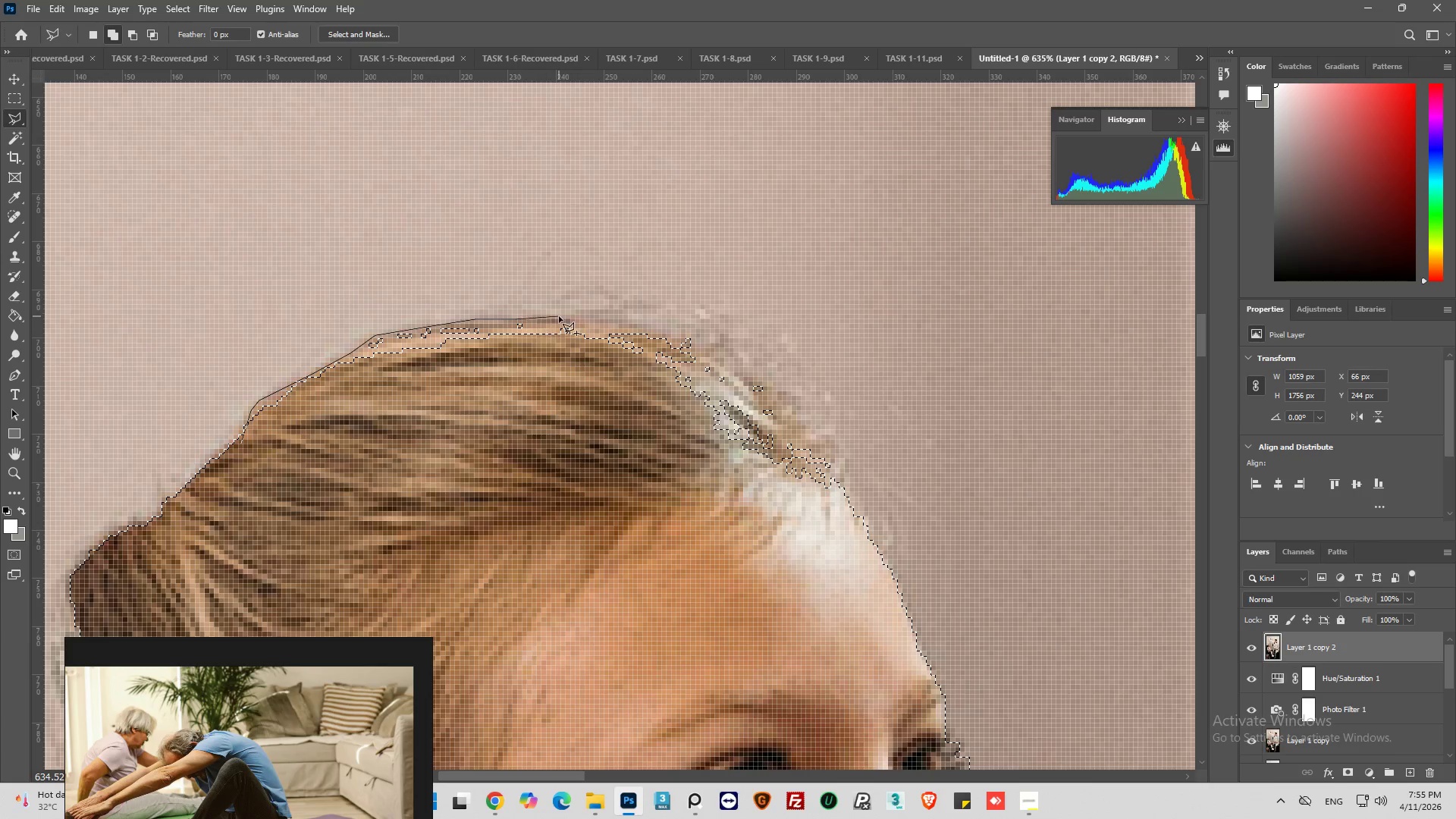 
left_click_drag(start_coordinate=[570, 313], to_coordinate=[574, 313])
 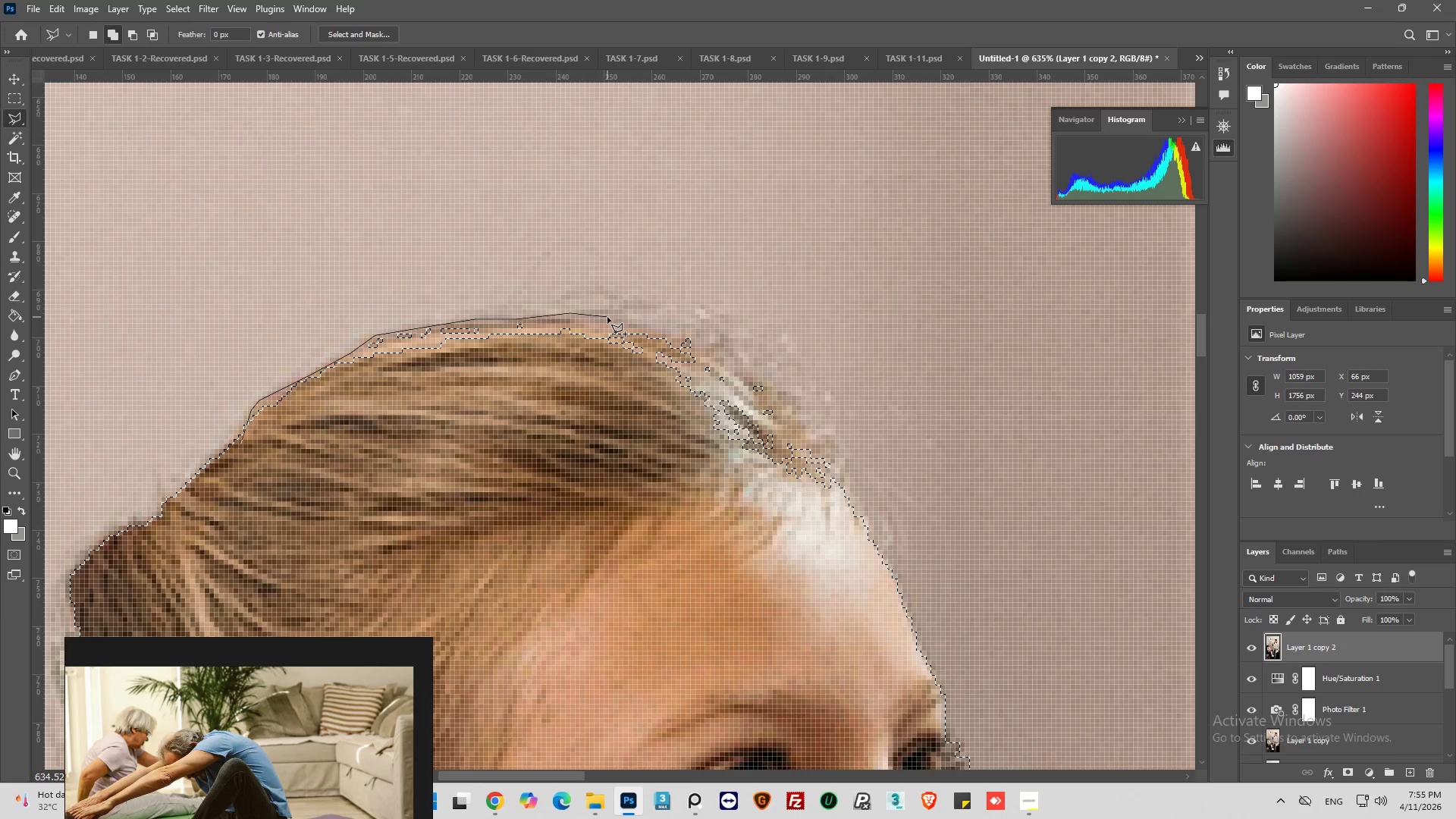 
left_click_drag(start_coordinate=[608, 317], to_coordinate=[615, 320])
 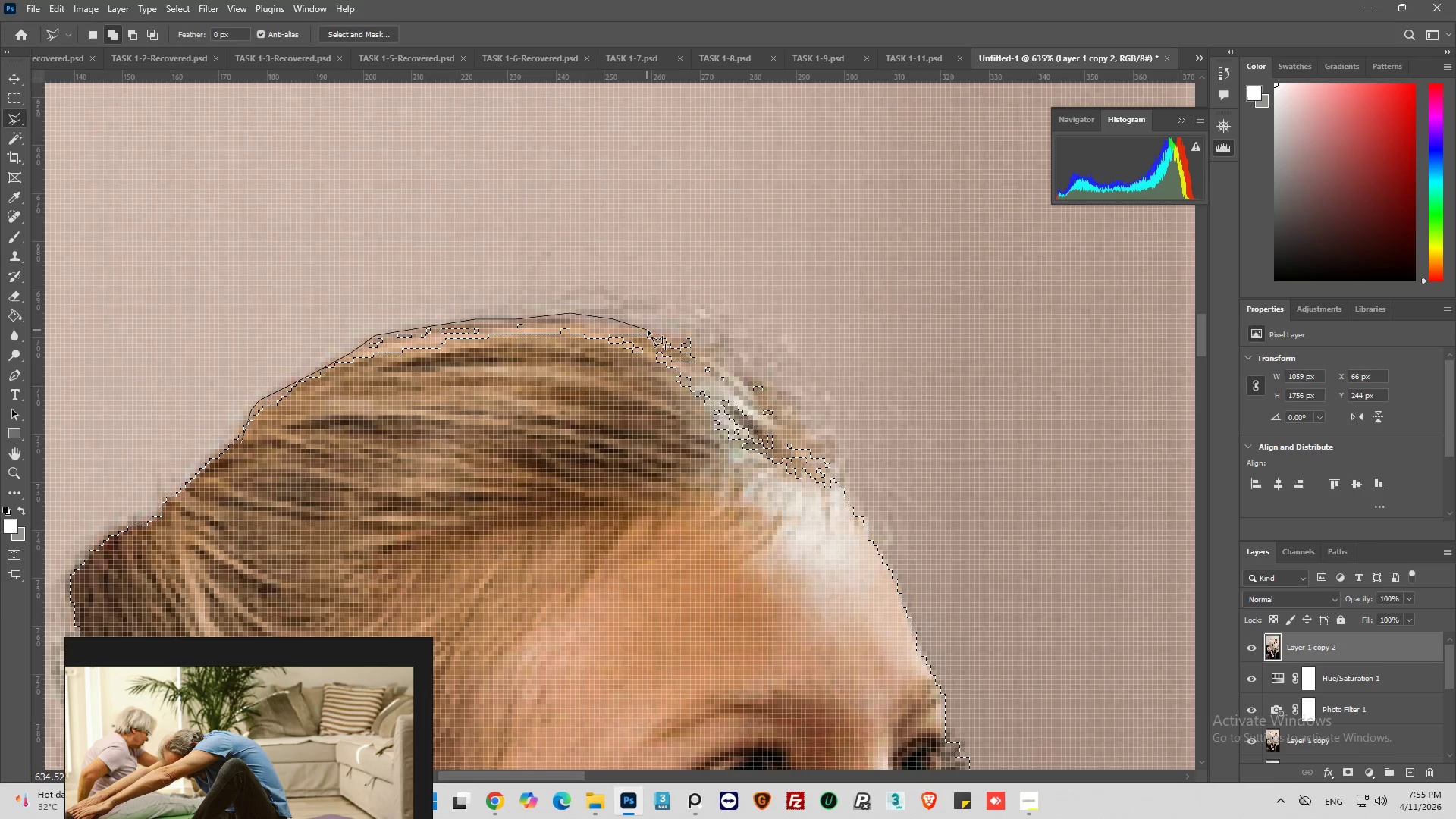 
left_click_drag(start_coordinate=[648, 330], to_coordinate=[661, 333])
 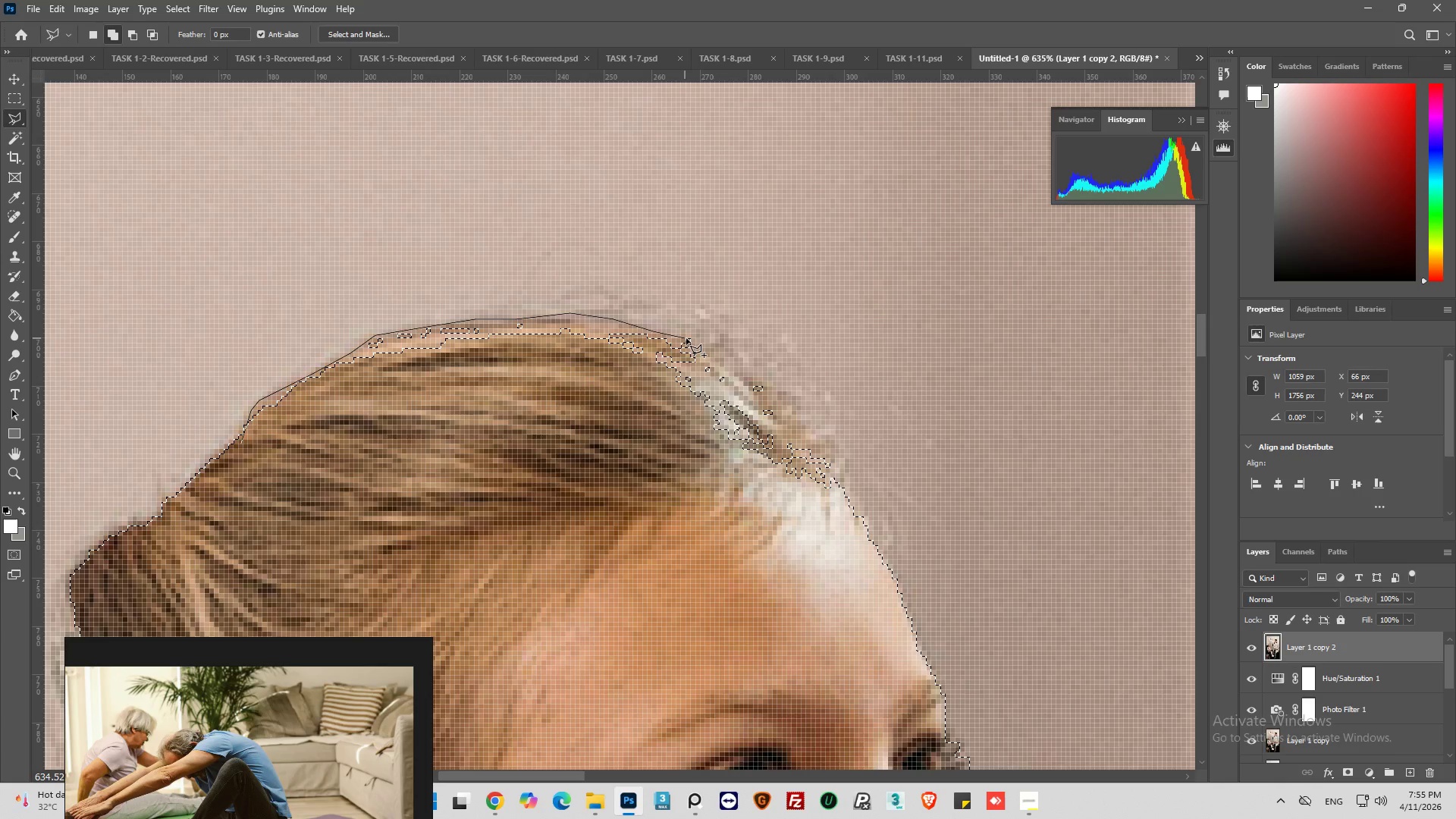 
left_click_drag(start_coordinate=[685, 338], to_coordinate=[698, 340])
 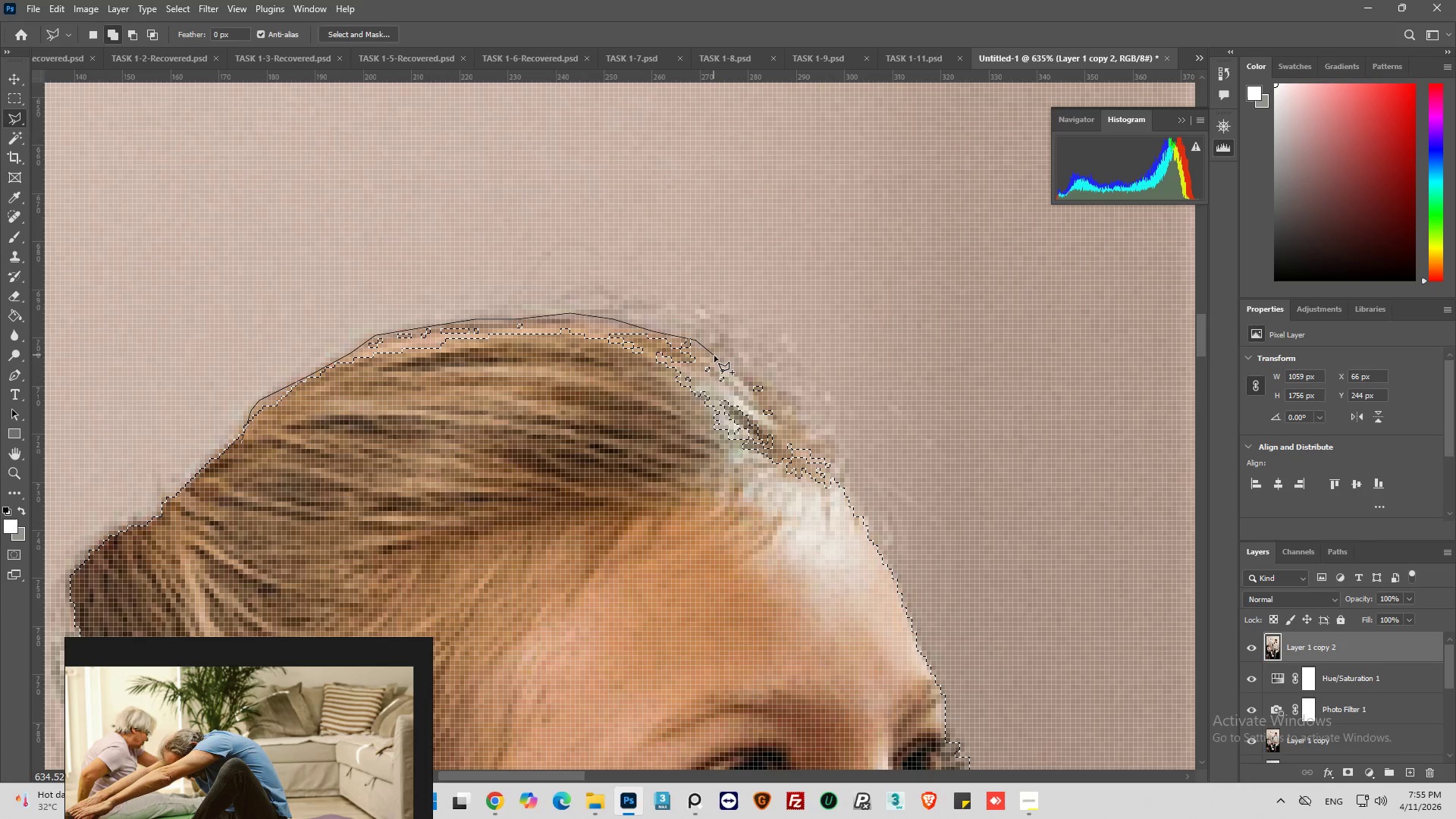 
left_click_drag(start_coordinate=[714, 356], to_coordinate=[718, 357])
 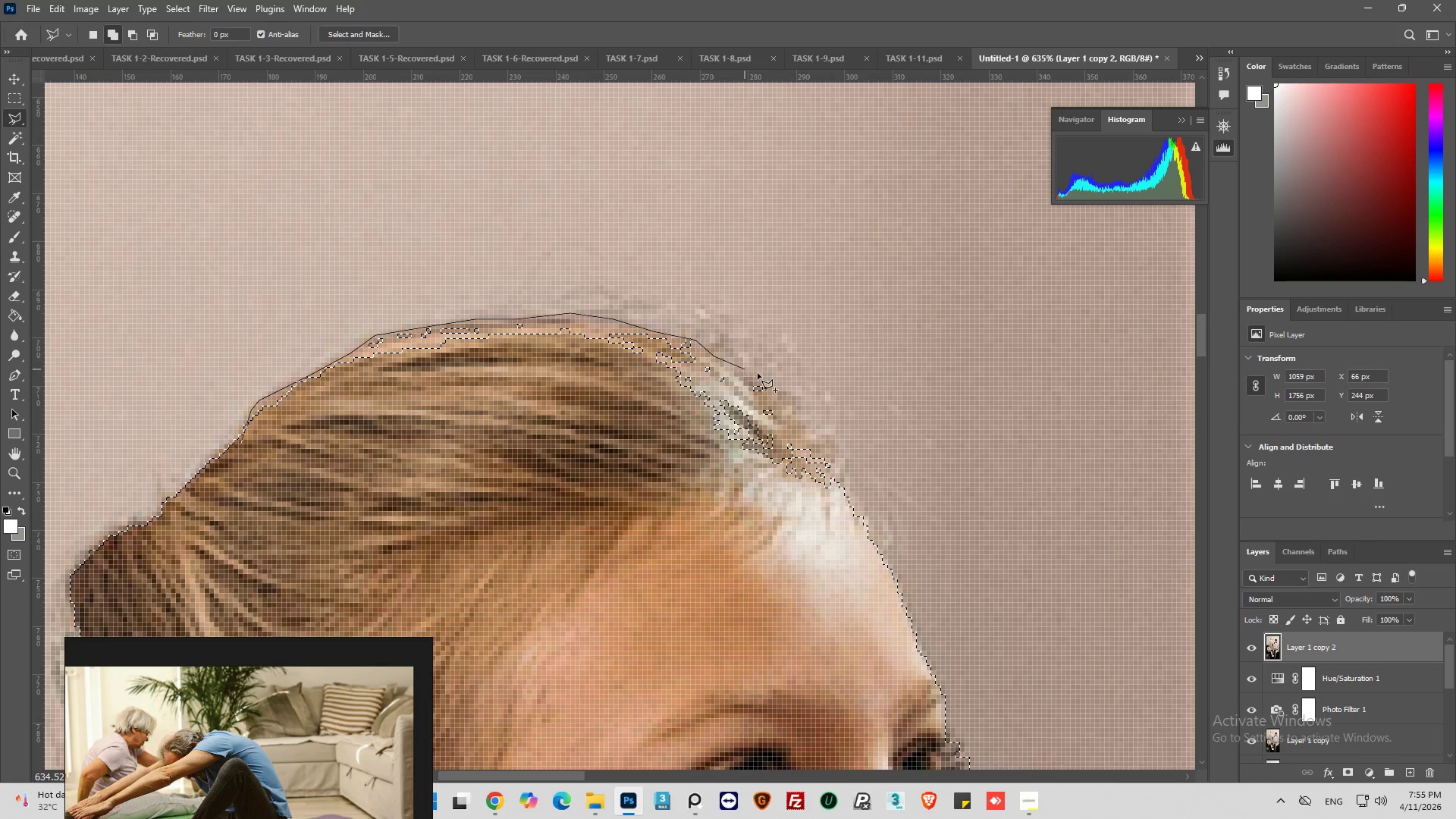 
left_click_drag(start_coordinate=[763, 375], to_coordinate=[771, 381])
 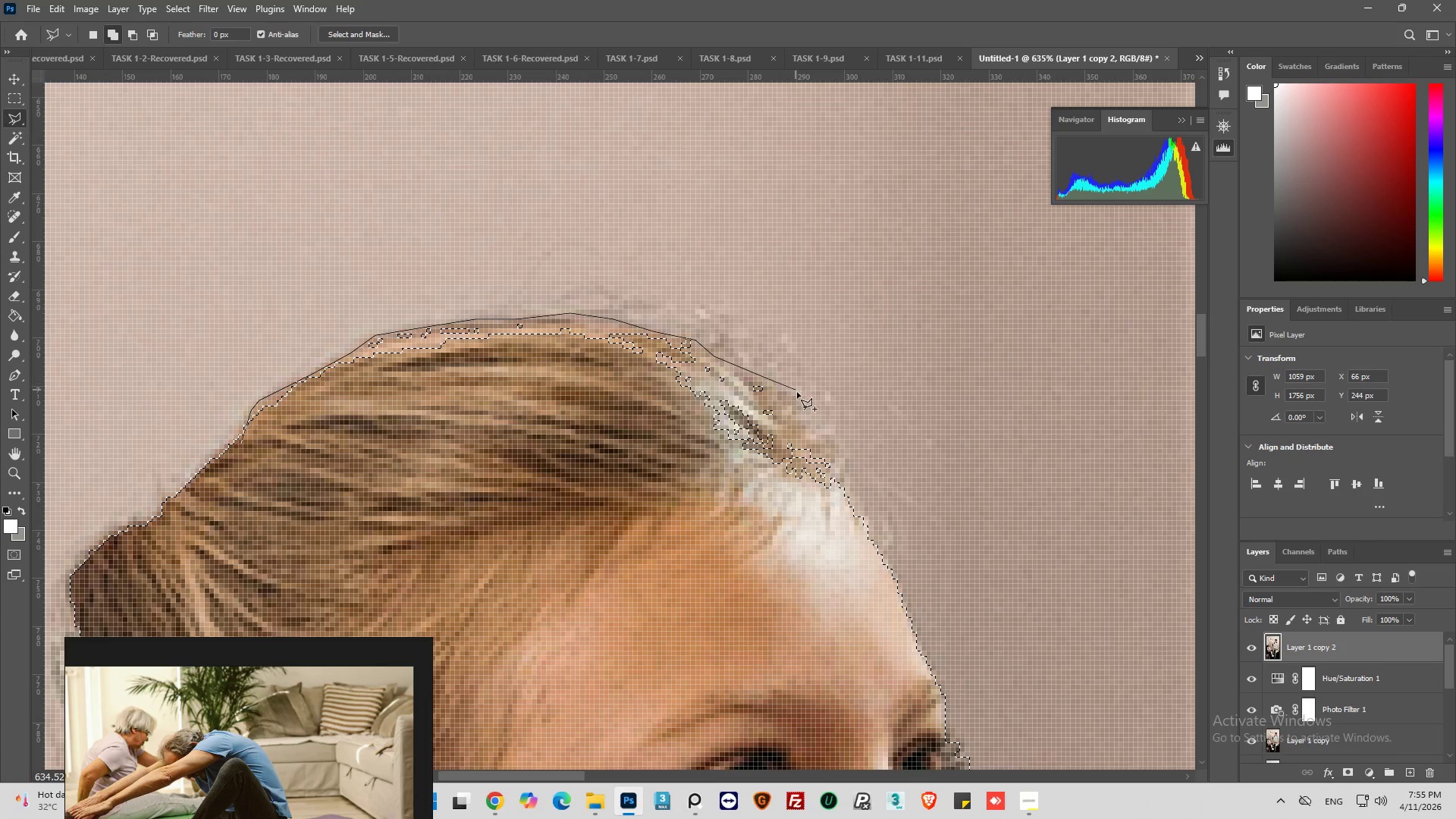 
left_click_drag(start_coordinate=[798, 393], to_coordinate=[800, 403])
 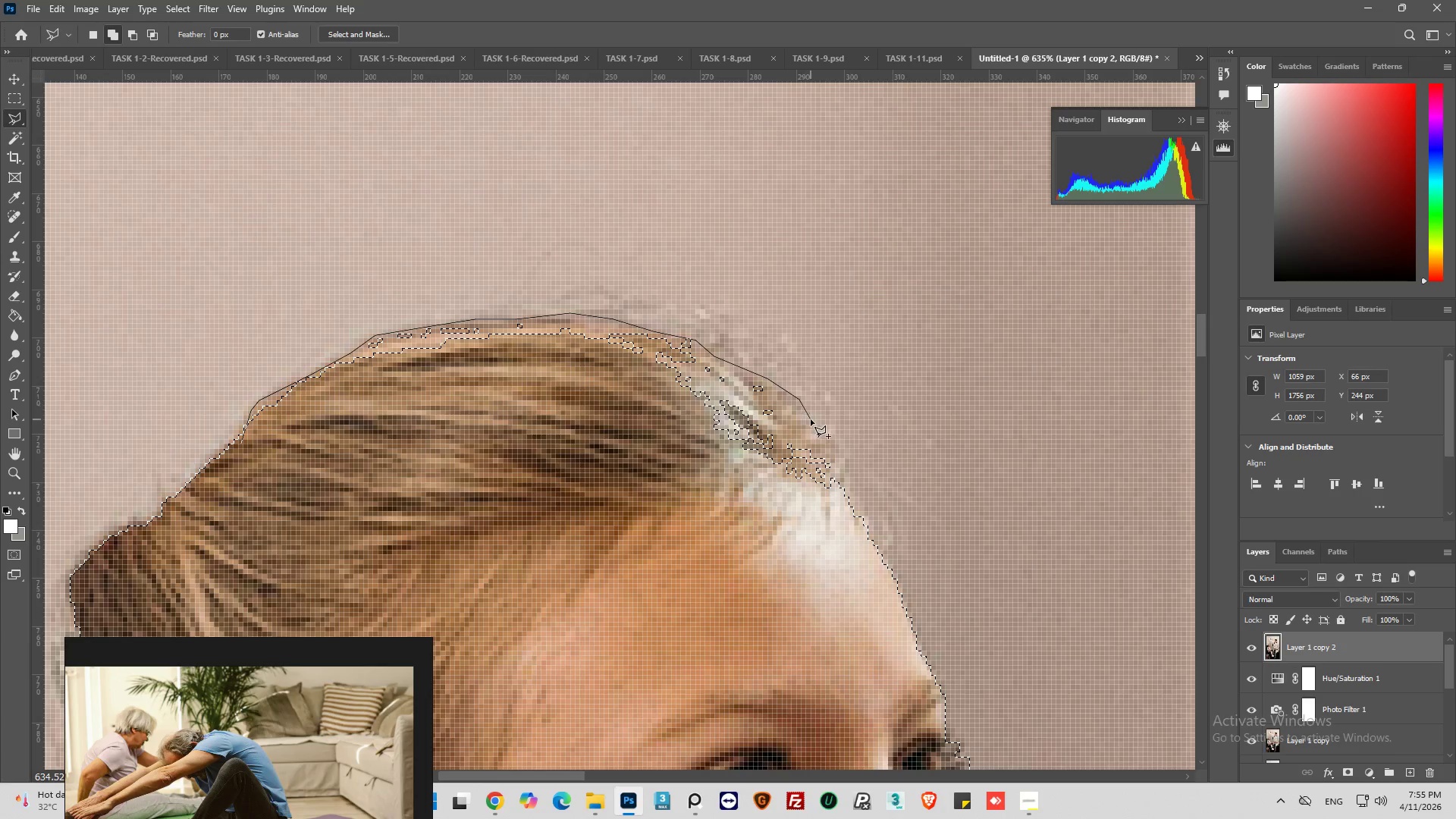 
left_click_drag(start_coordinate=[811, 419], to_coordinate=[821, 427])
 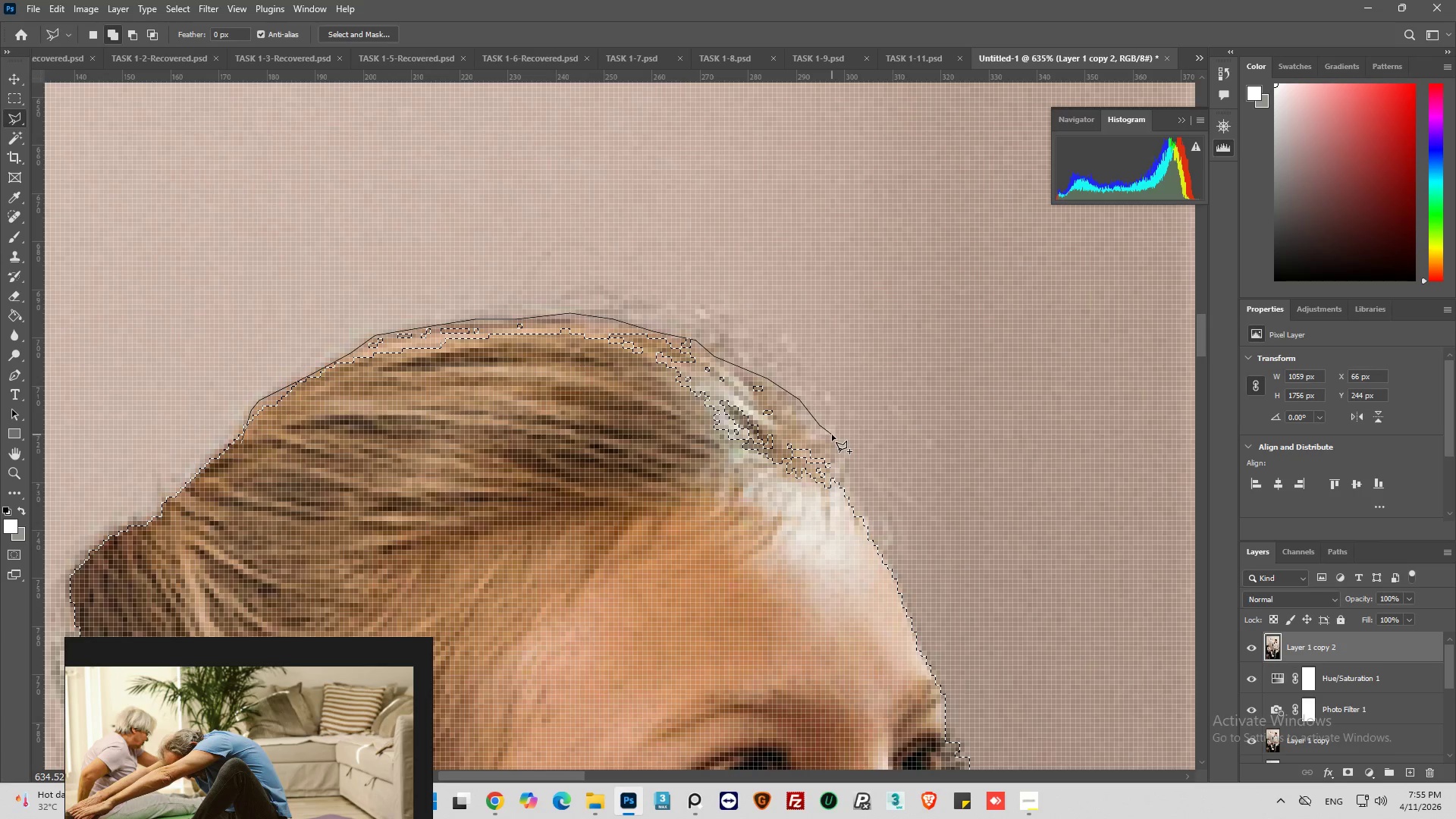 
left_click_drag(start_coordinate=[832, 435], to_coordinate=[833, 442])
 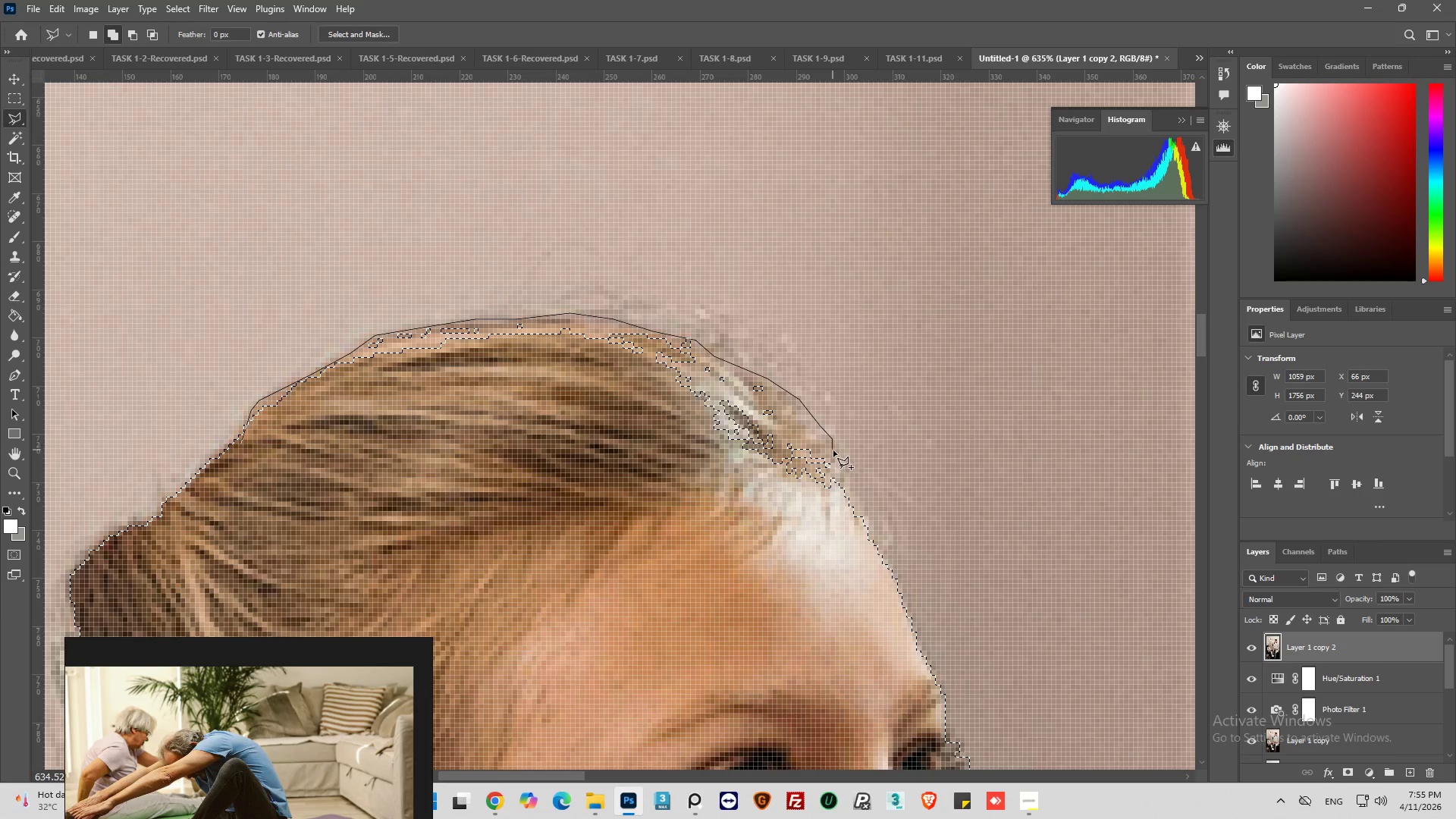 
triple_click([834, 455])
 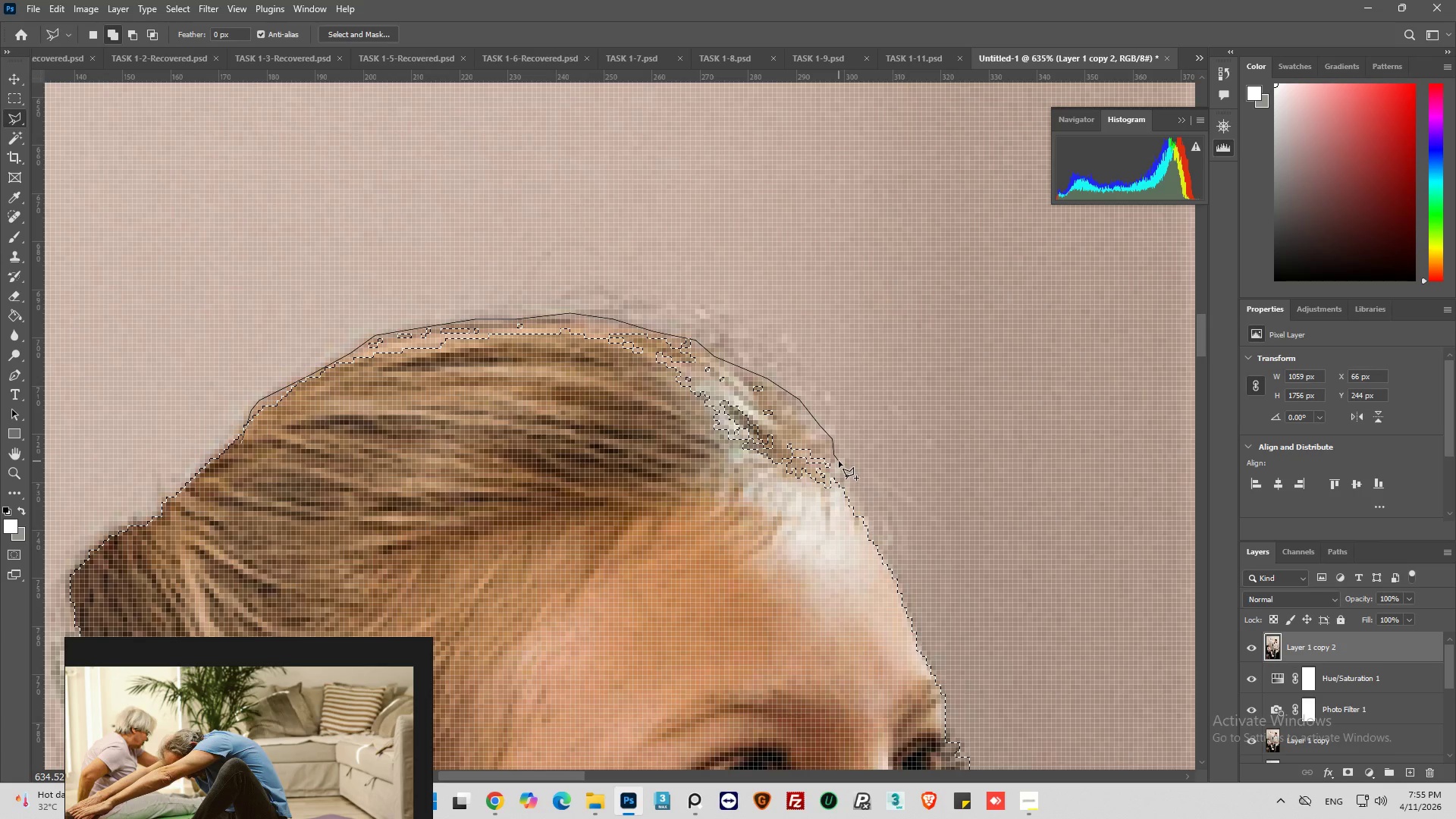 
left_click_drag(start_coordinate=[841, 464], to_coordinate=[846, 476])
 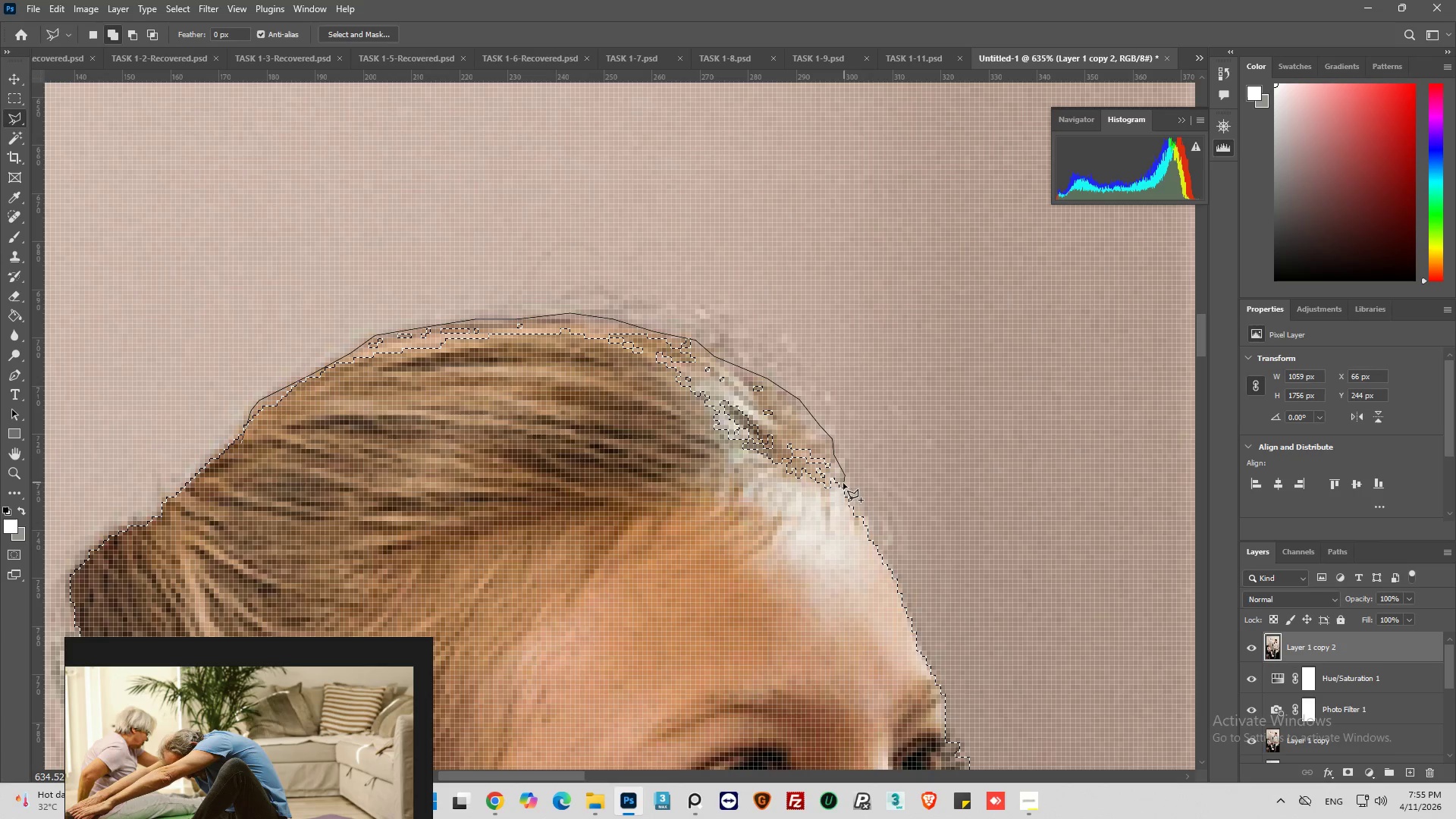 
left_click_drag(start_coordinate=[843, 483], to_coordinate=[840, 494])
 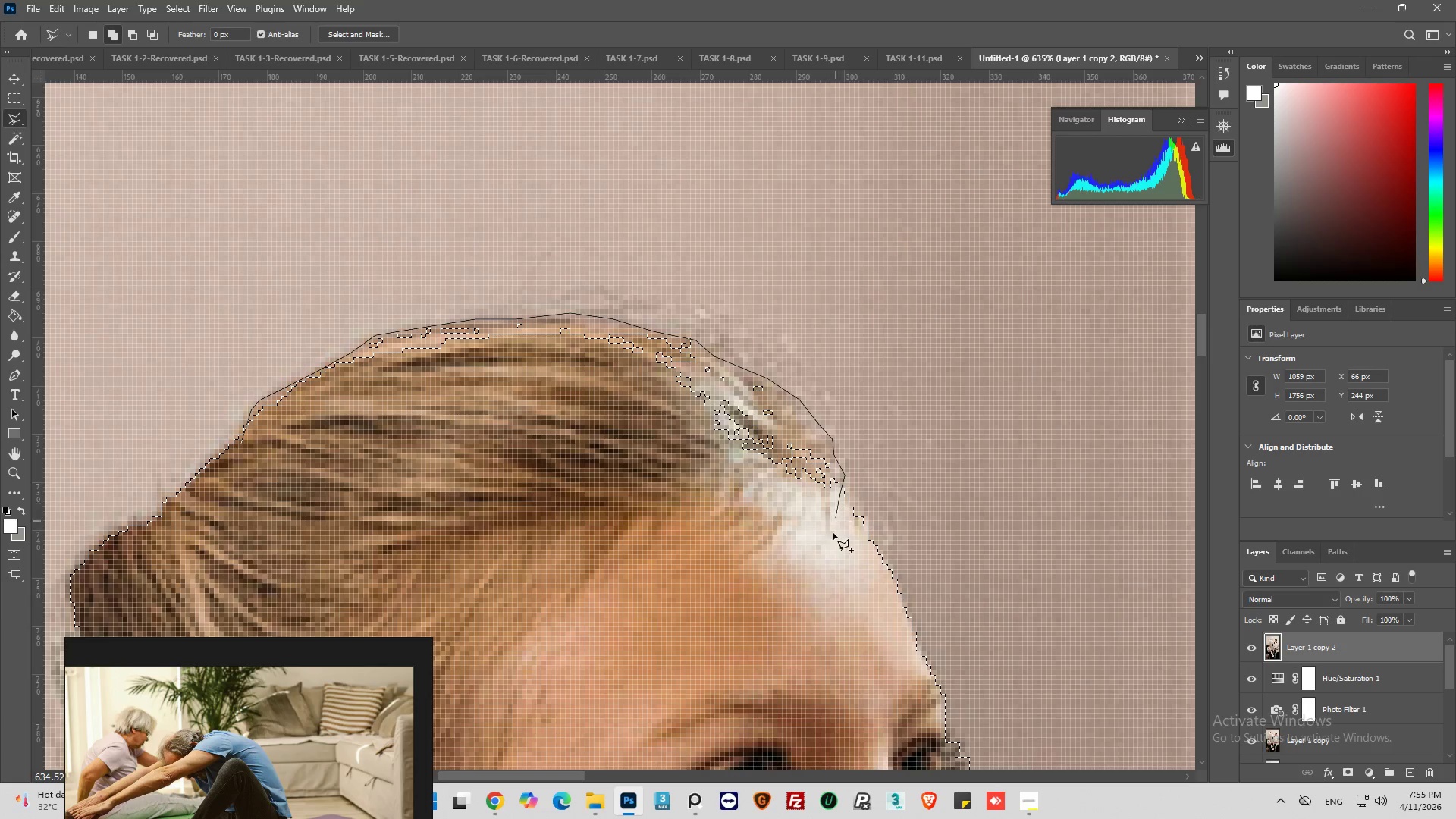 
left_click_drag(start_coordinate=[833, 533], to_coordinate=[808, 551])
 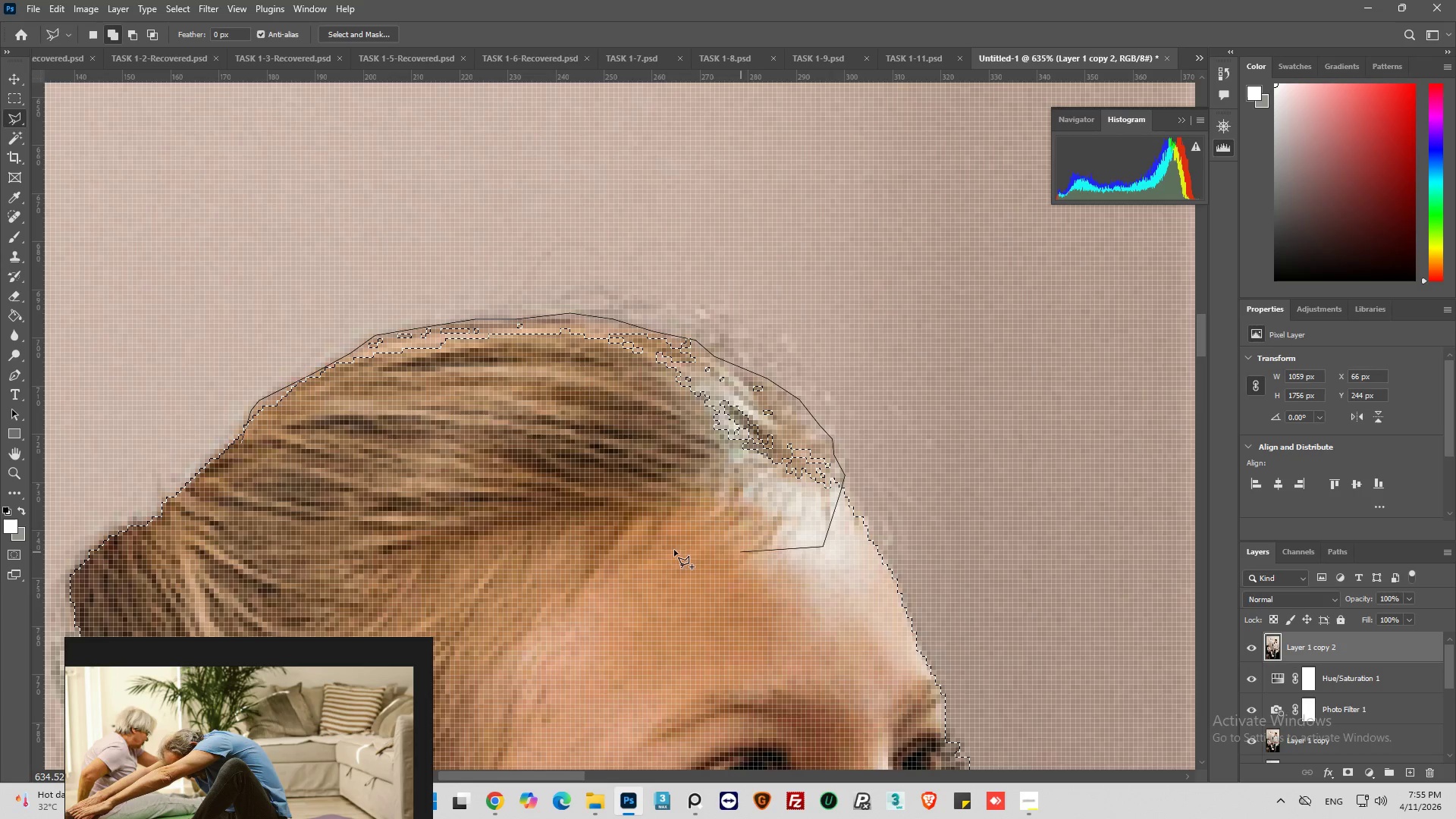 
left_click_drag(start_coordinate=[651, 545], to_coordinate=[626, 526])
 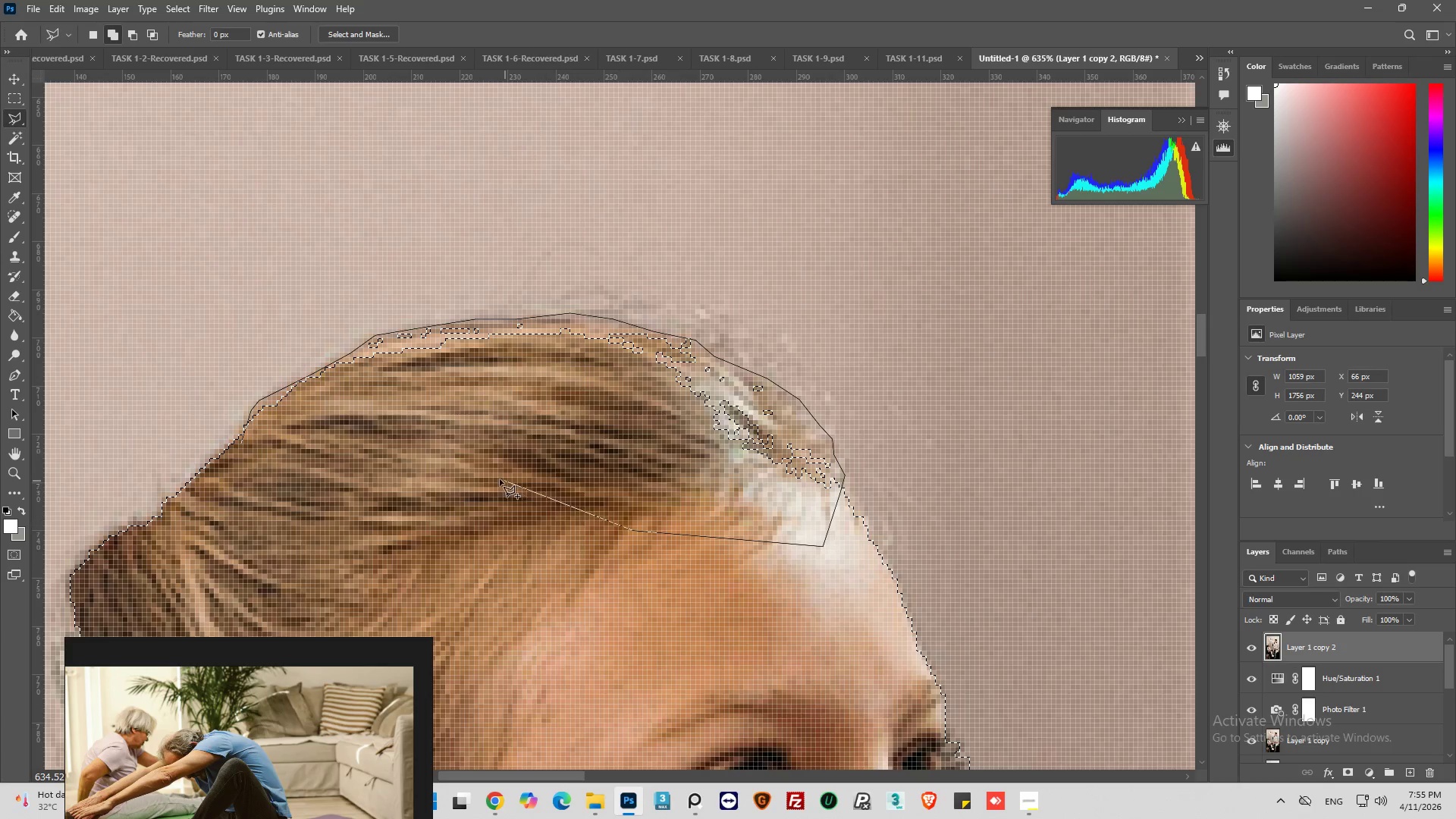 
left_click_drag(start_coordinate=[499, 479], to_coordinate=[382, 462])
 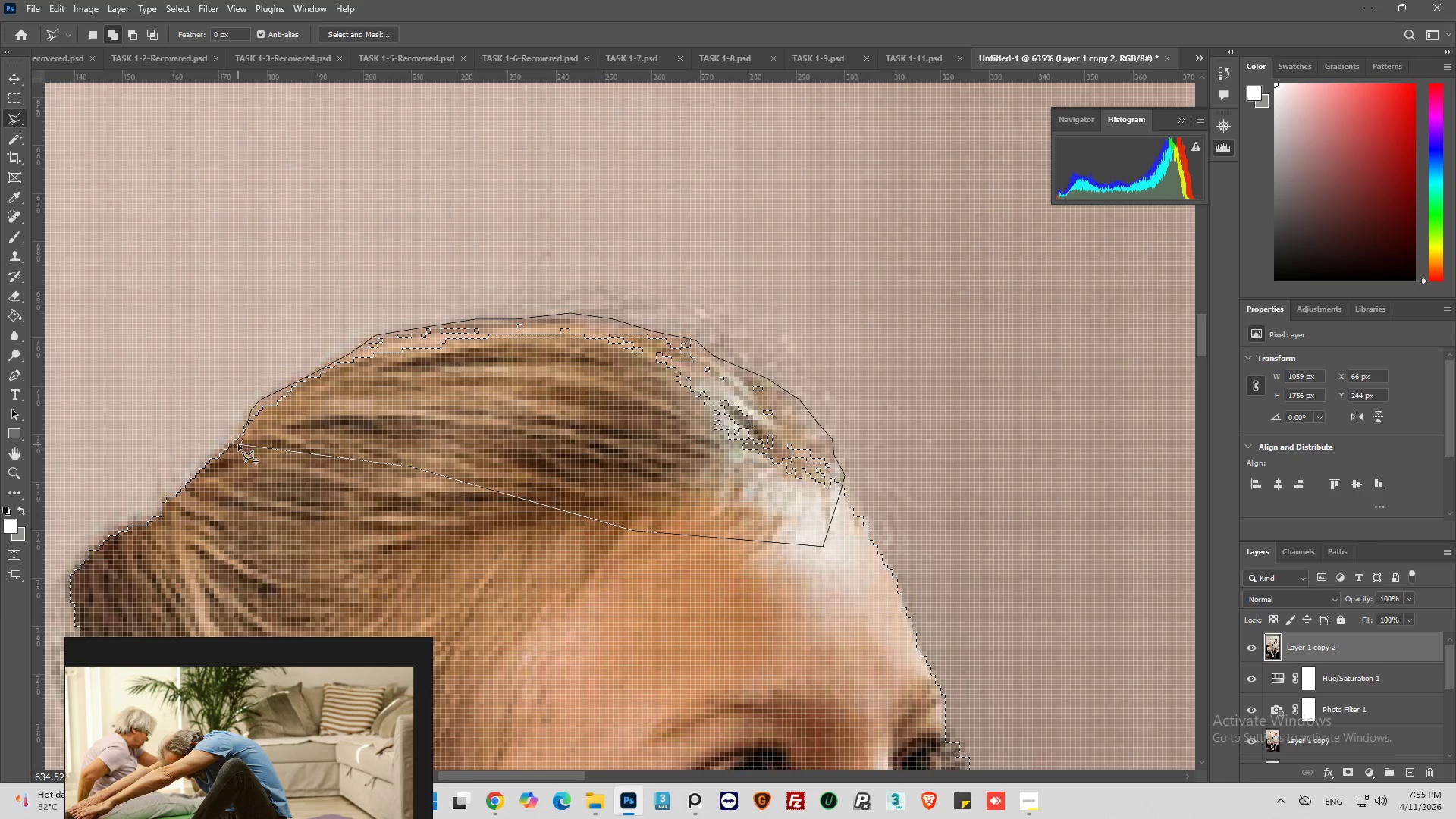 
left_click([239, 444])
 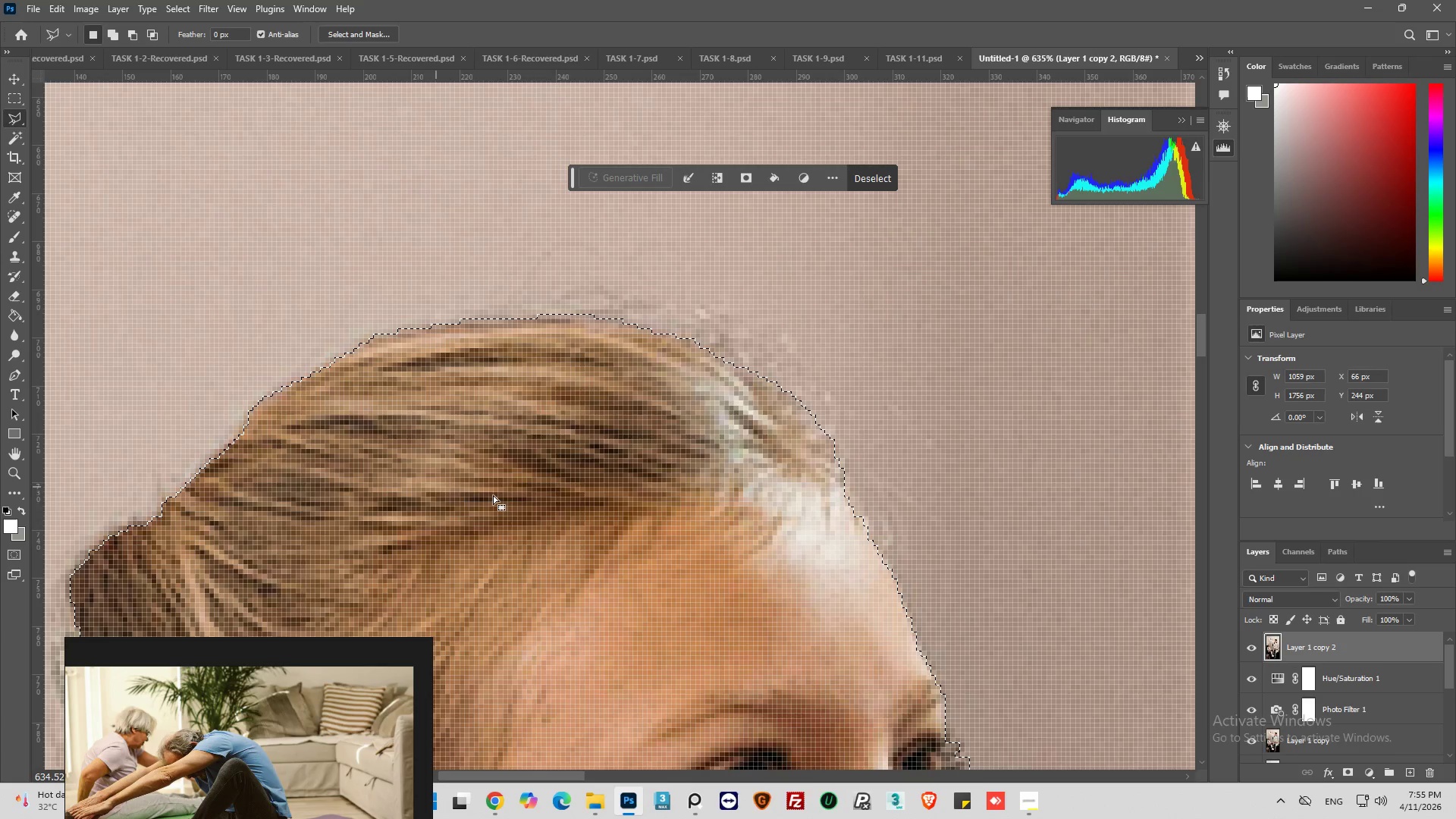 
hold_key(key=AltLeft, duration=1.28)
hold_key(key=AltLeft, duration=1.48)
scroll: coordinate [685, 579], scroll_direction: down, amount: 5.0
 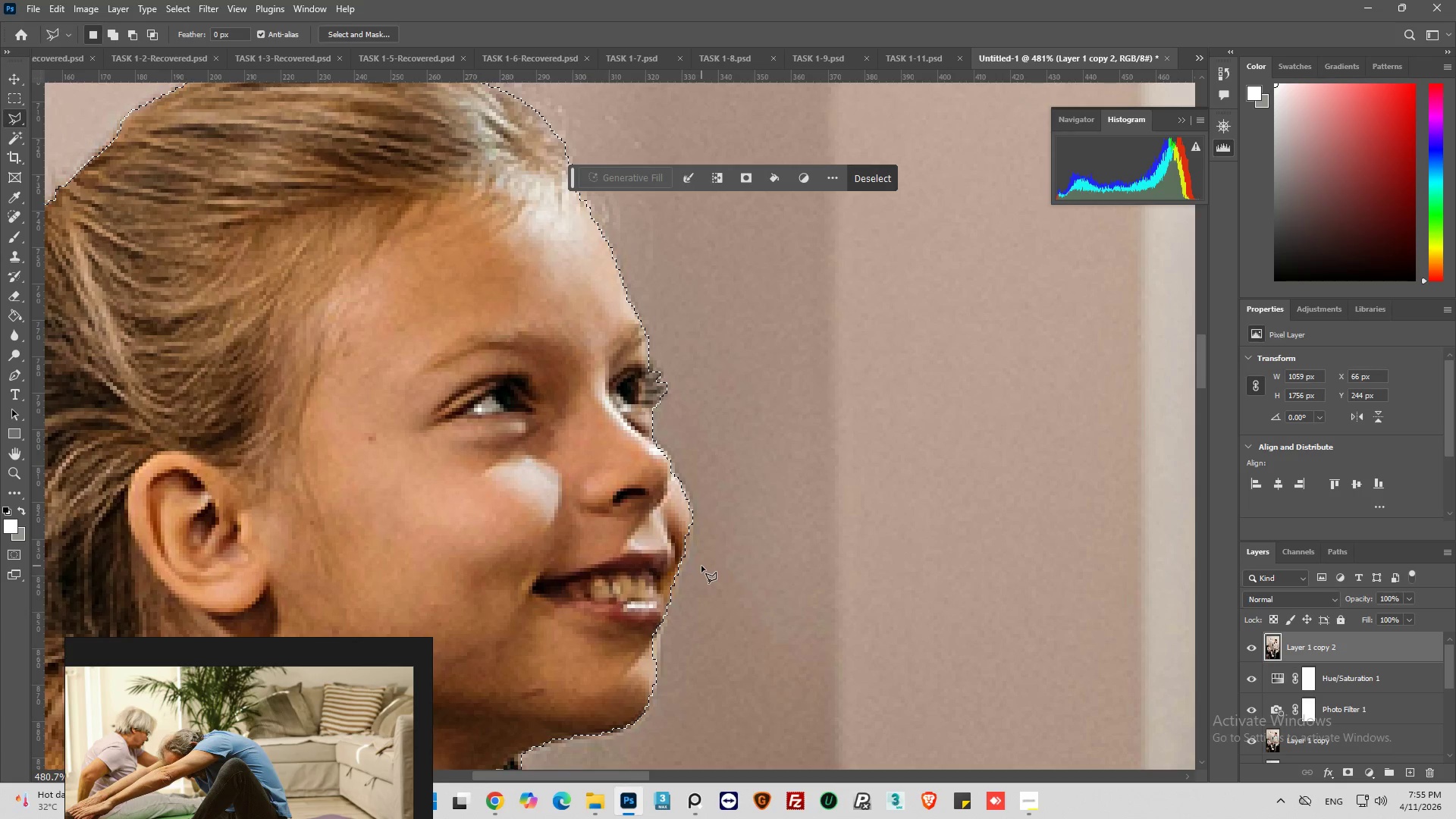 
key(Alt+AltLeft)
 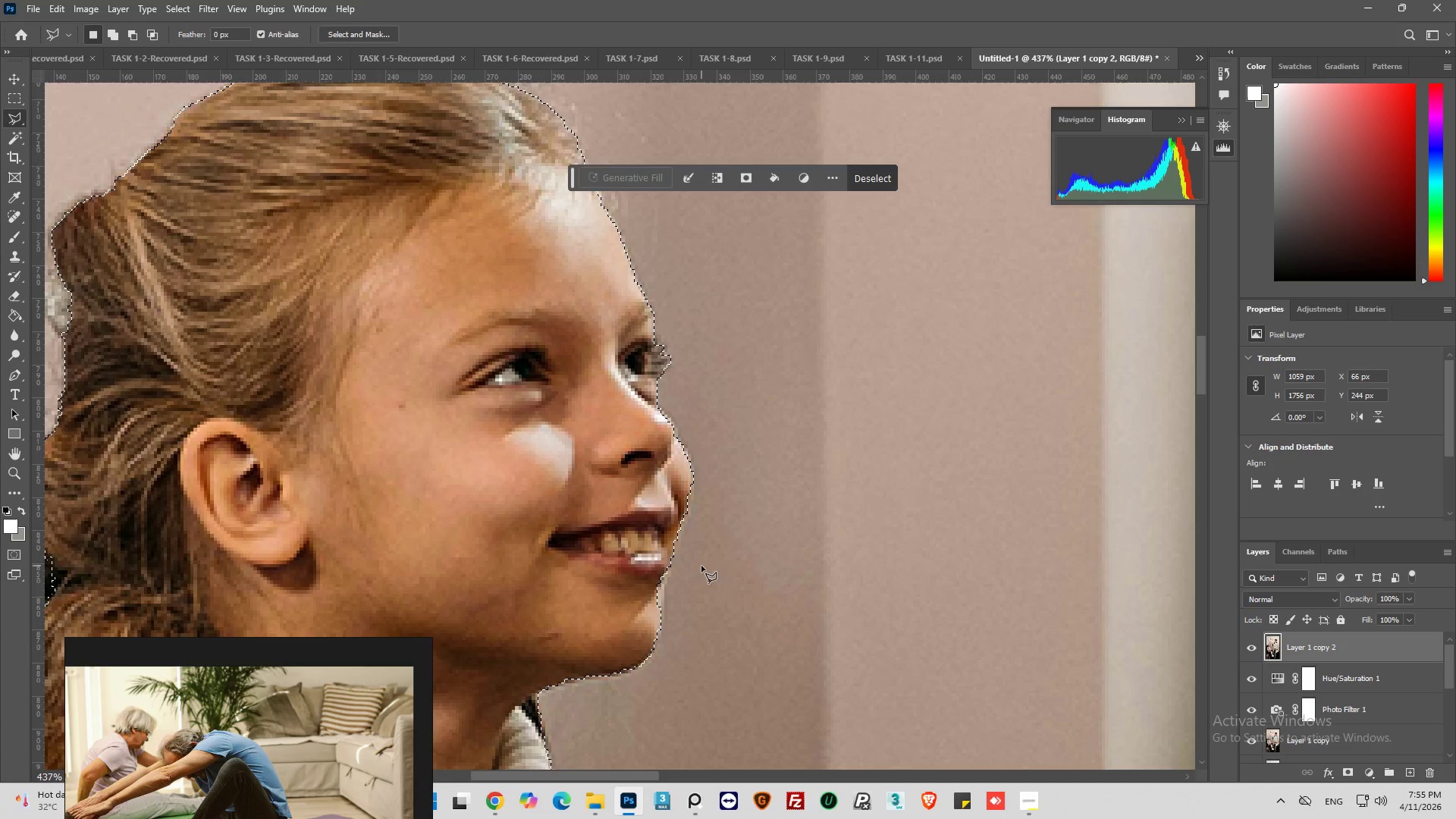 
key(Alt+AltLeft)
 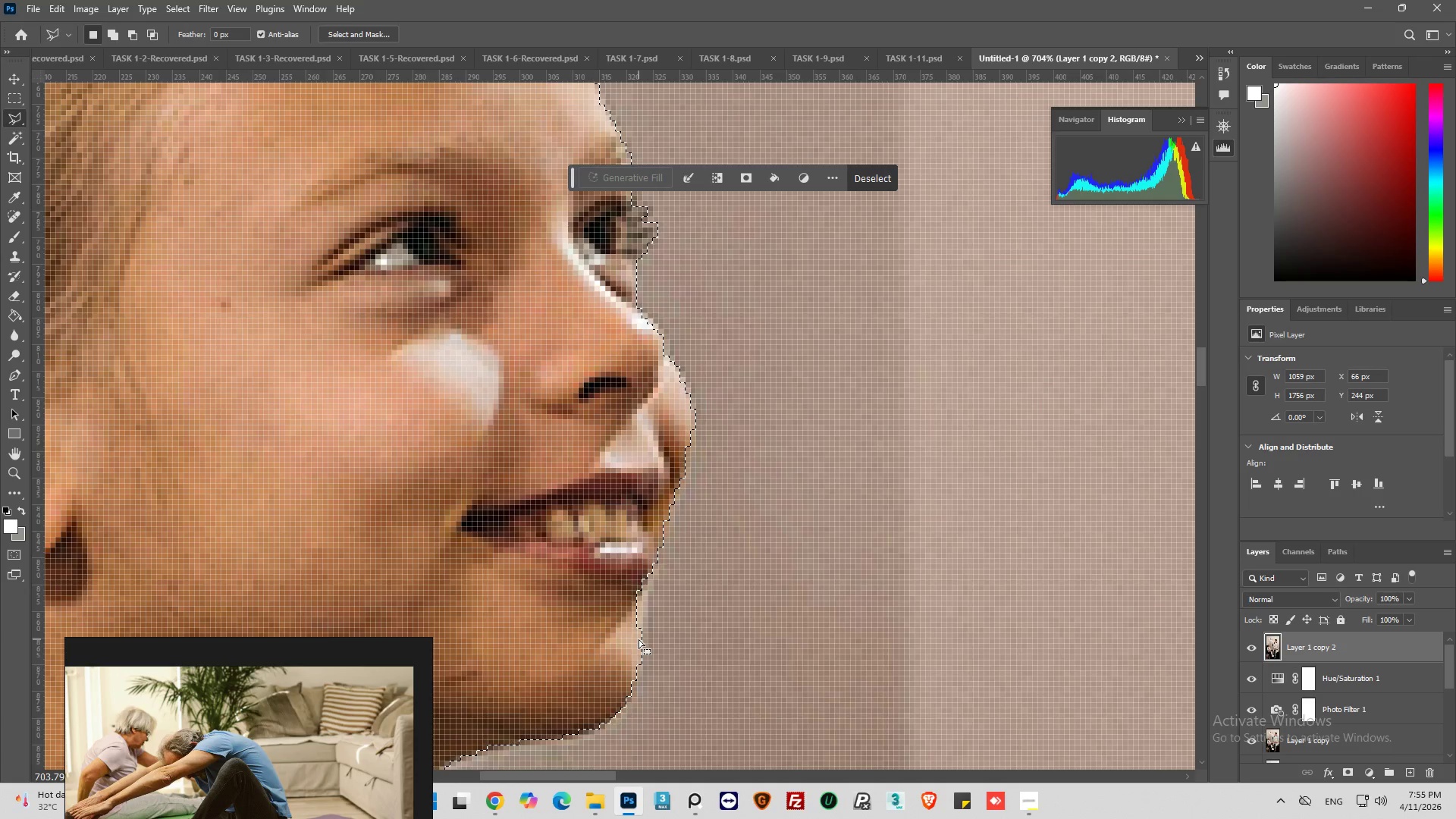 
scroll: coordinate [689, 576], scroll_direction: none, amount: 0.0
 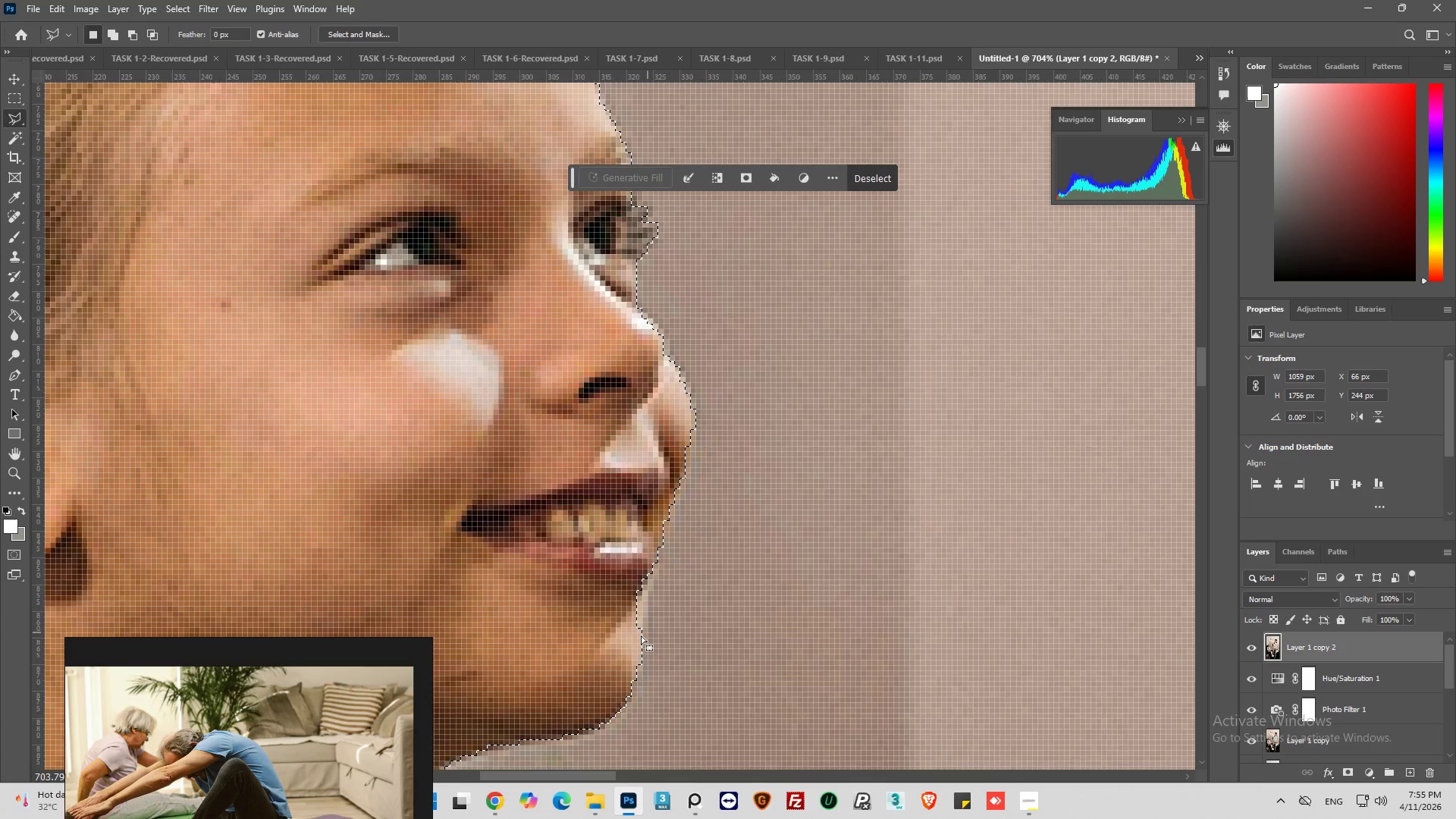 
hold_key(key=ShiftLeft, duration=0.75)
left_click_drag(start_coordinate=[639, 639], to_coordinate=[641, 635])
 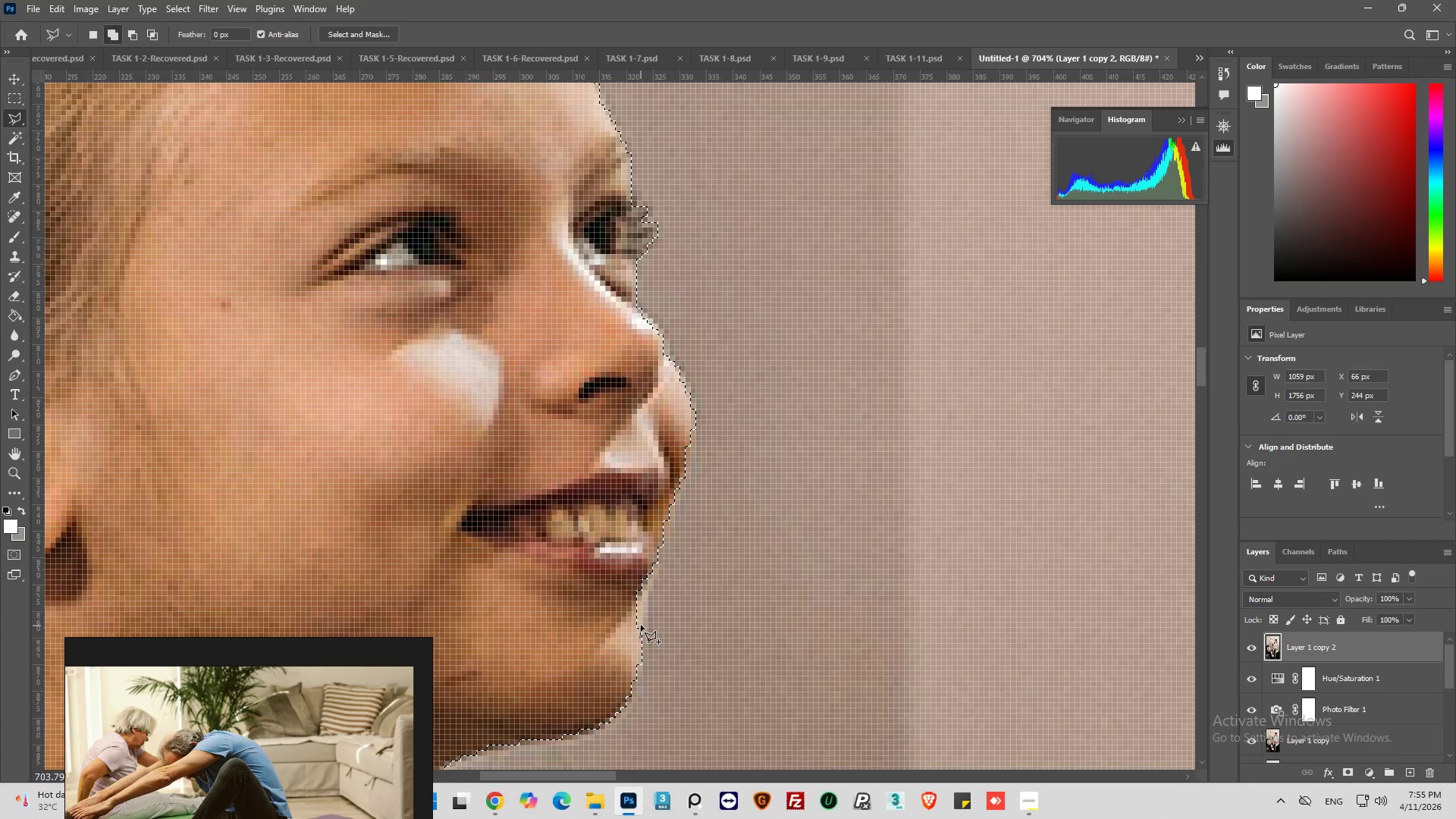 
hold_key(key=ShiftLeft, duration=15.83)
left_click_drag(start_coordinate=[647, 594], to_coordinate=[648, 586])
 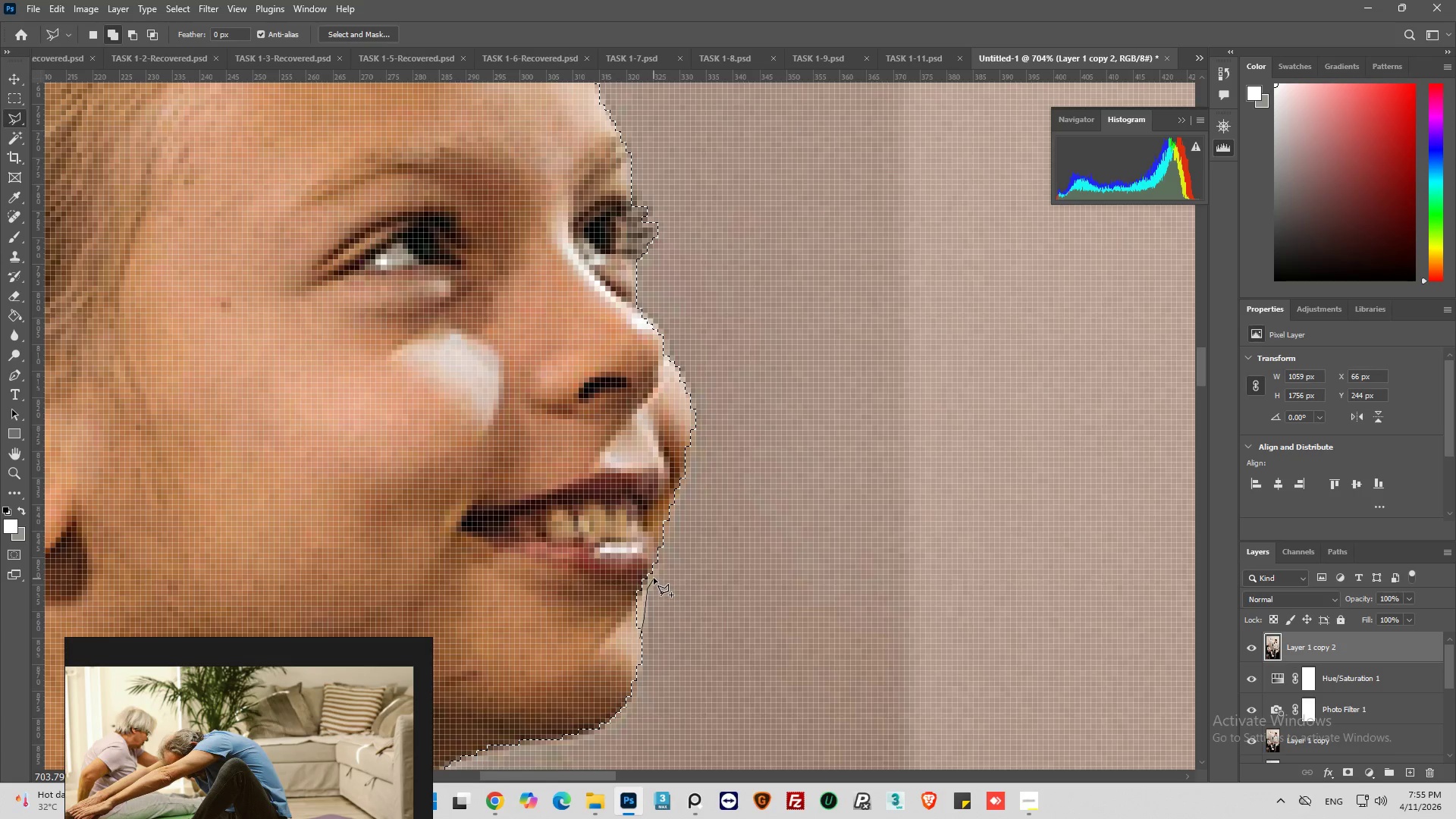 
left_click_drag(start_coordinate=[654, 576], to_coordinate=[654, 570])
 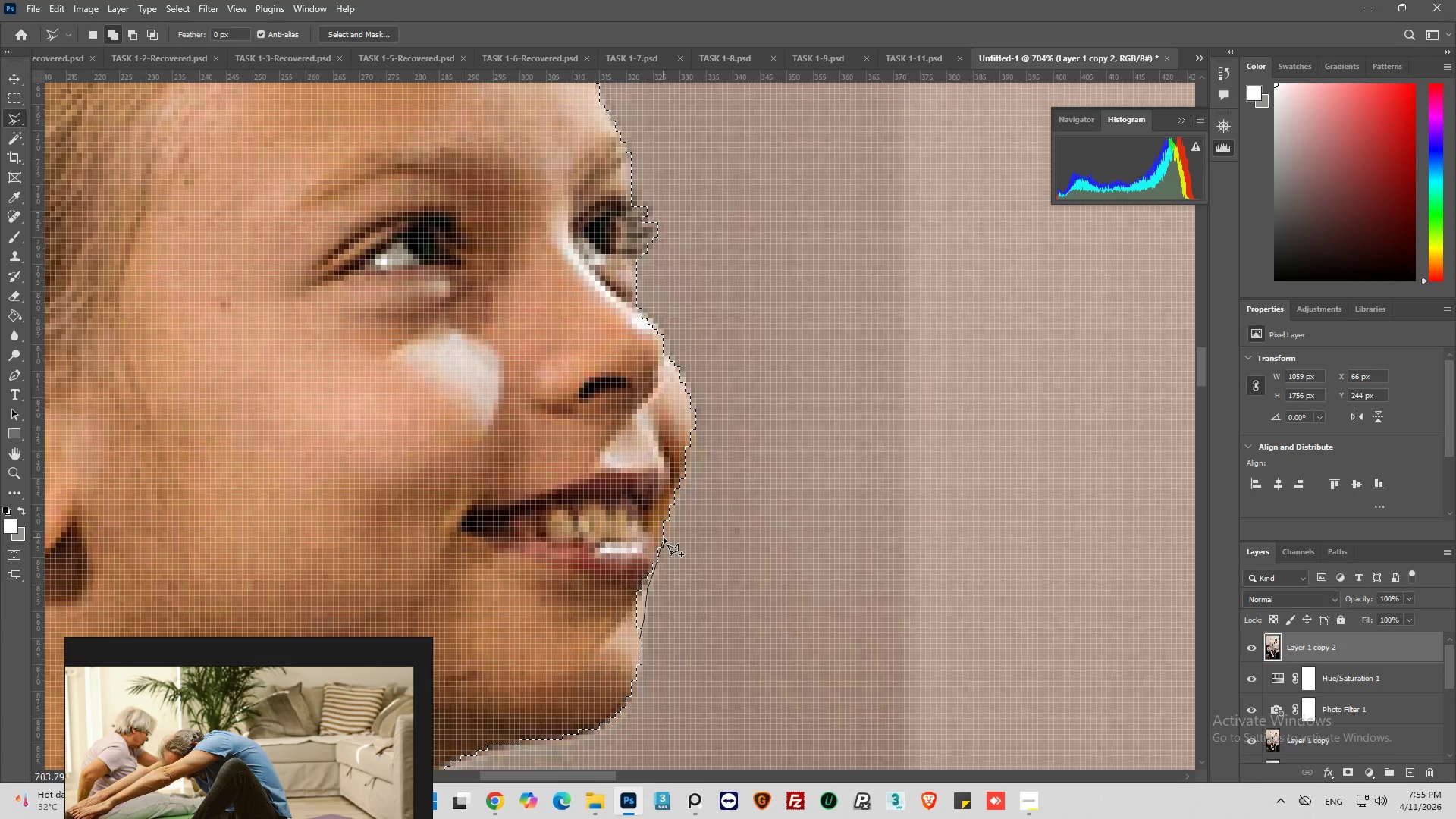 
left_click_drag(start_coordinate=[664, 538], to_coordinate=[668, 529])
 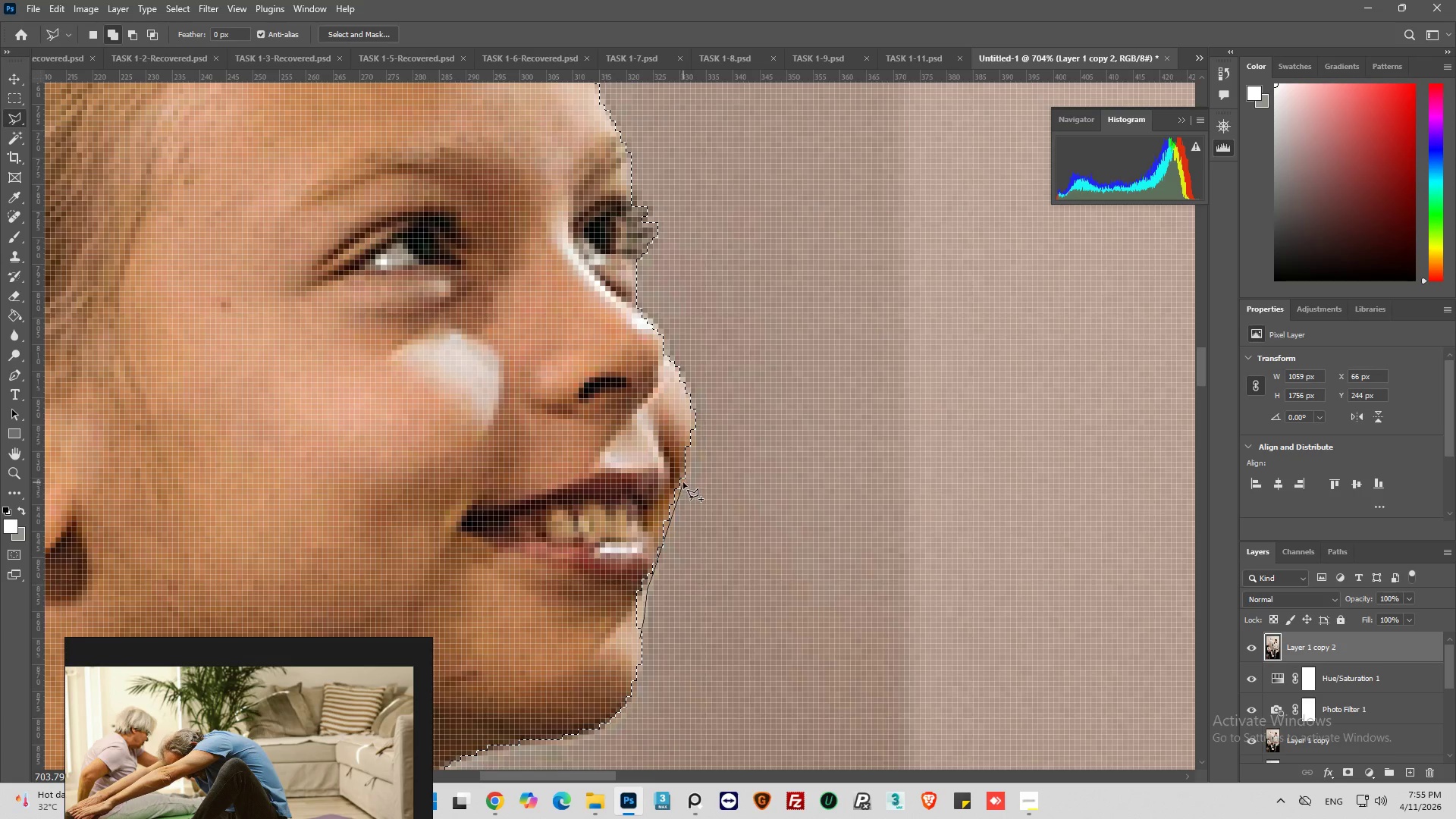 
left_click_drag(start_coordinate=[687, 479], to_coordinate=[689, 469])
 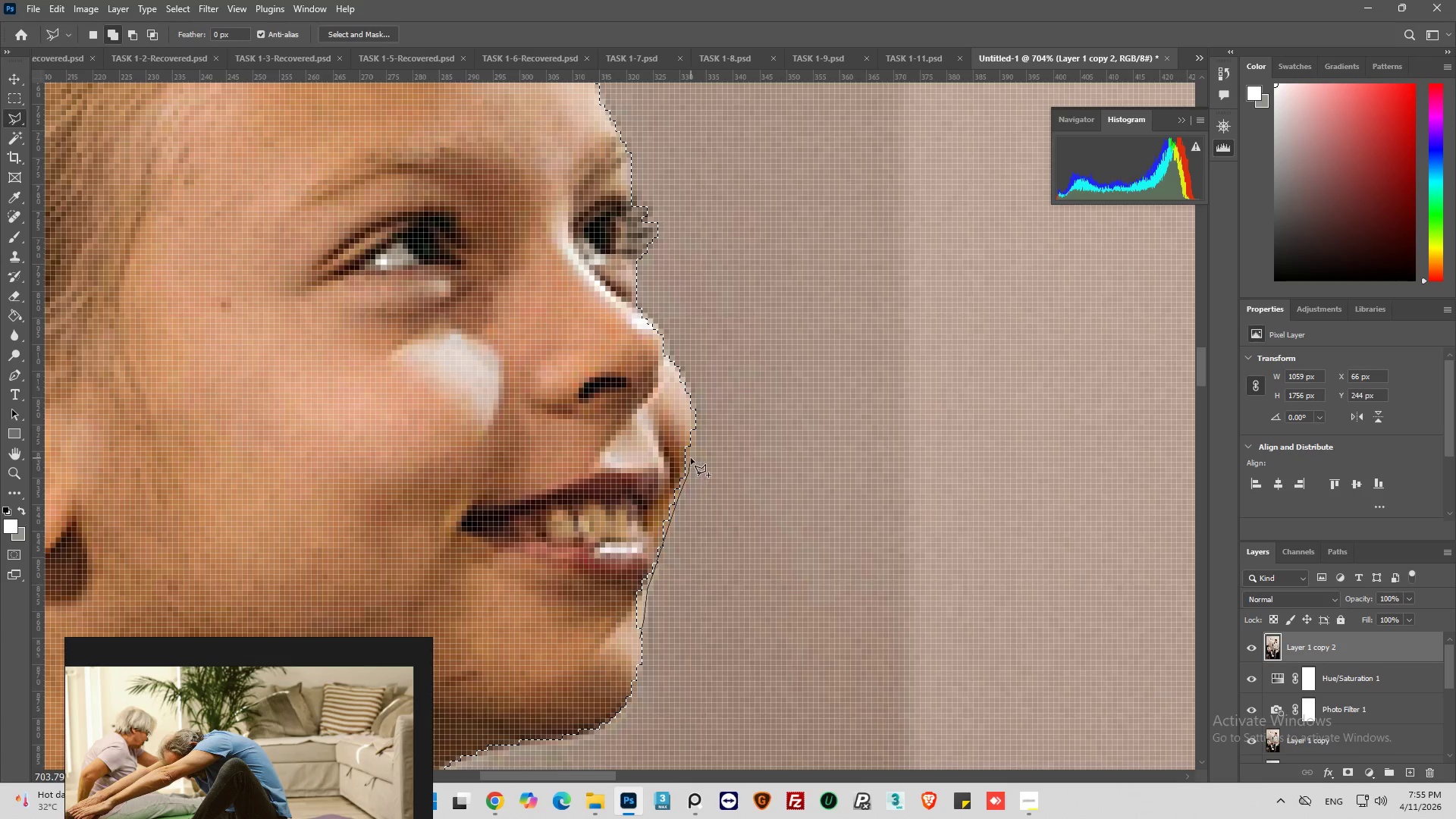 
left_click_drag(start_coordinate=[691, 456], to_coordinate=[692, 450])
 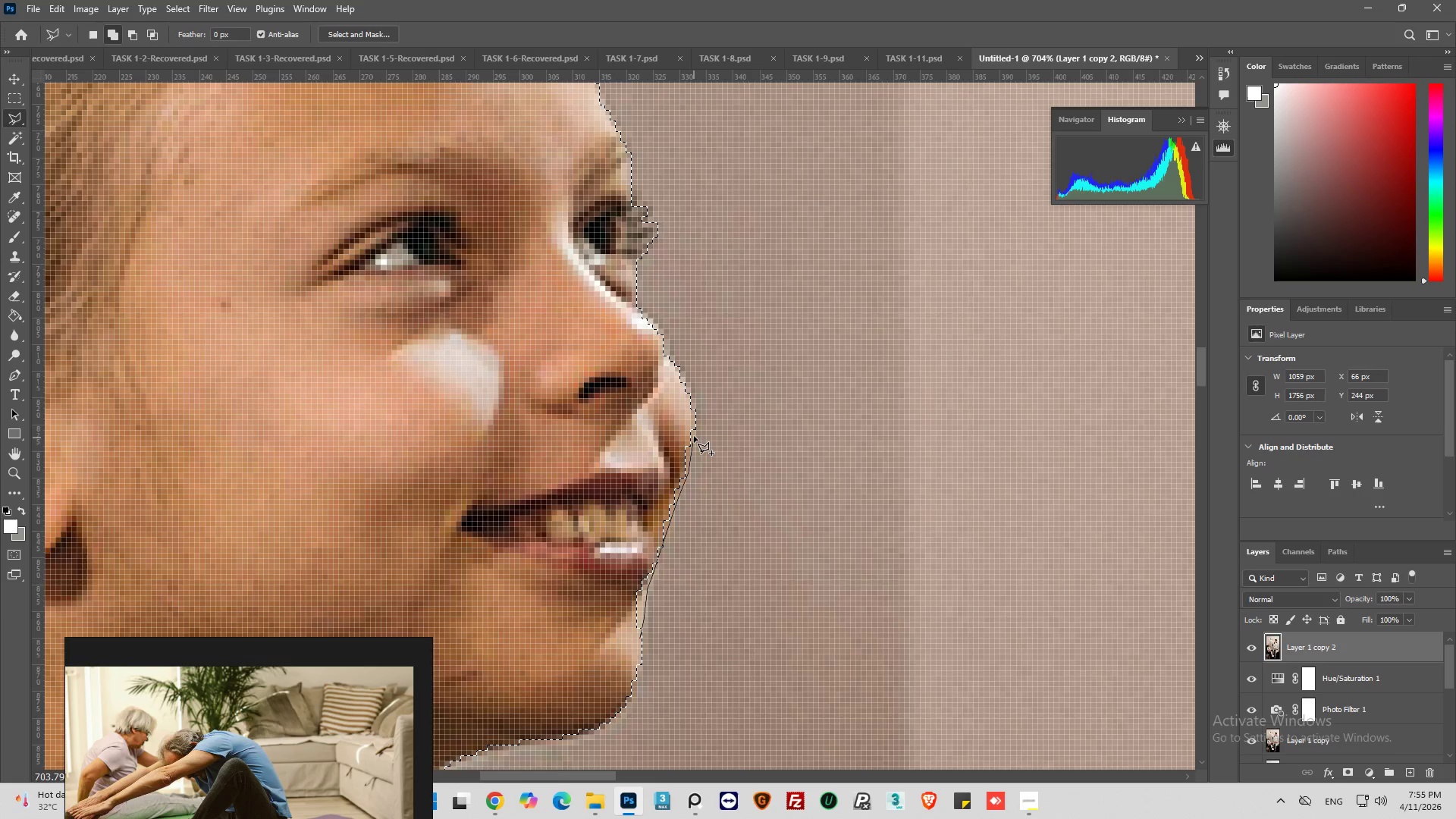 
left_click_drag(start_coordinate=[694, 435], to_coordinate=[695, 429])
 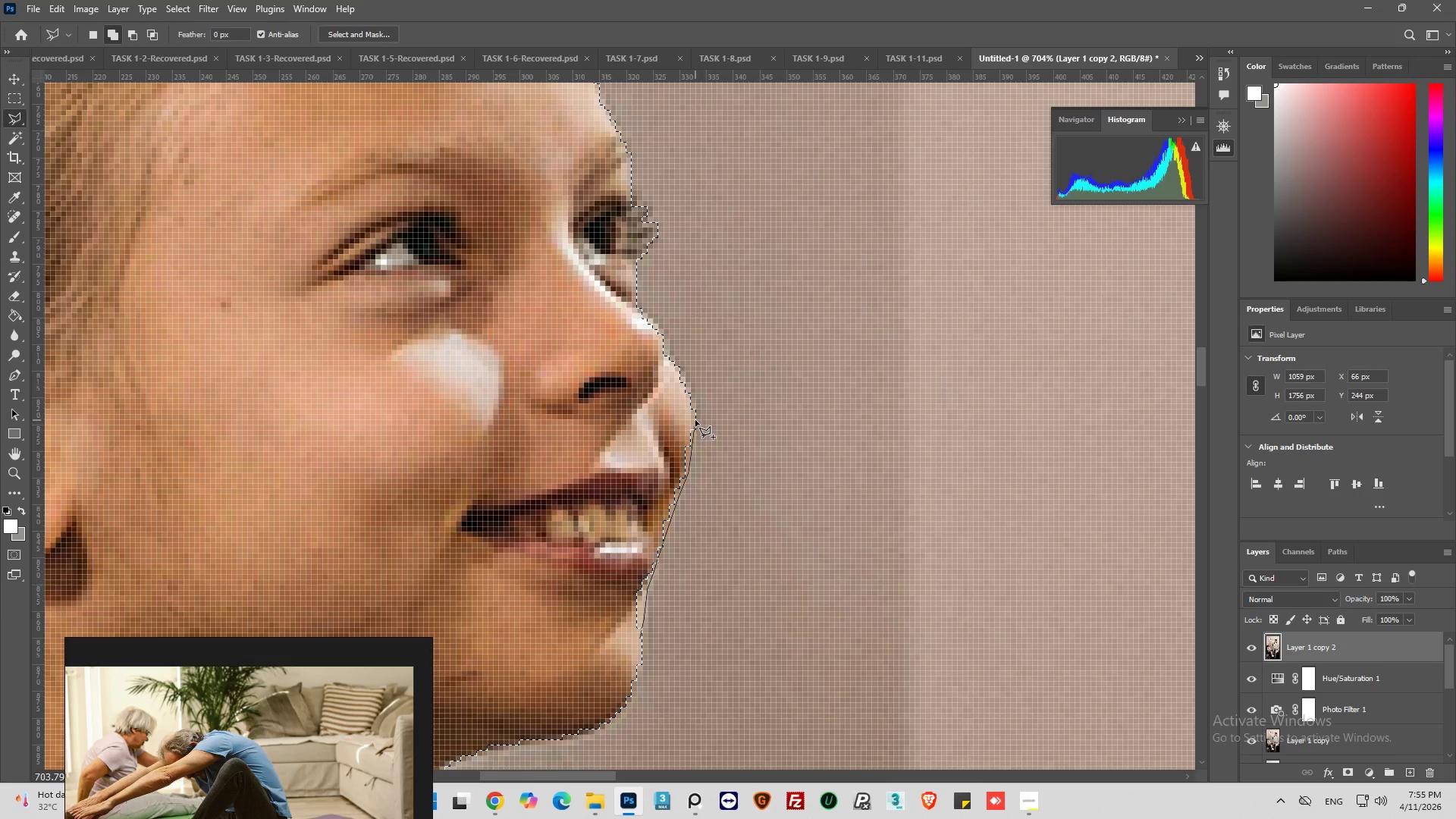 
left_click_drag(start_coordinate=[696, 419], to_coordinate=[696, 413])
 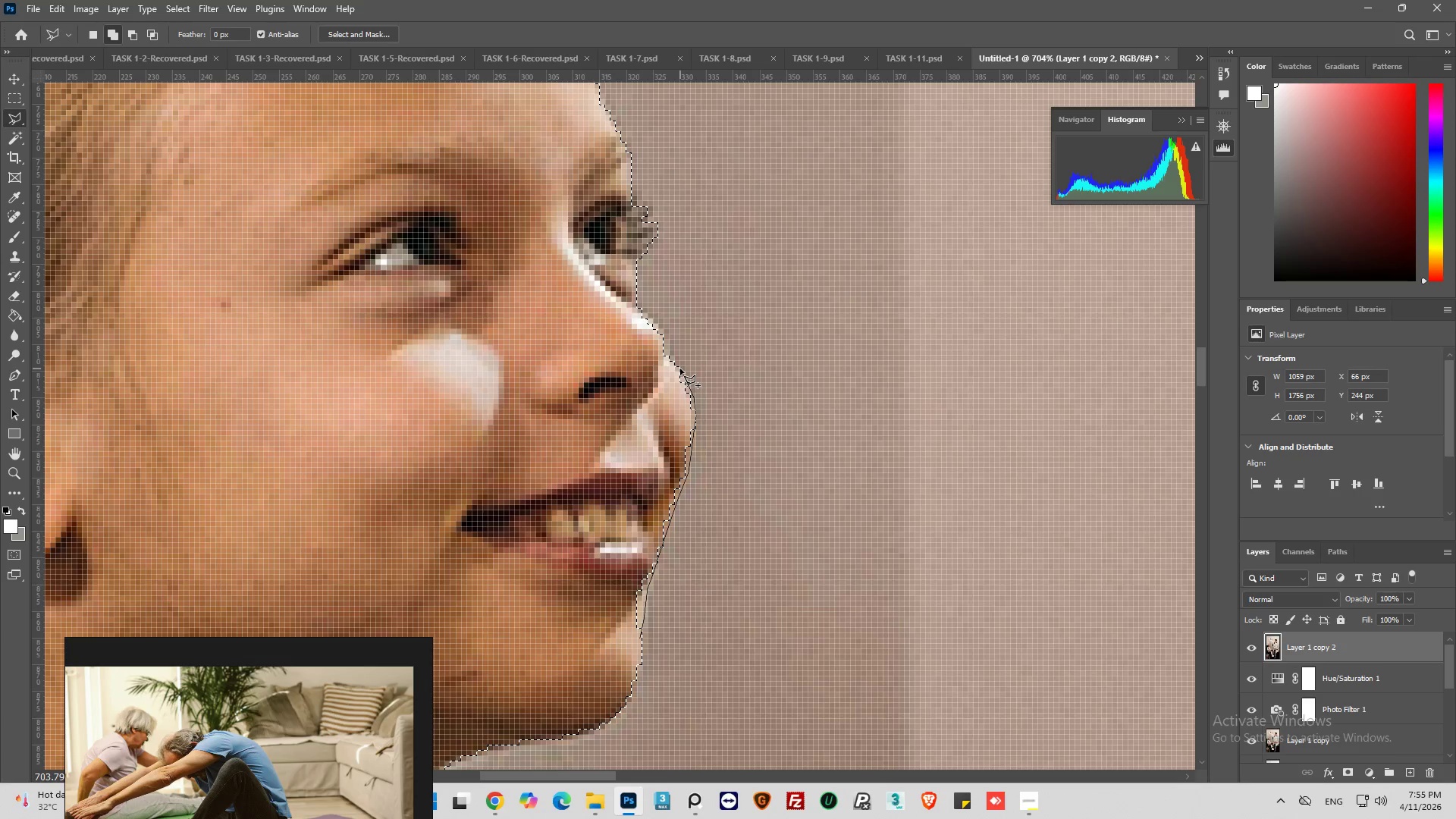 
left_click_drag(start_coordinate=[669, 359], to_coordinate=[668, 363])
 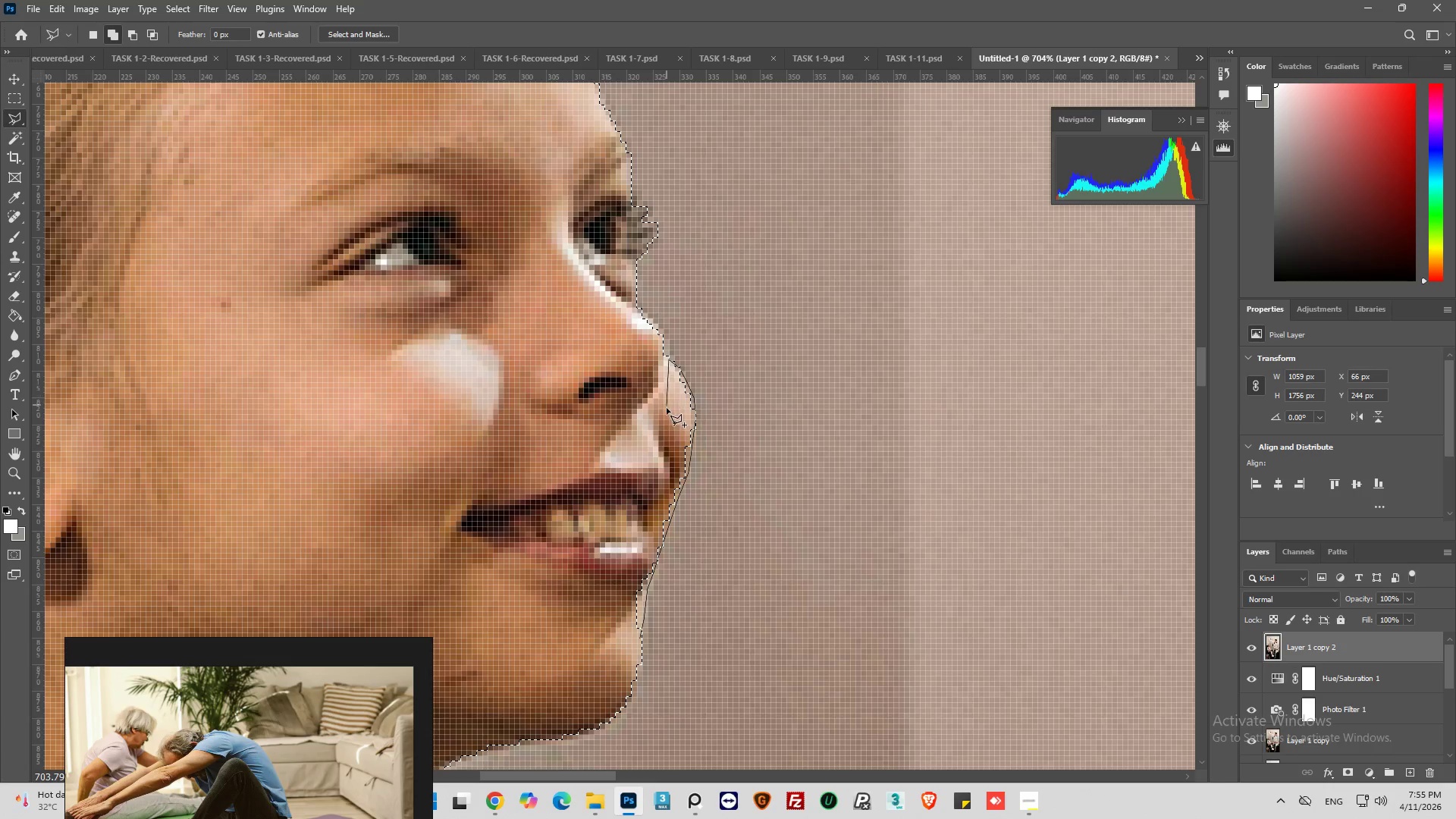 
left_click_drag(start_coordinate=[667, 410], to_coordinate=[667, 417])
 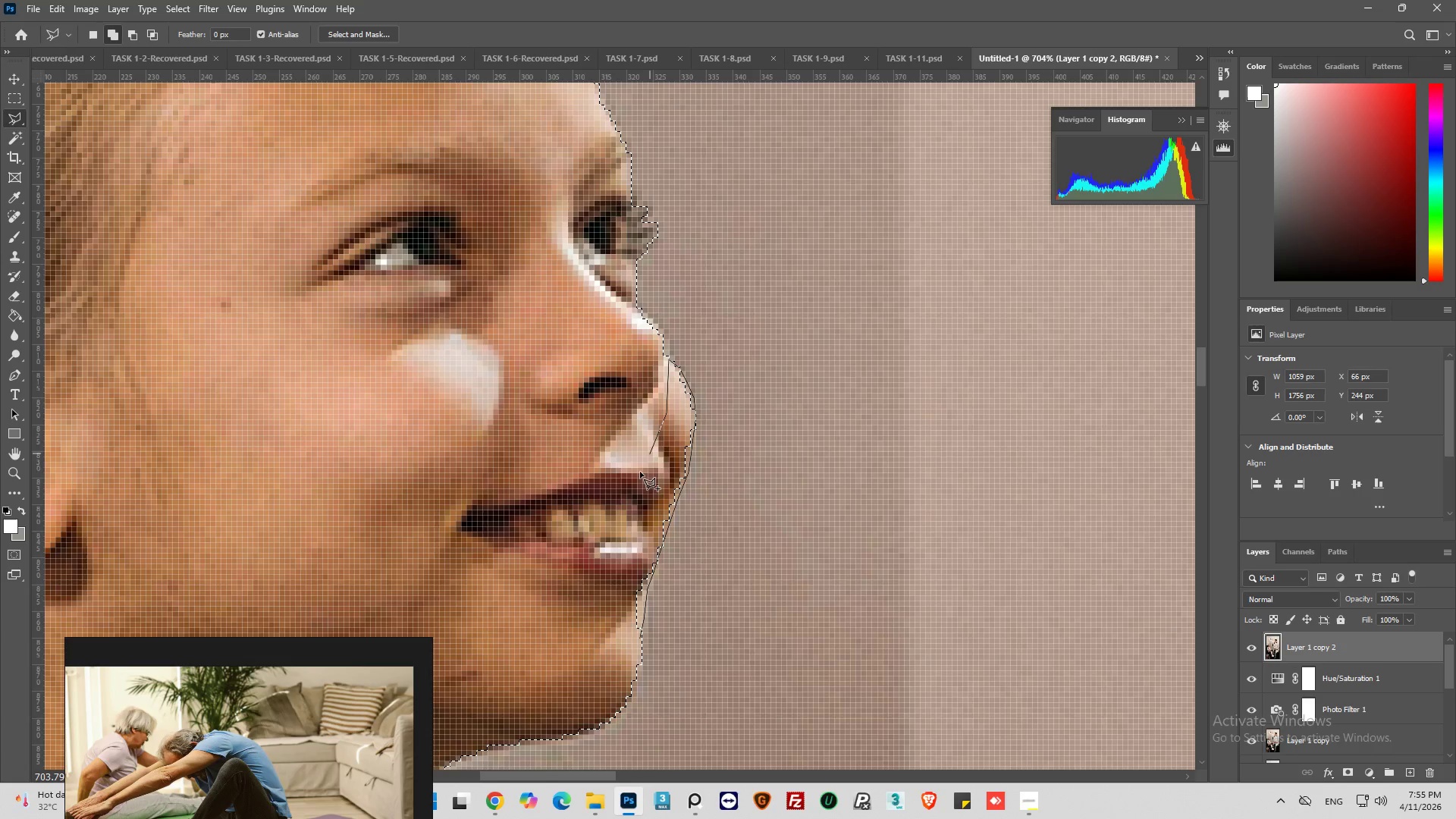 
left_click_drag(start_coordinate=[639, 474], to_coordinate=[629, 491])
 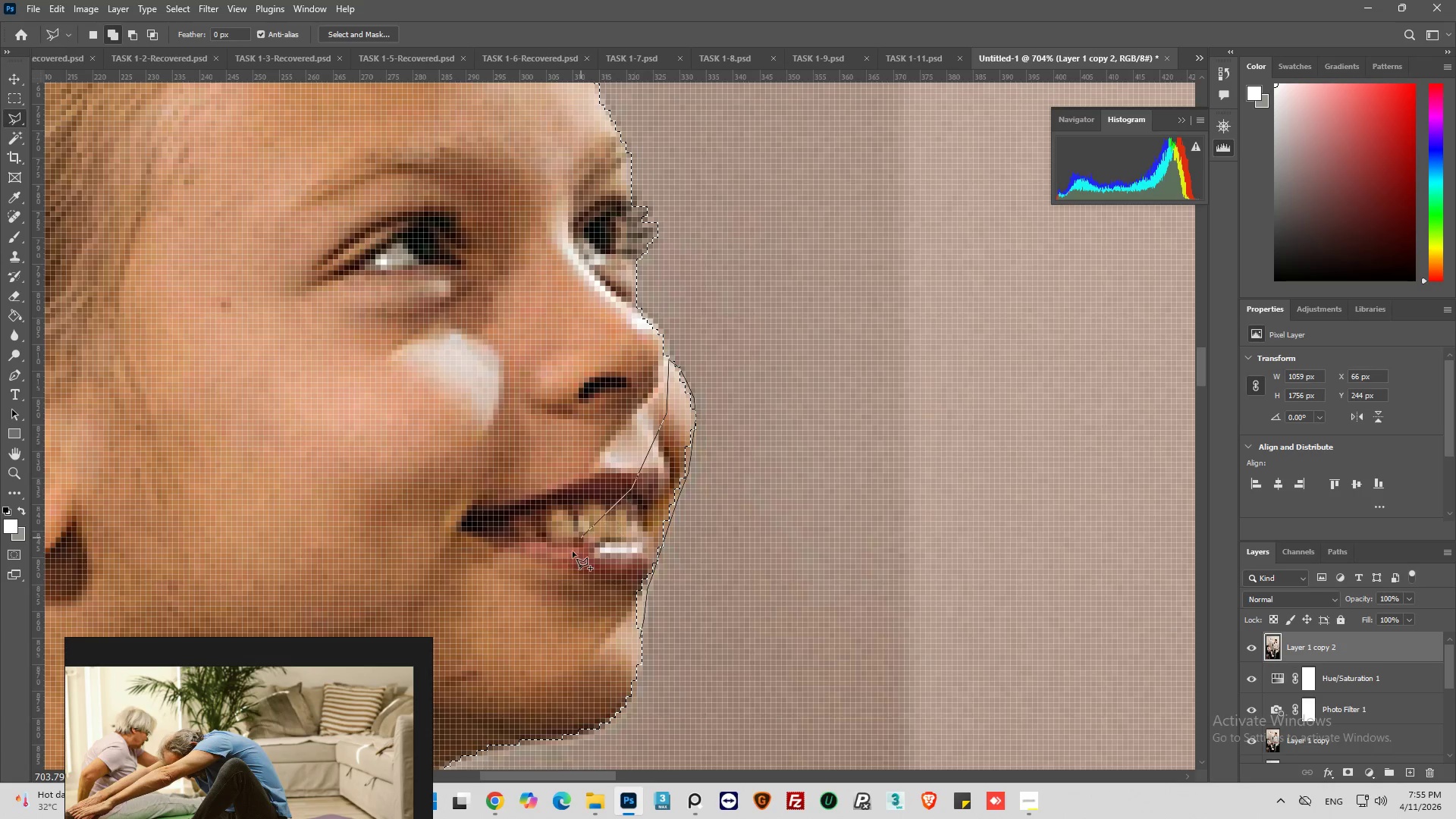 
left_click_drag(start_coordinate=[571, 554], to_coordinate=[560, 590])
 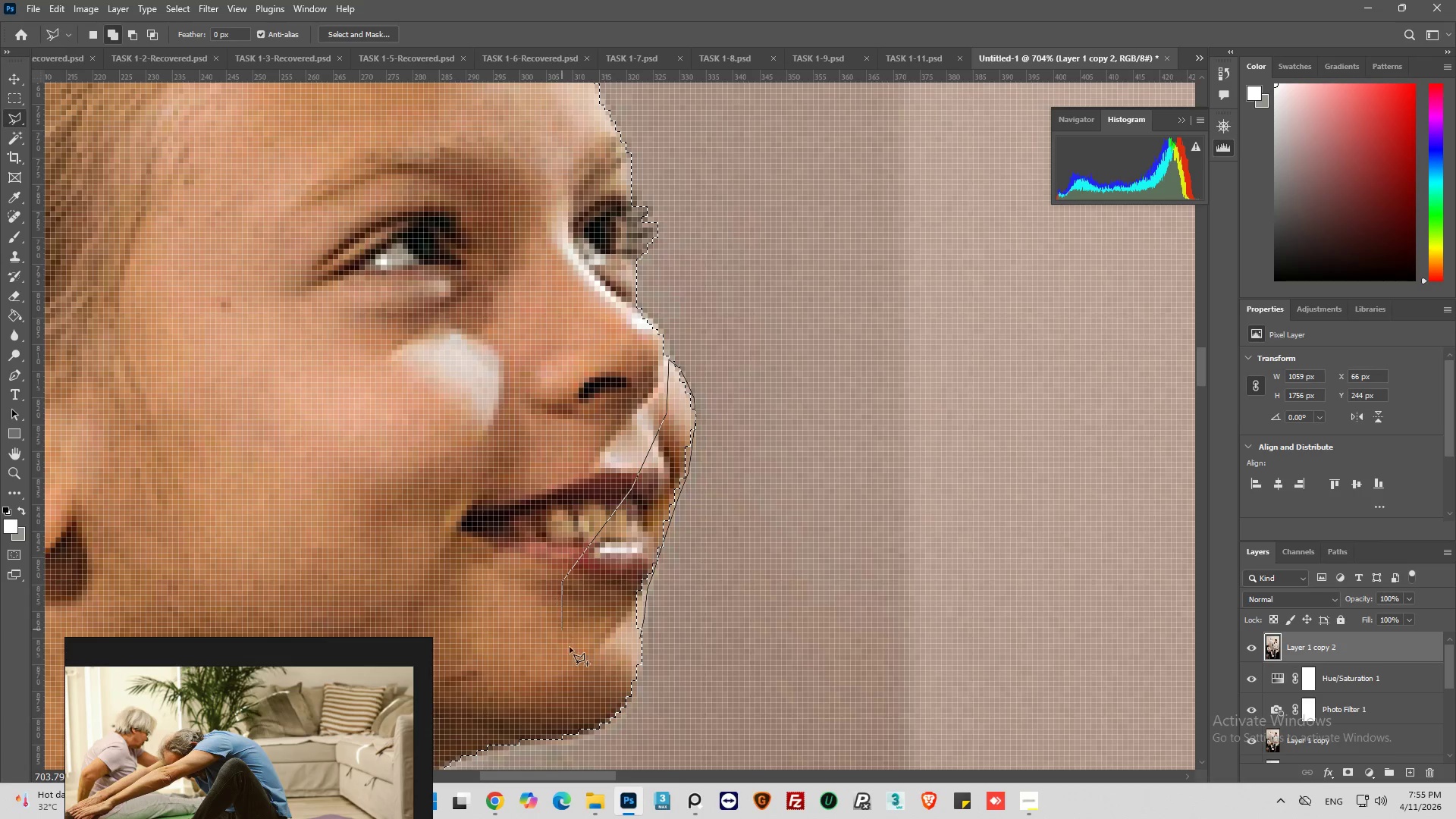 
left_click_drag(start_coordinate=[575, 655], to_coordinate=[584, 659])
 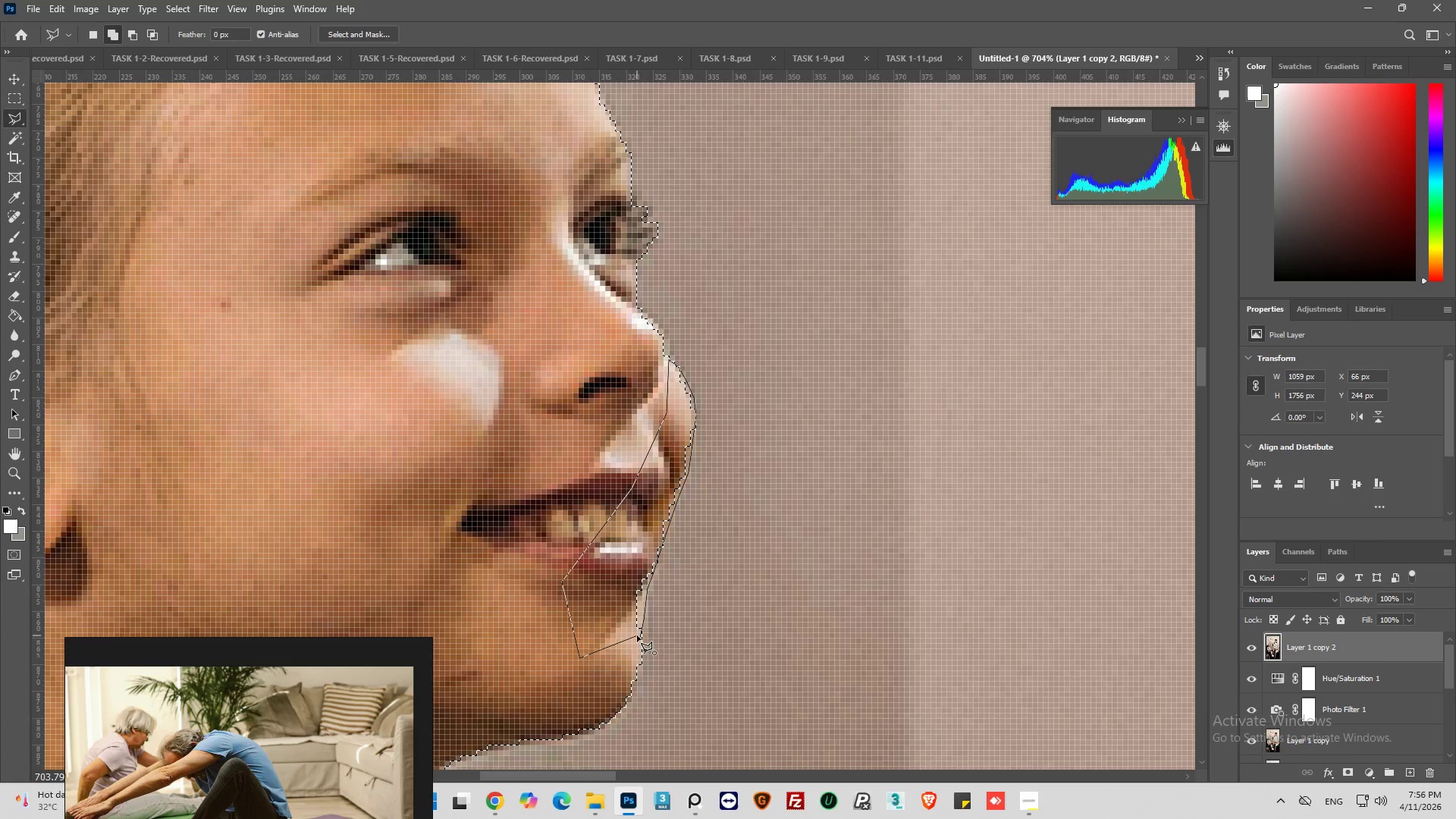 
left_click([638, 636])
 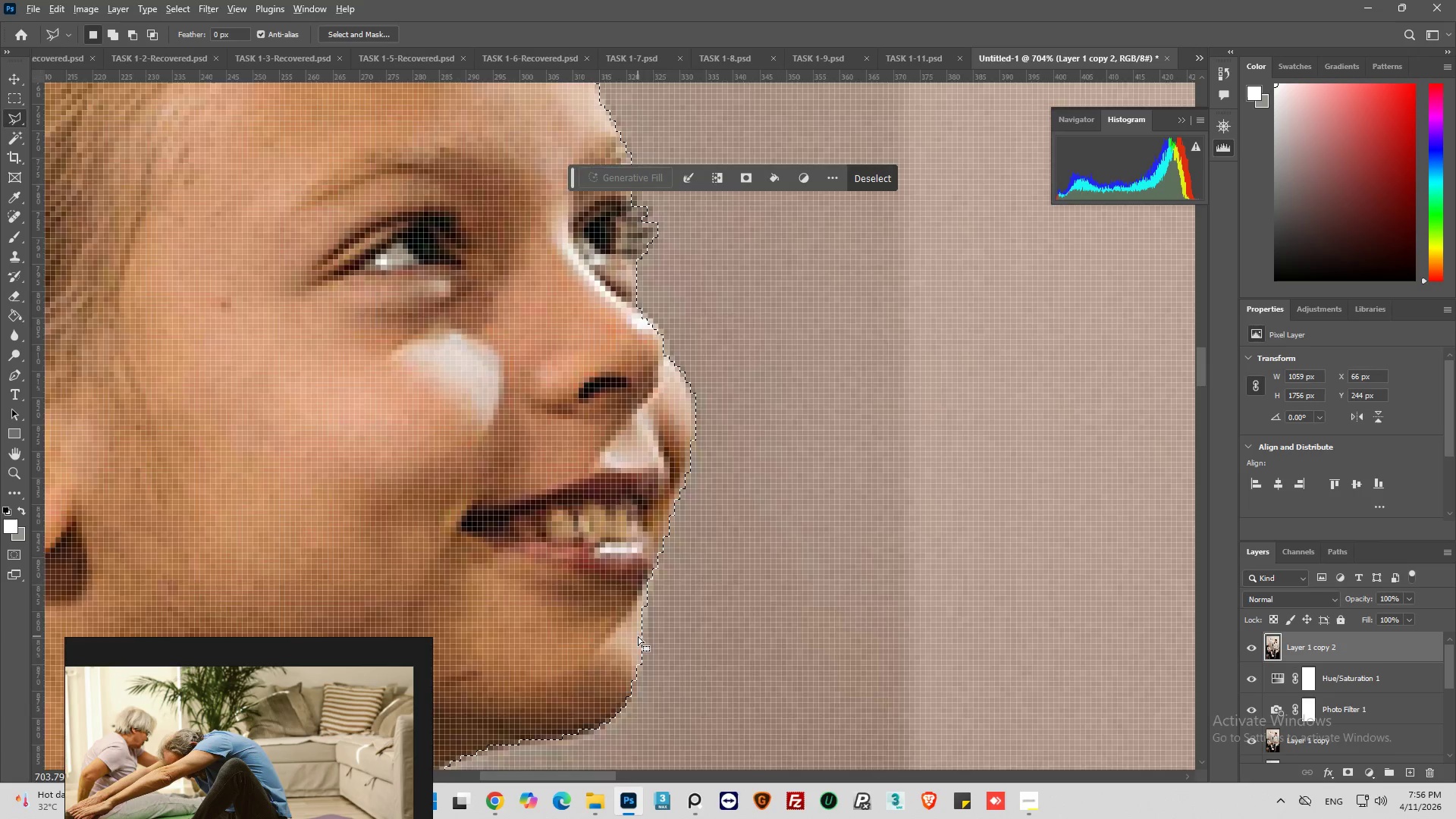 
hold_key(key=AltLeft, duration=0.38)
hold_key(key=AltLeft, duration=0.42)
scroll: coordinate [546, 579], scroll_direction: down, amount: 12.0
 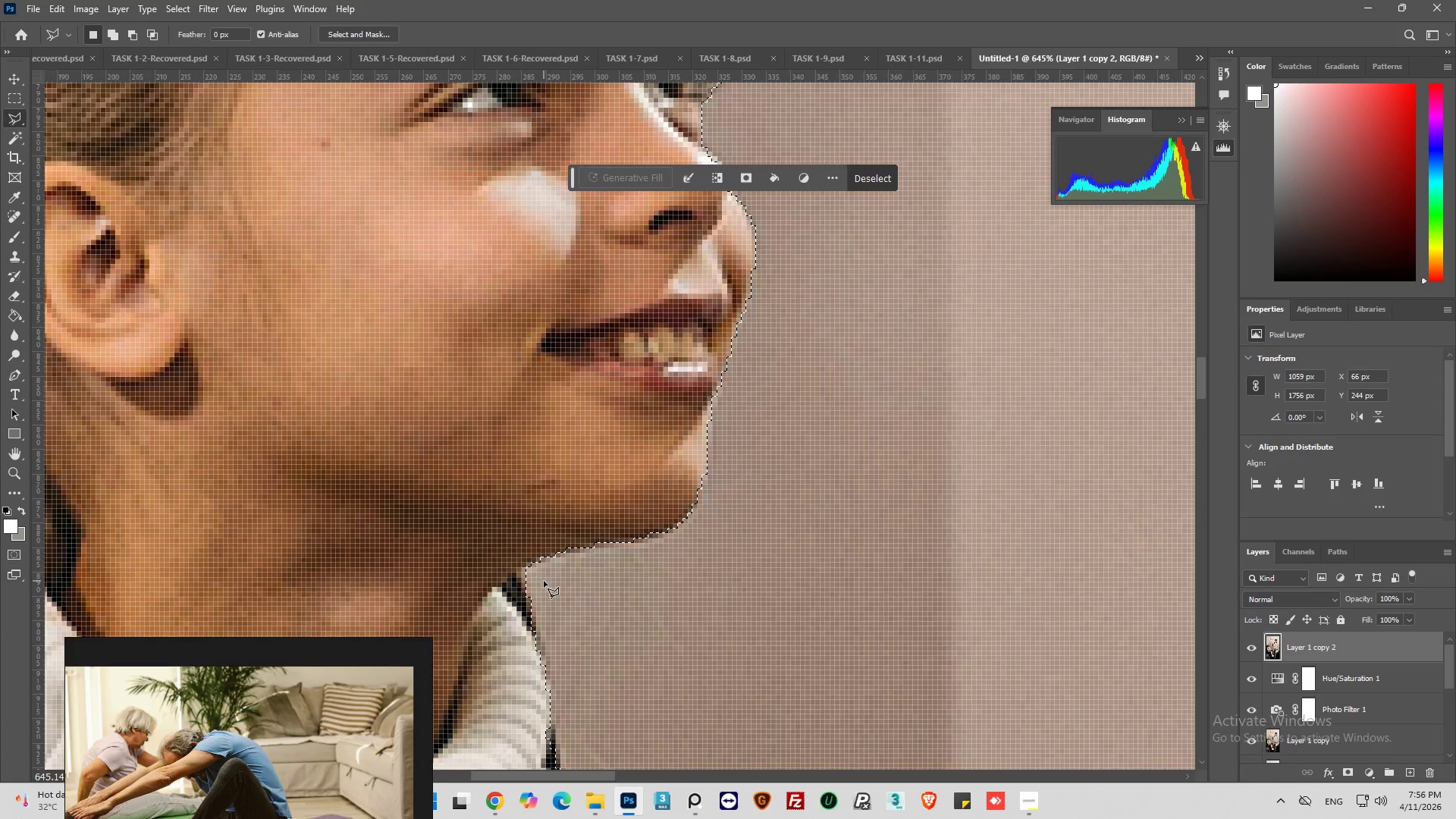 
hold_key(key=ShiftLeft, duration=0.78)
left_click([526, 566])
 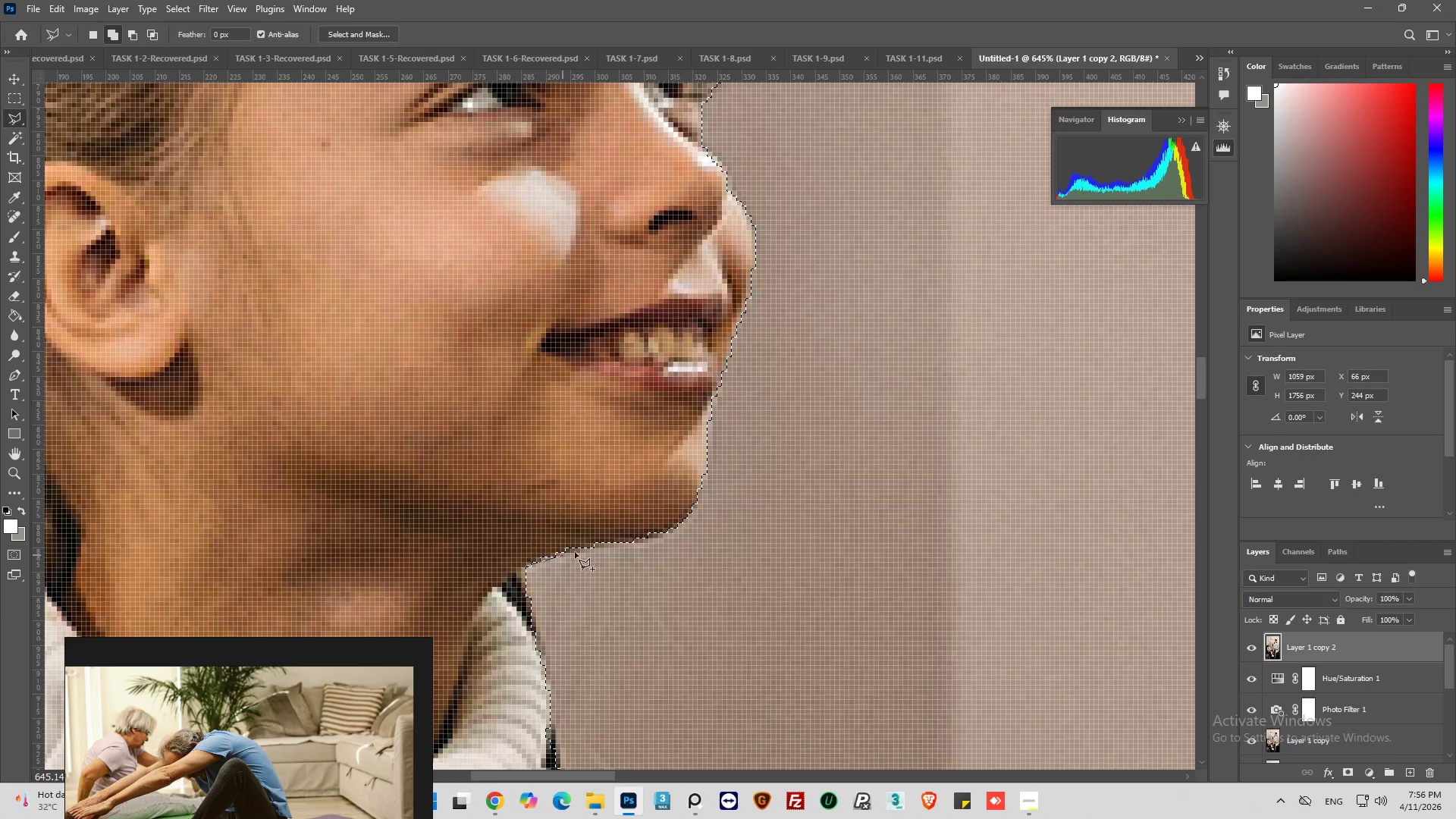 
left_click([576, 551])
 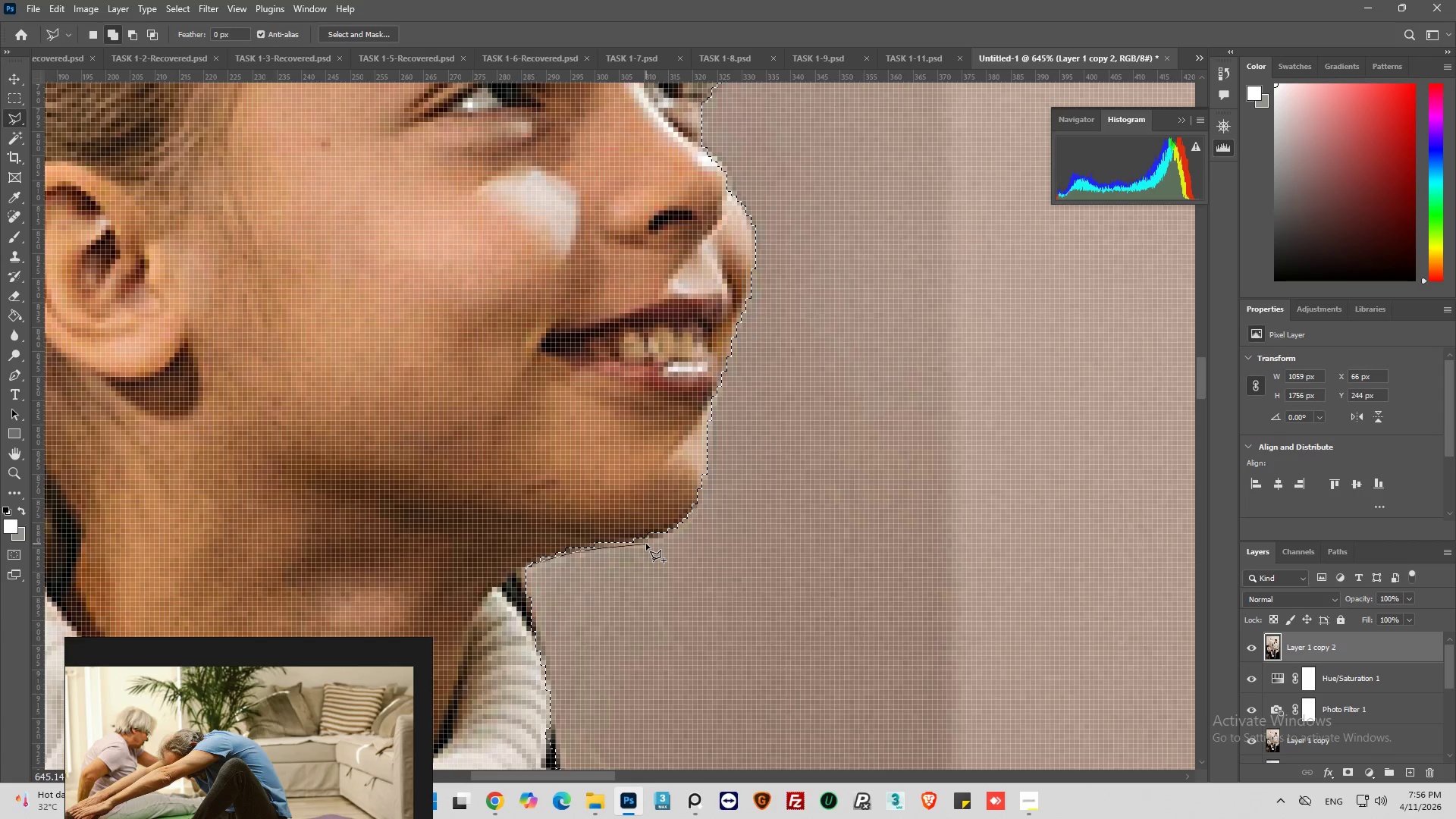 
left_click([647, 541])
 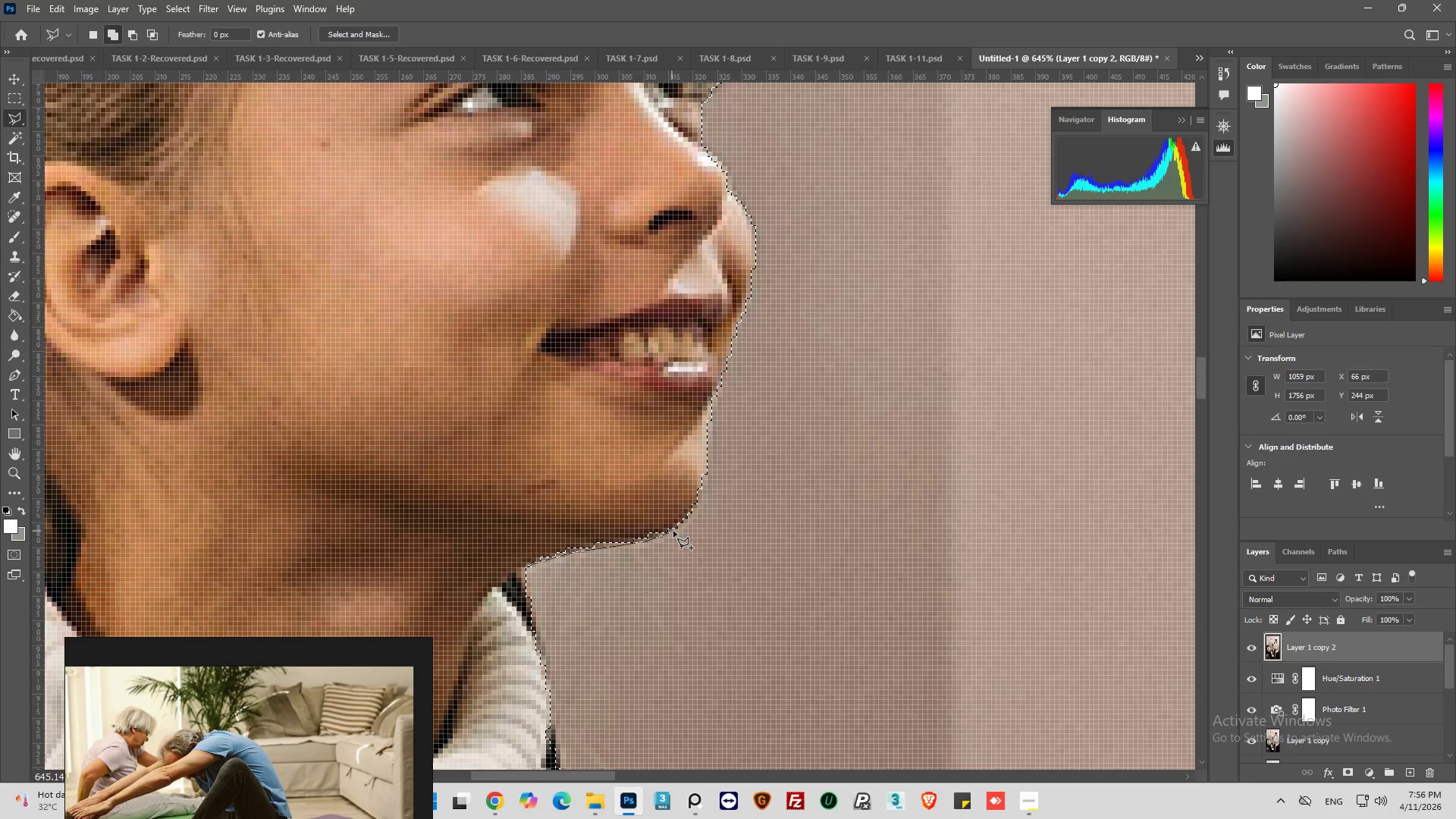 
left_click_drag(start_coordinate=[681, 522], to_coordinate=[687, 508])
 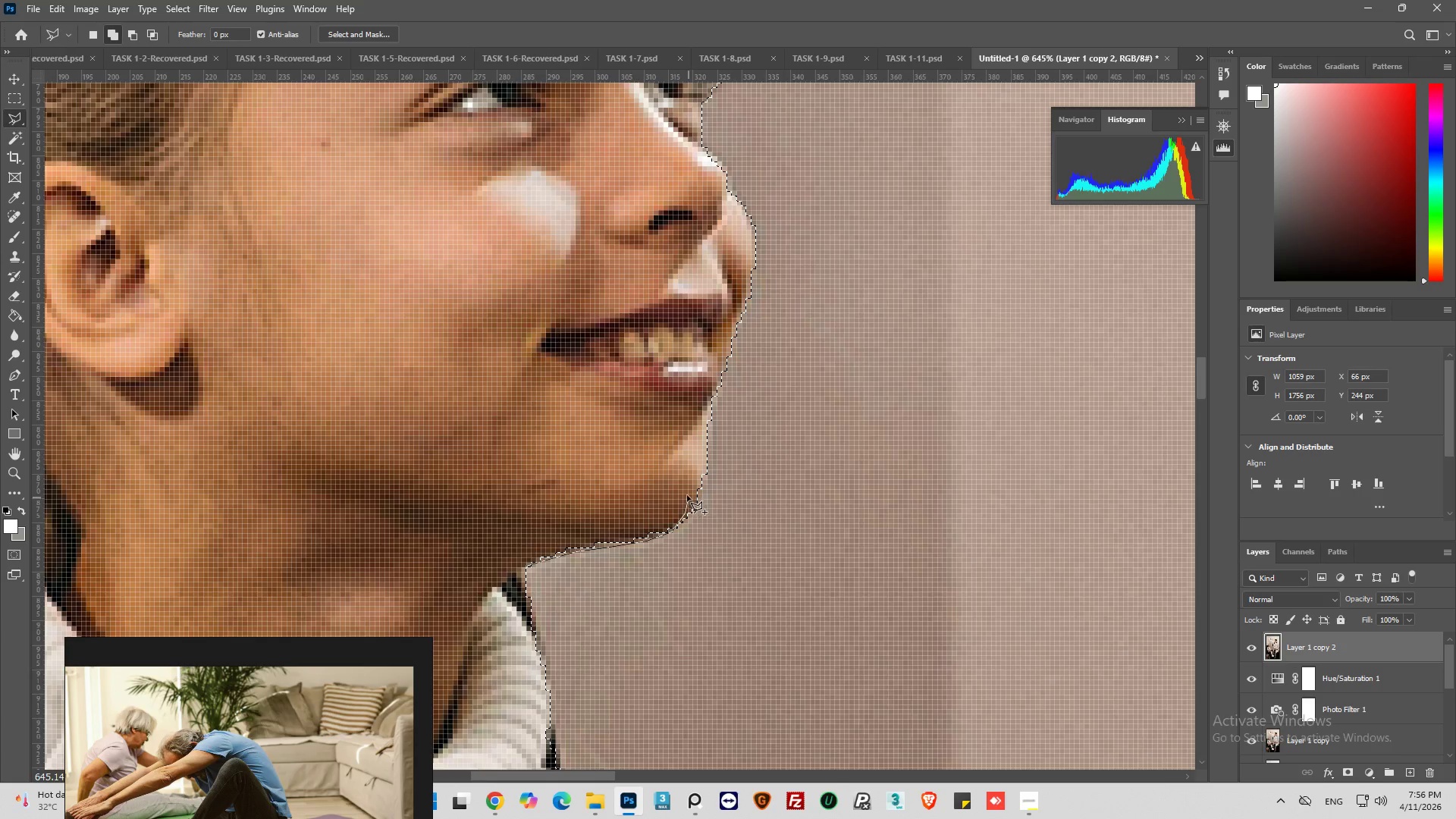 
left_click_drag(start_coordinate=[689, 497], to_coordinate=[679, 488])
 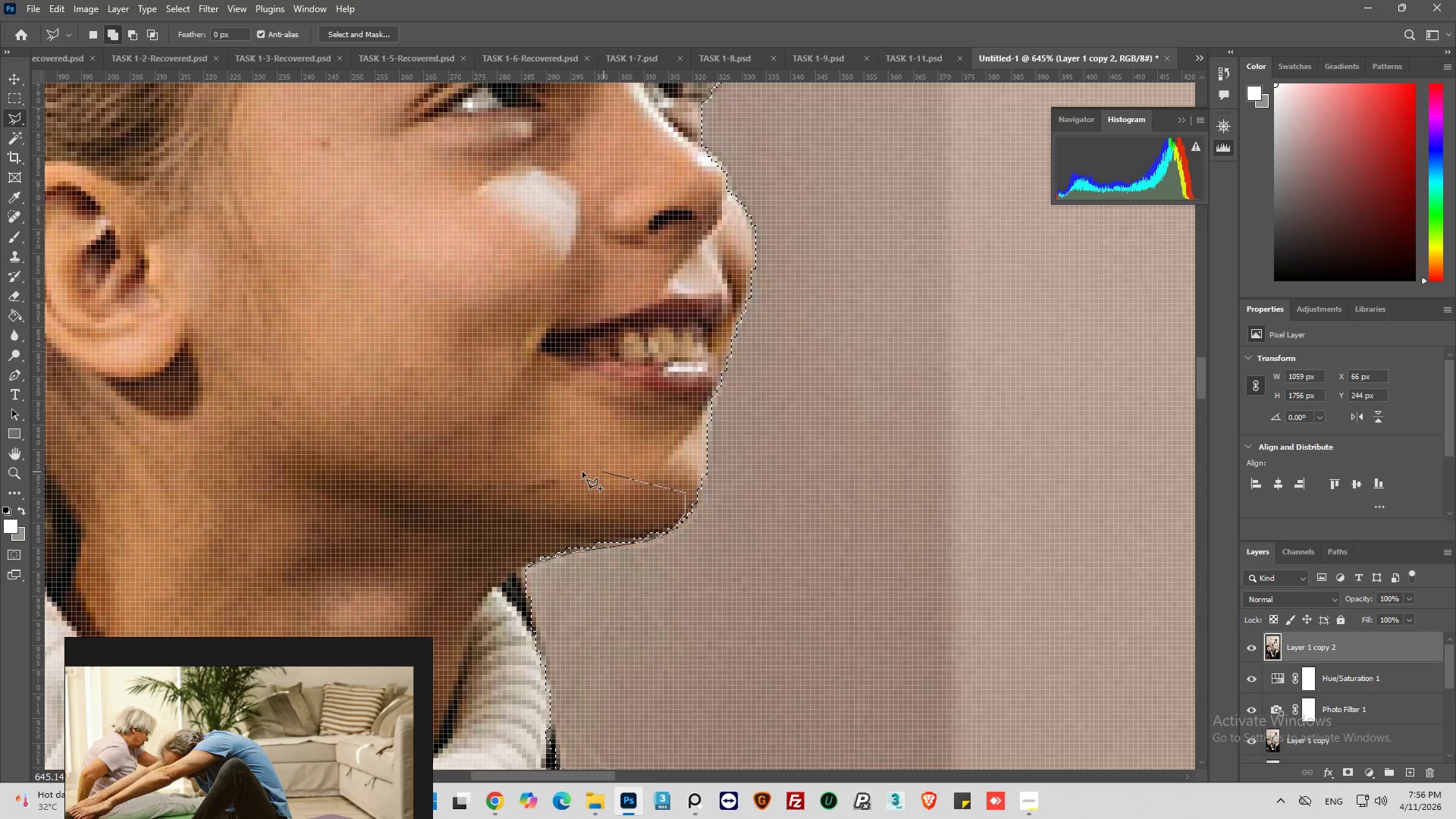 
left_click_drag(start_coordinate=[585, 472], to_coordinate=[576, 472])
 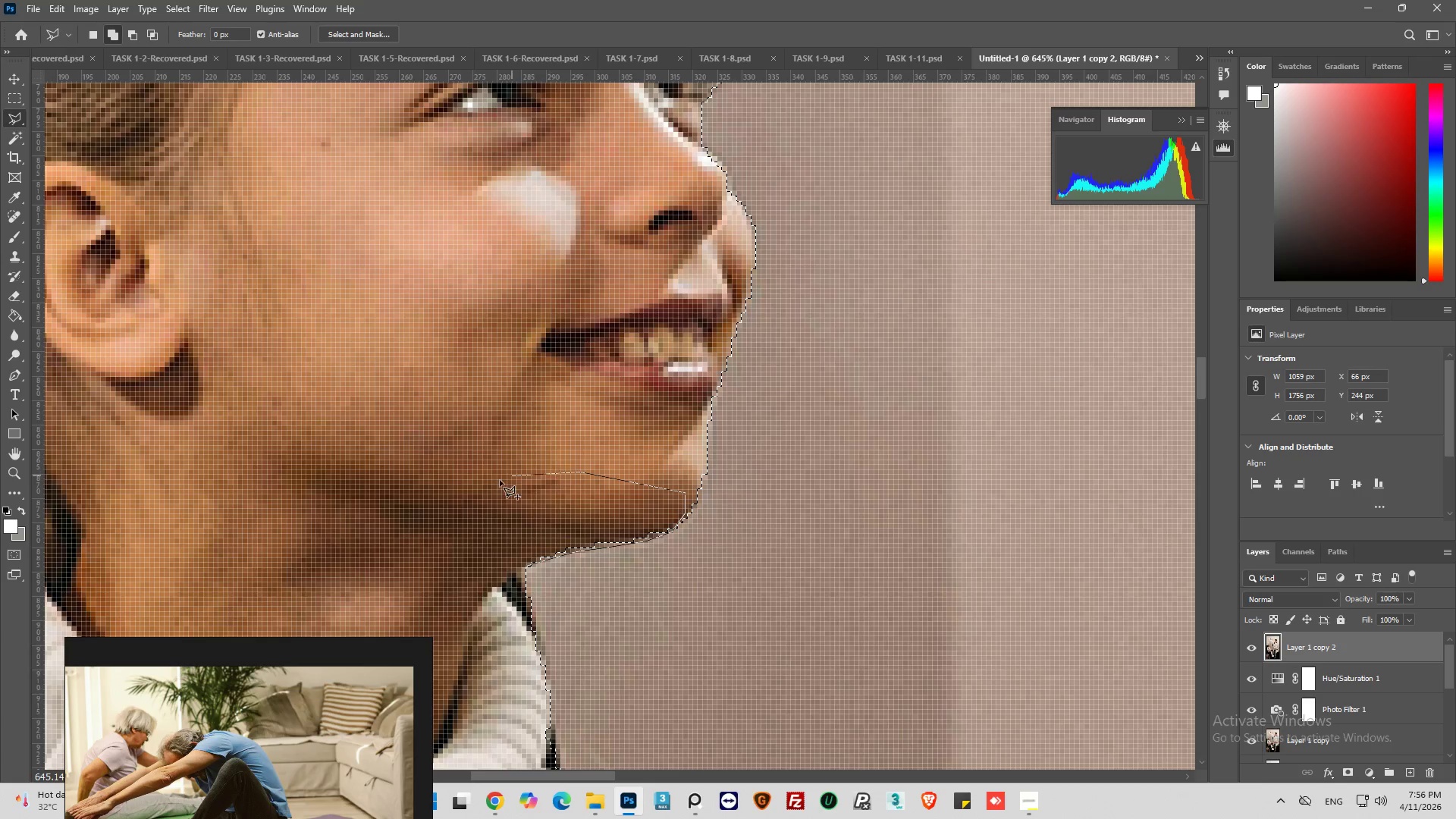 
left_click_drag(start_coordinate=[500, 480], to_coordinate=[497, 487])
 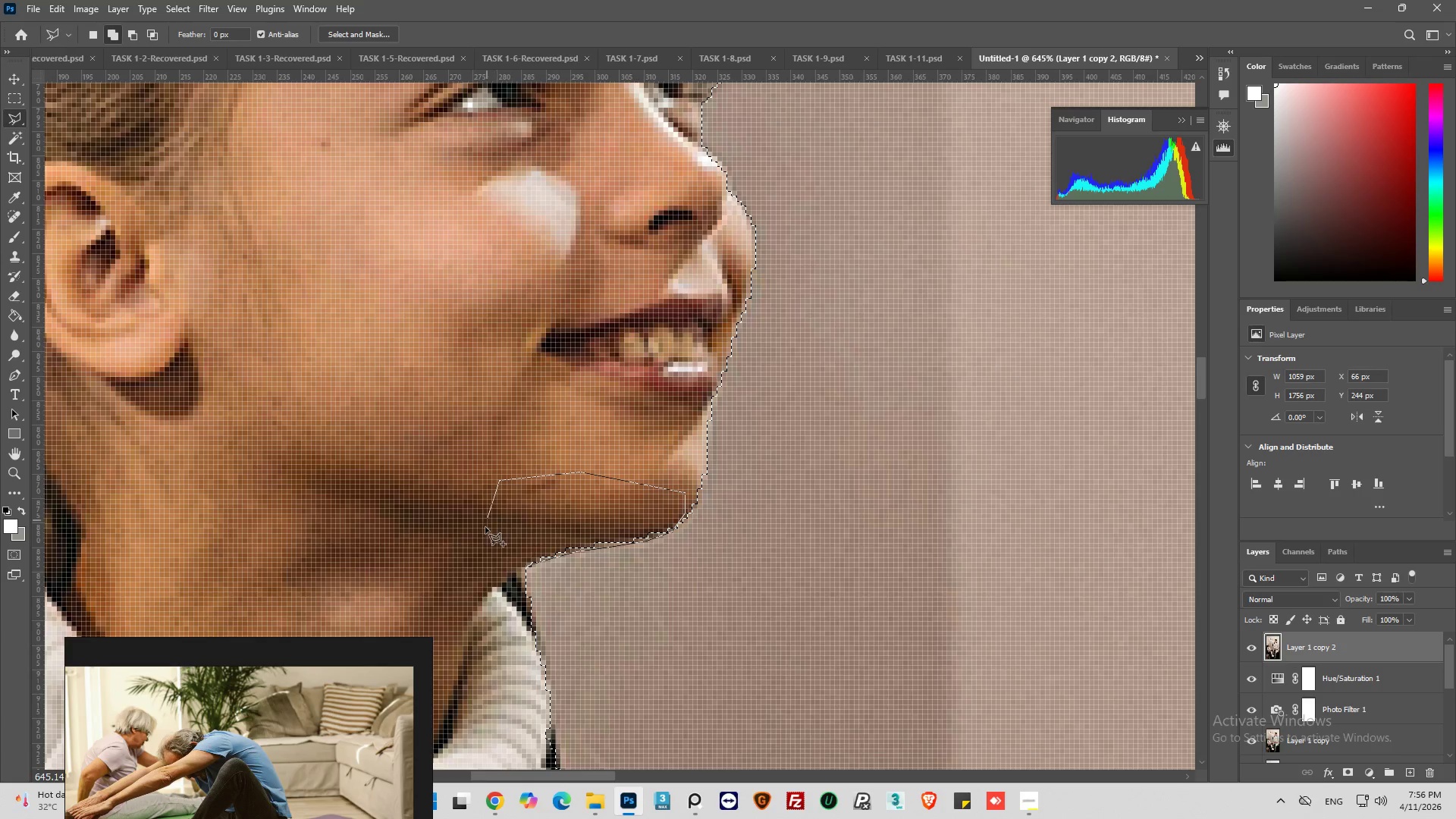 
left_click_drag(start_coordinate=[485, 530], to_coordinate=[486, 538])
 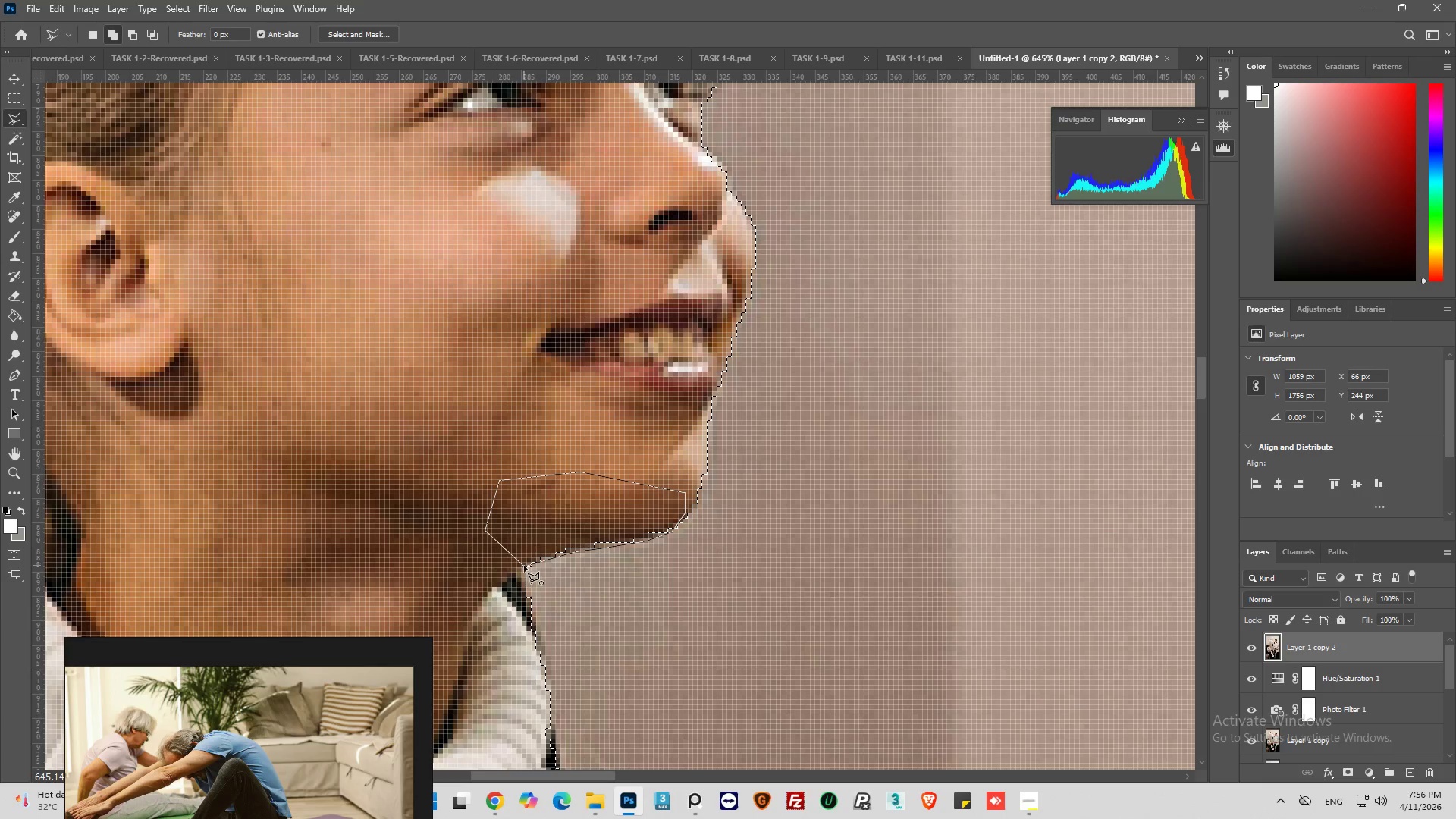 
left_click([525, 566])
 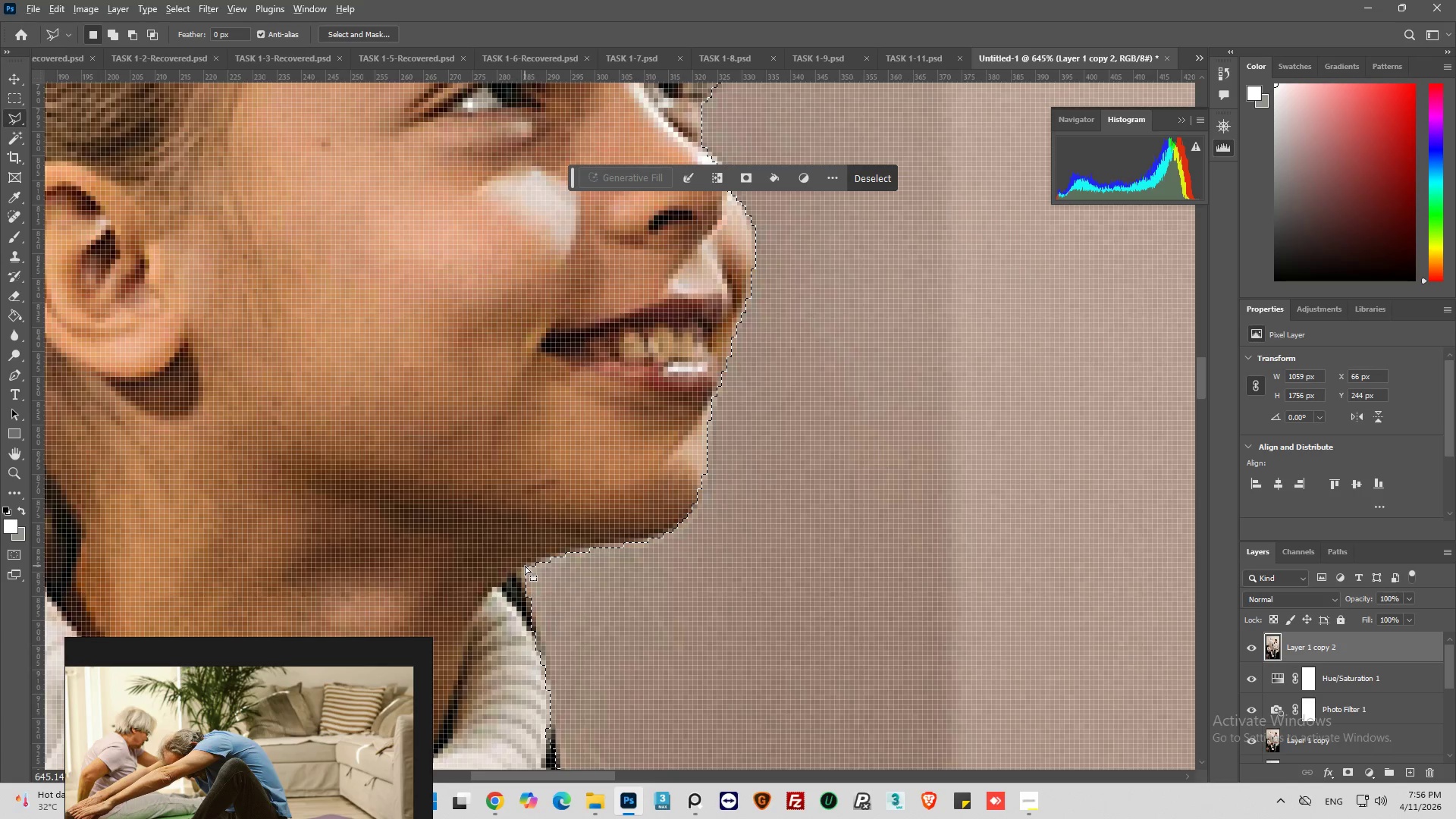 
hold_key(key=AltLeft, duration=0.42)
 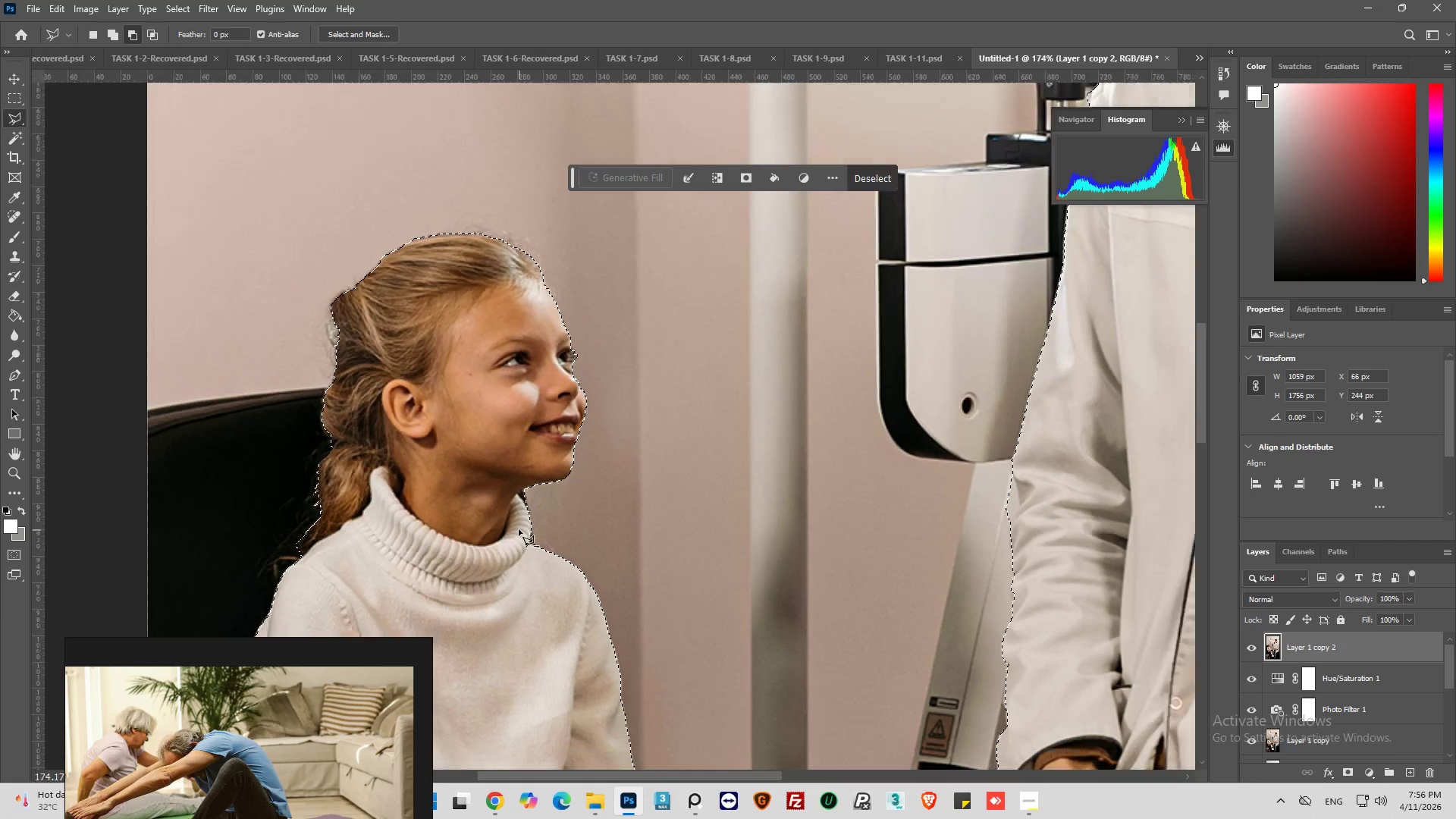 
hold_key(key=AltLeft, duration=0.8)
 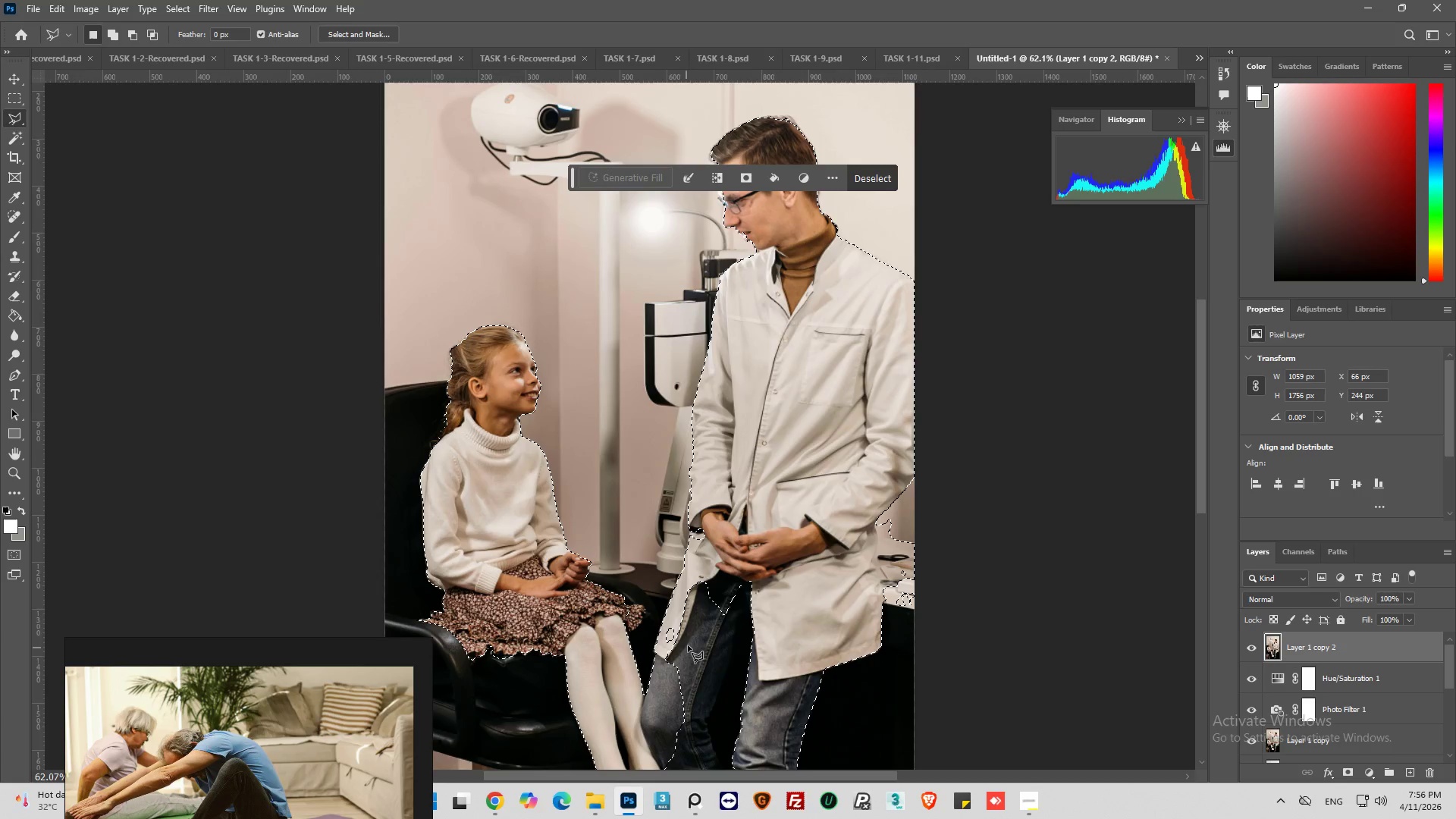 
hold_key(key=AltLeft, duration=1.88)
 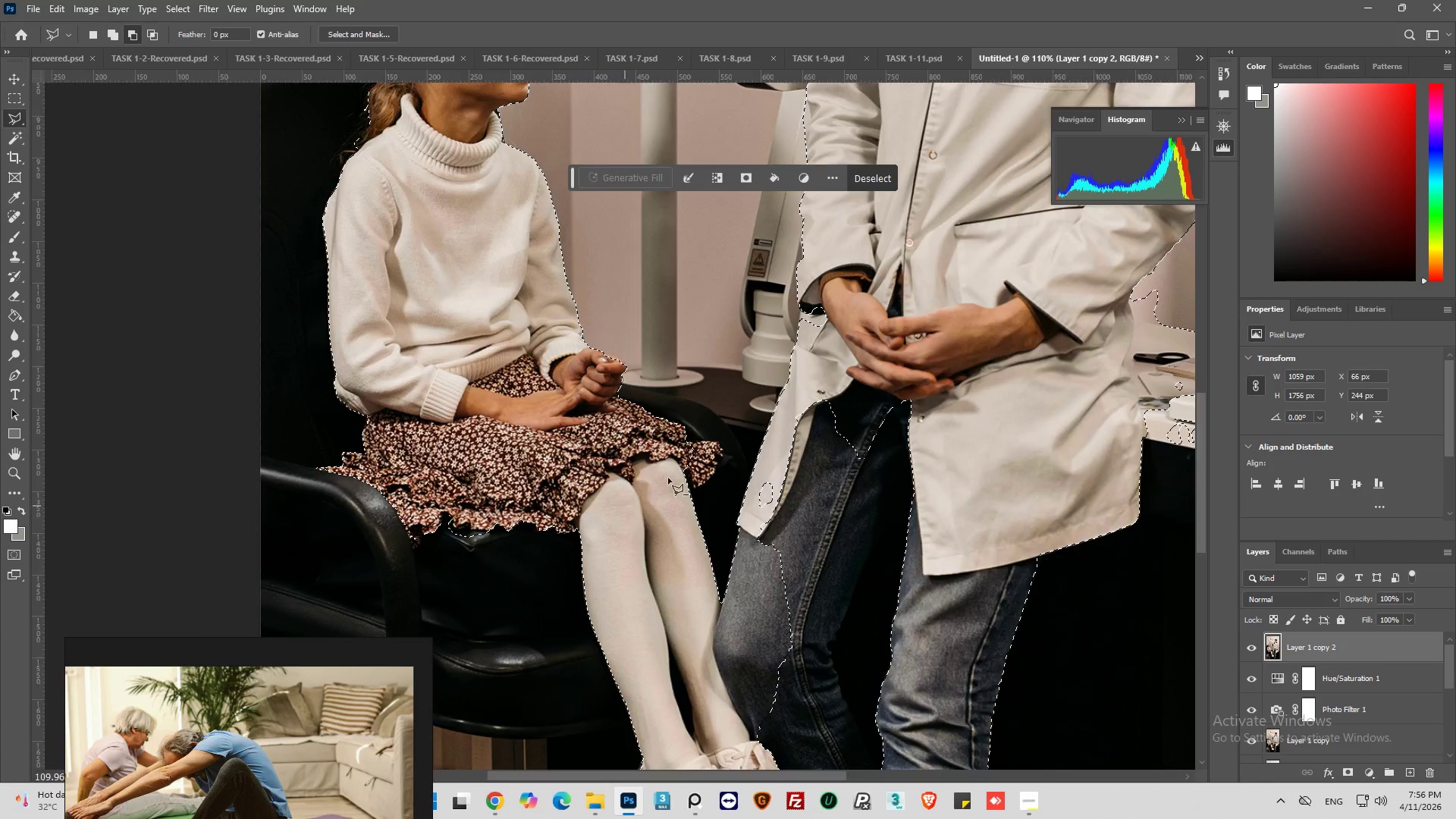 
scroll: coordinate [607, 644], scroll_direction: down, amount: 49.0
 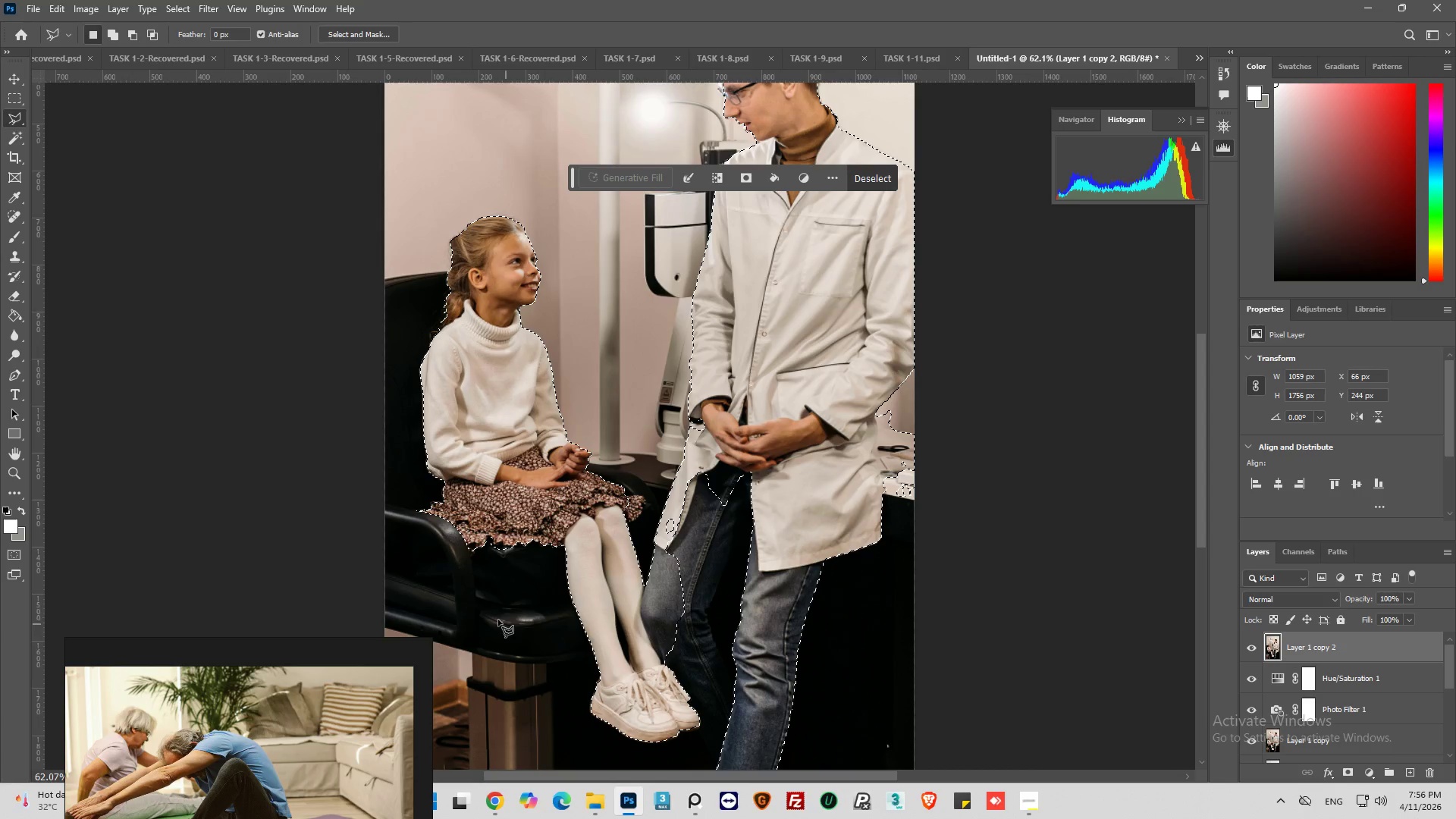 
hold_key(key=AltLeft, duration=1.53)
 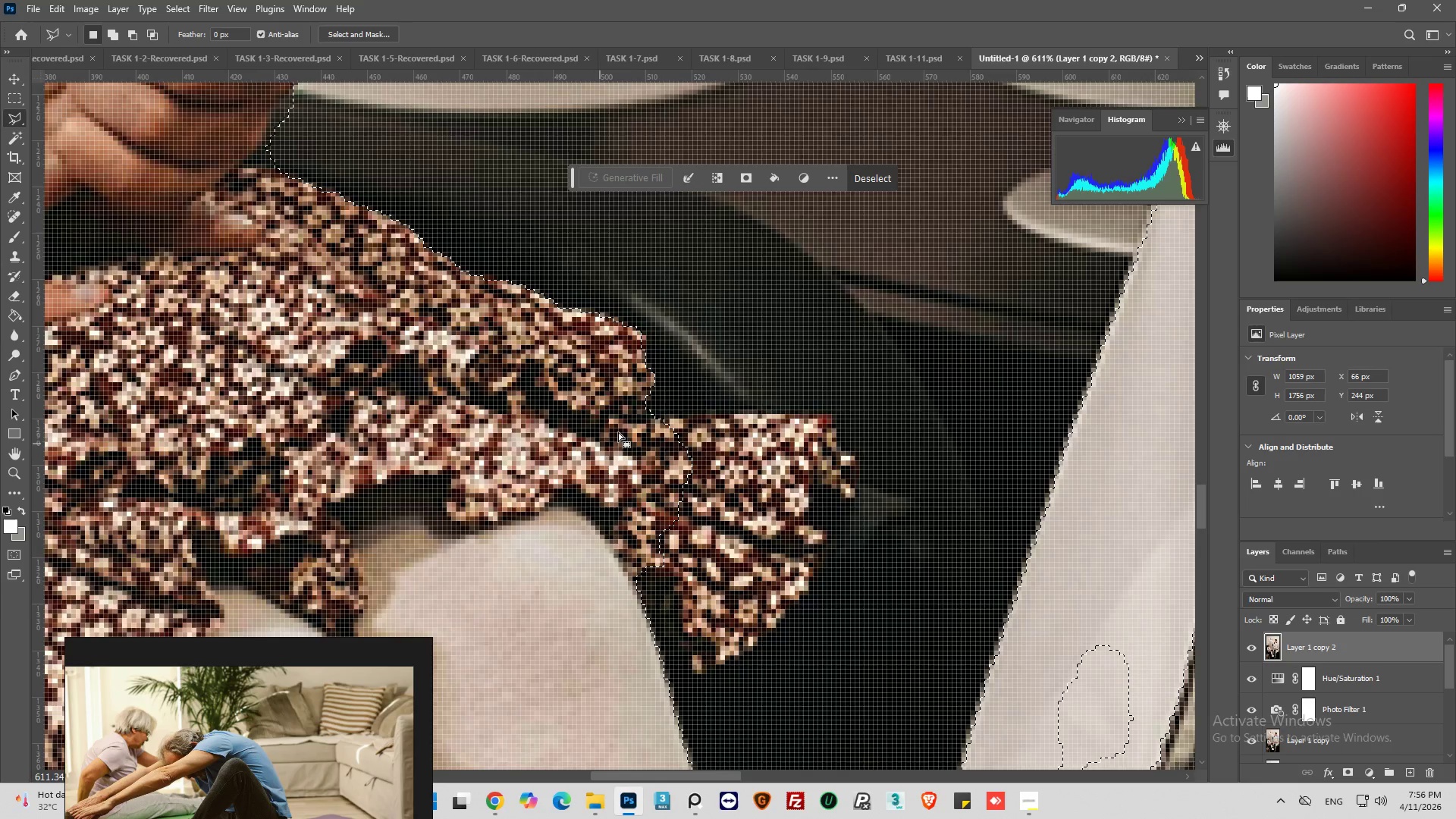 
hold_key(key=AltLeft, duration=0.39)
 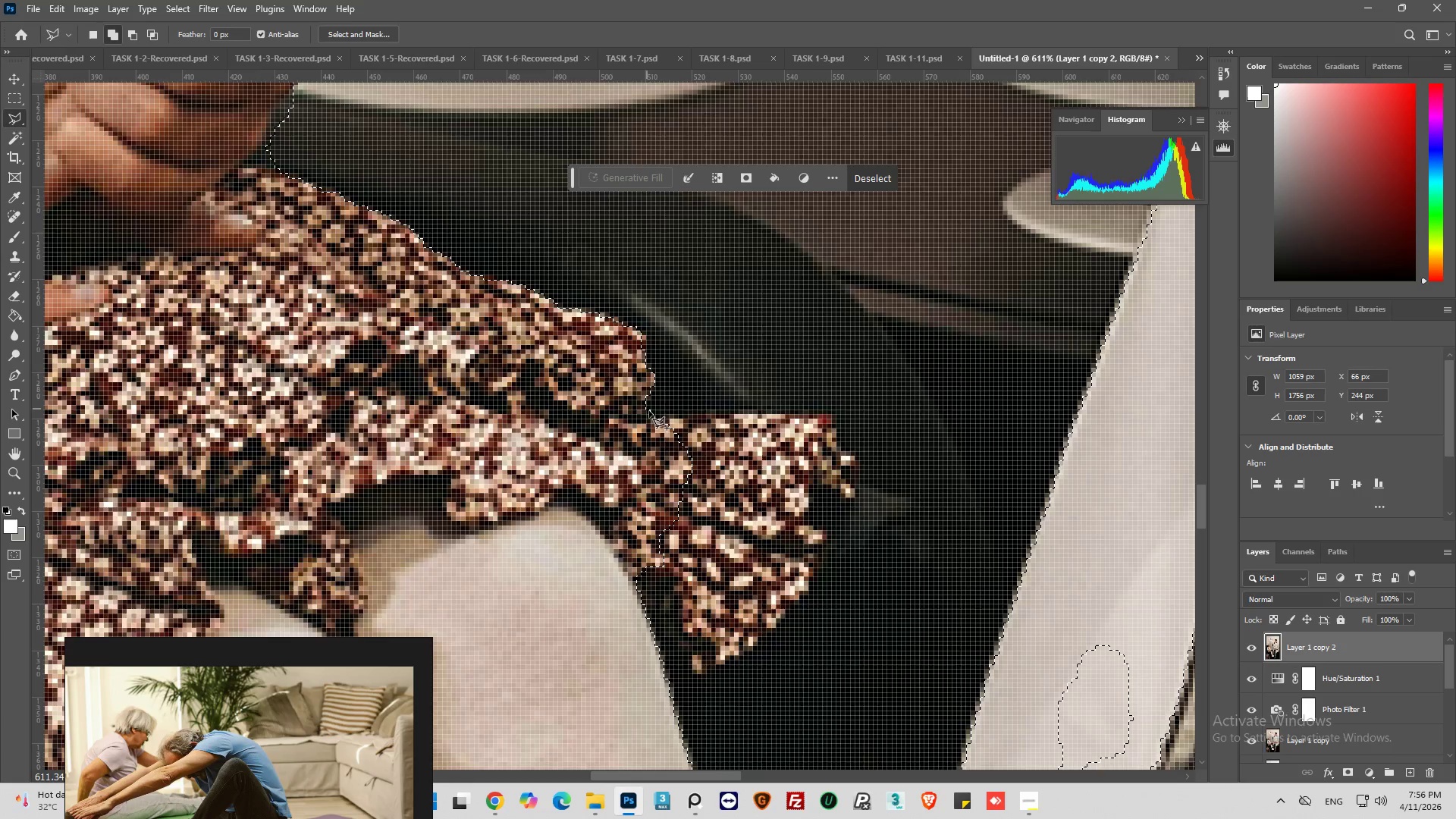 
hold_key(key=AltLeft, duration=15.55)
 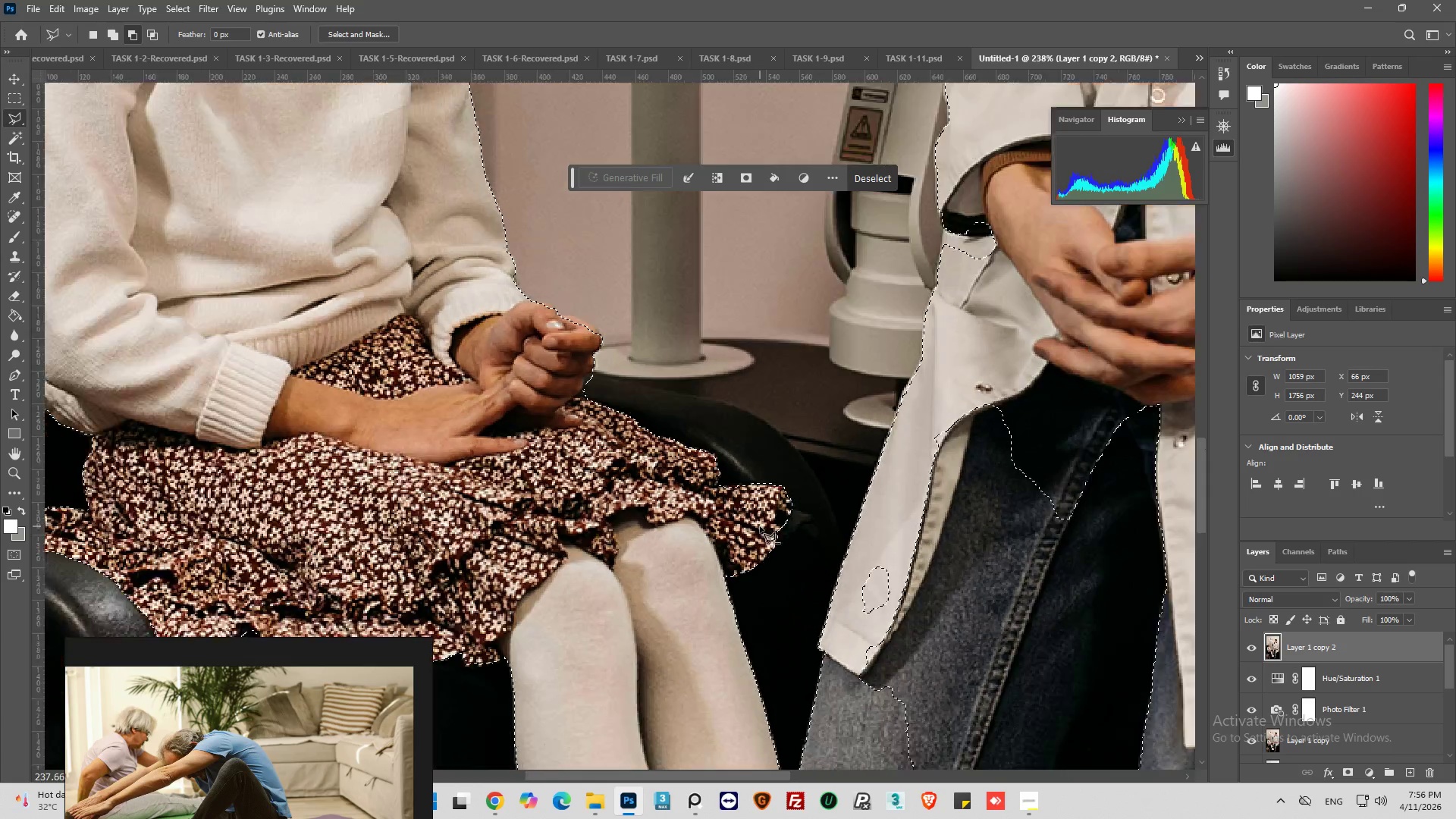 
scroll: coordinate [591, 452], scroll_direction: up, amount: 24.0
 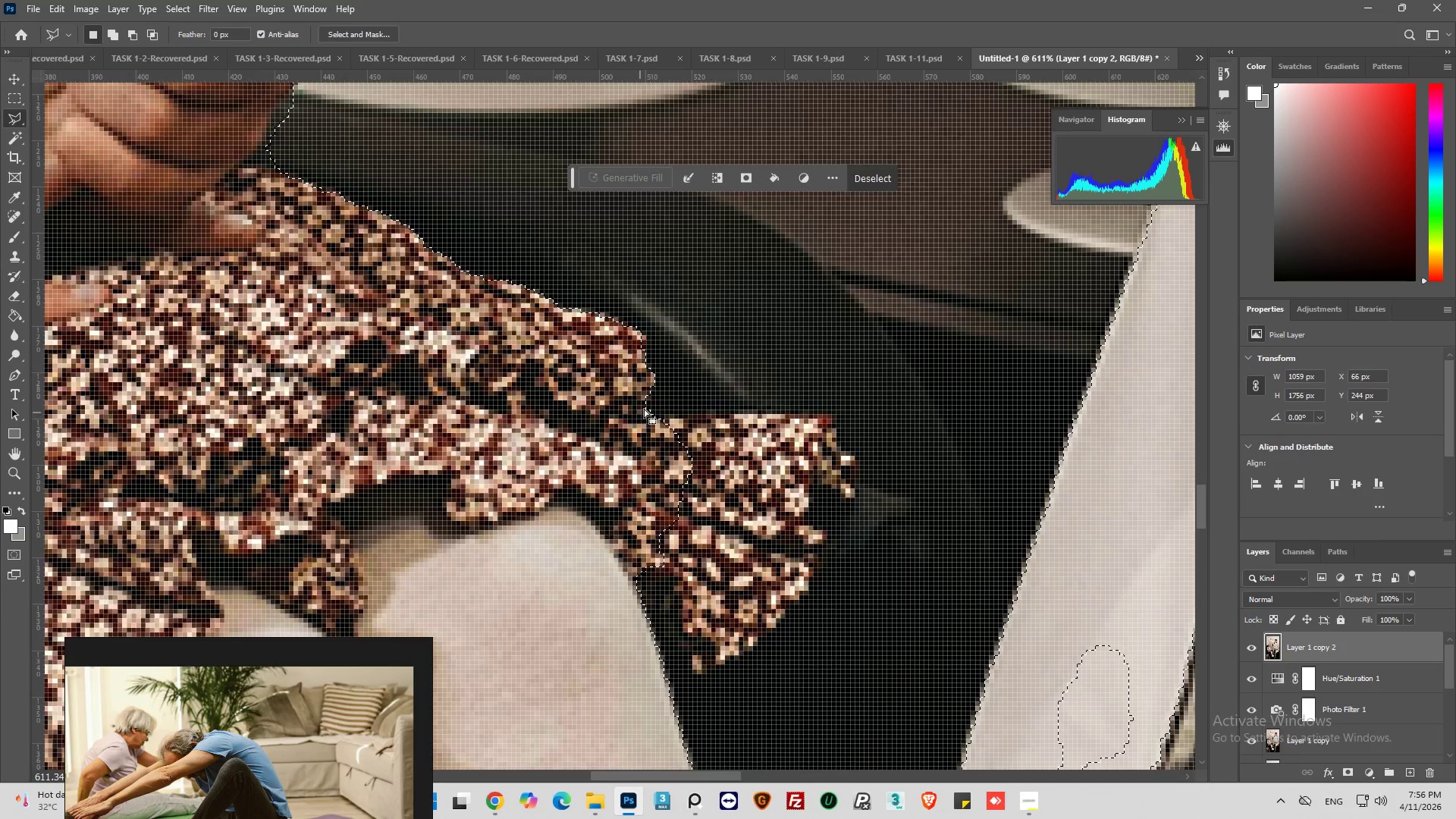 
hold_key(key=ShiftLeft, duration=0.73)
 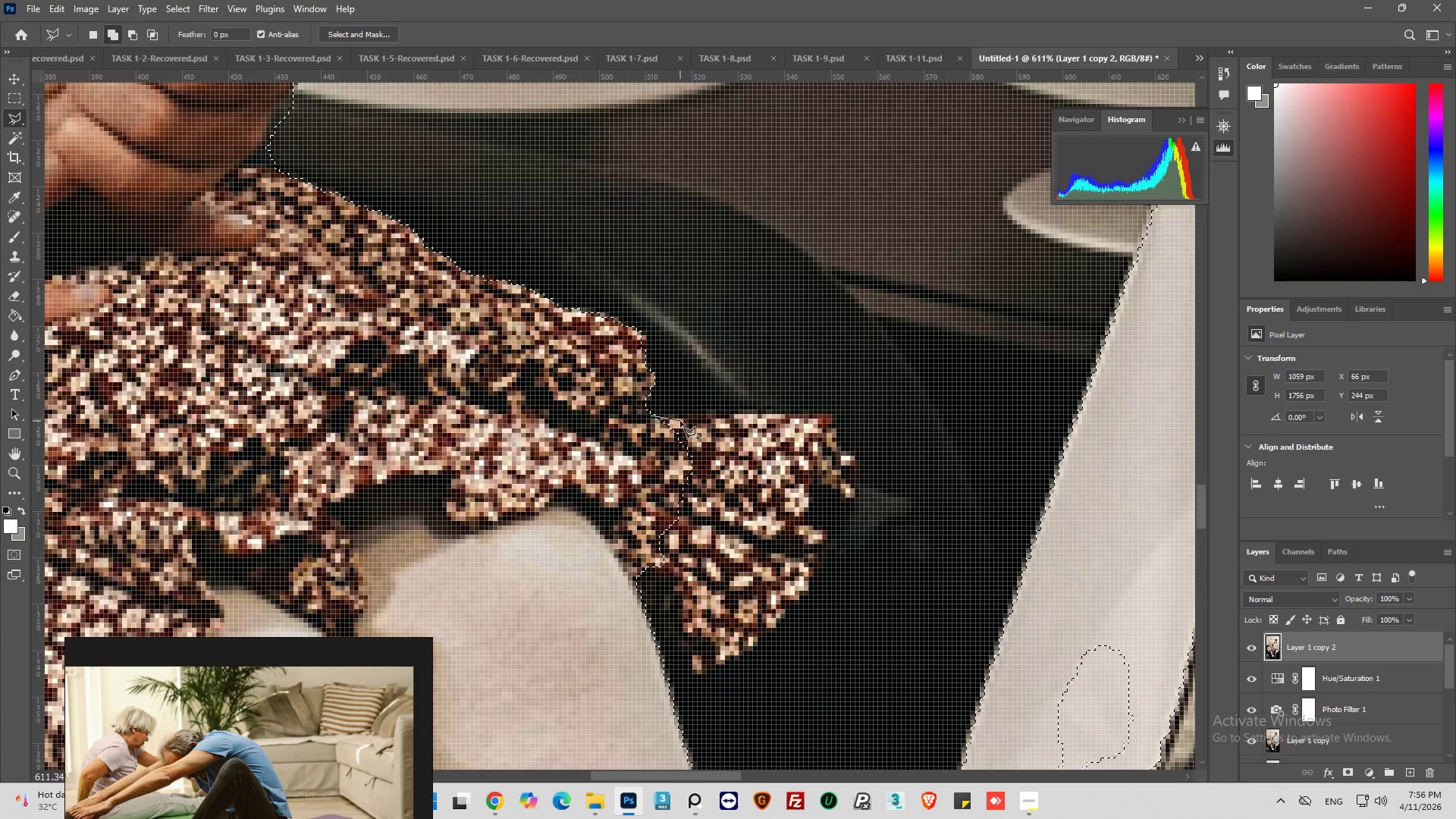 
left_click_drag(start_coordinate=[680, 421], to_coordinate=[689, 419])
 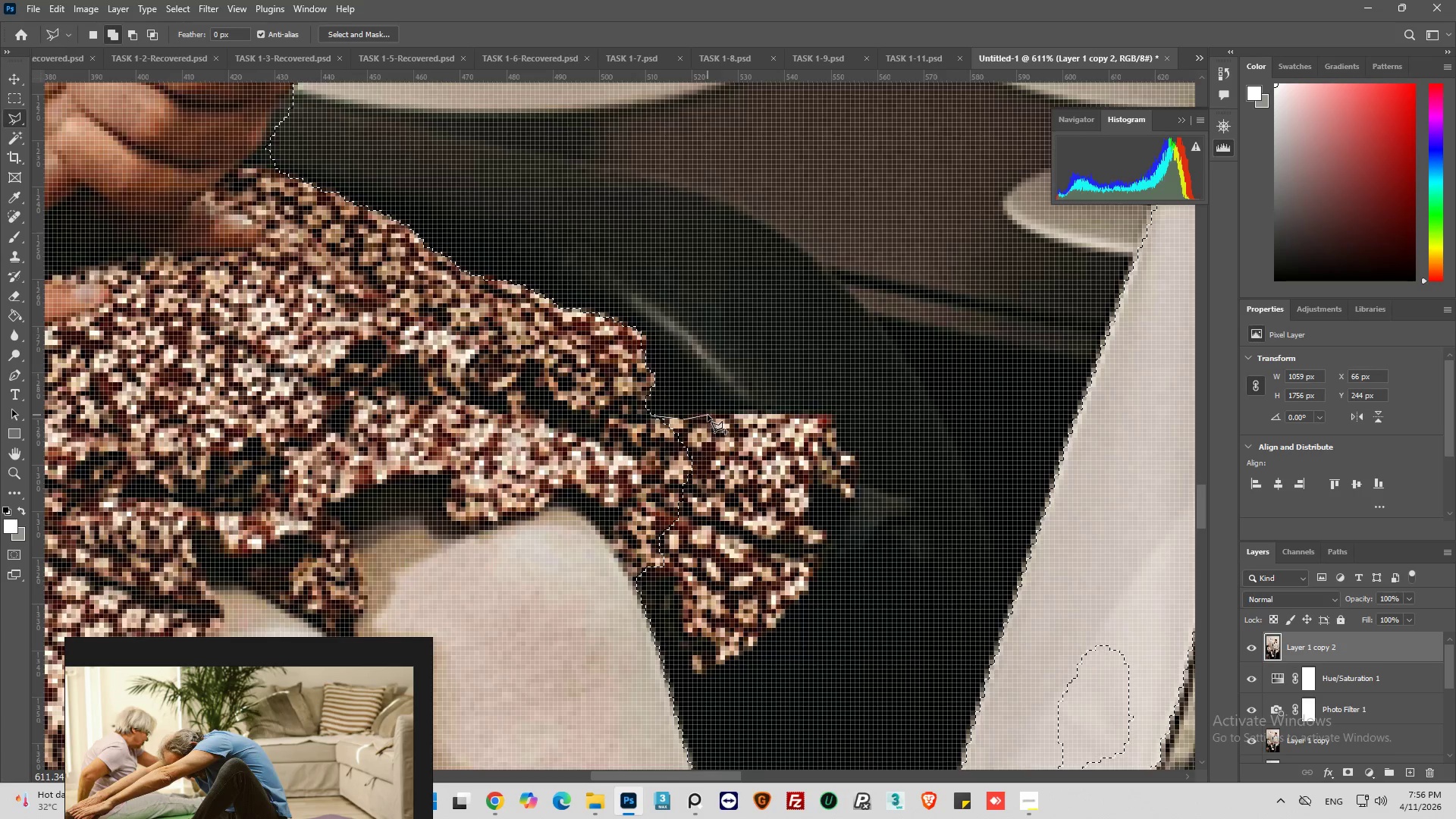 
left_click_drag(start_coordinate=[708, 413], to_coordinate=[735, 414])
 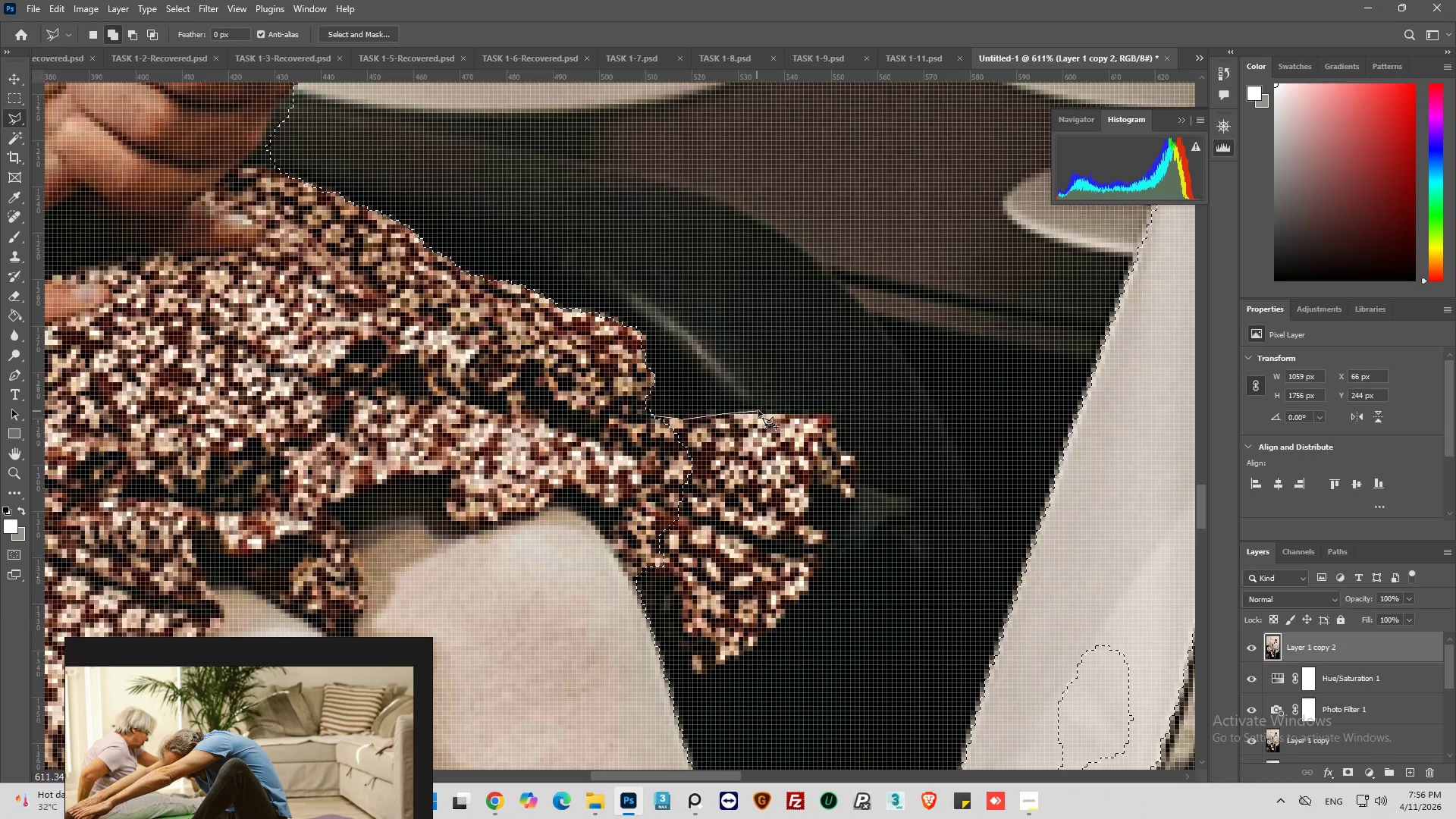 
left_click([758, 410])
 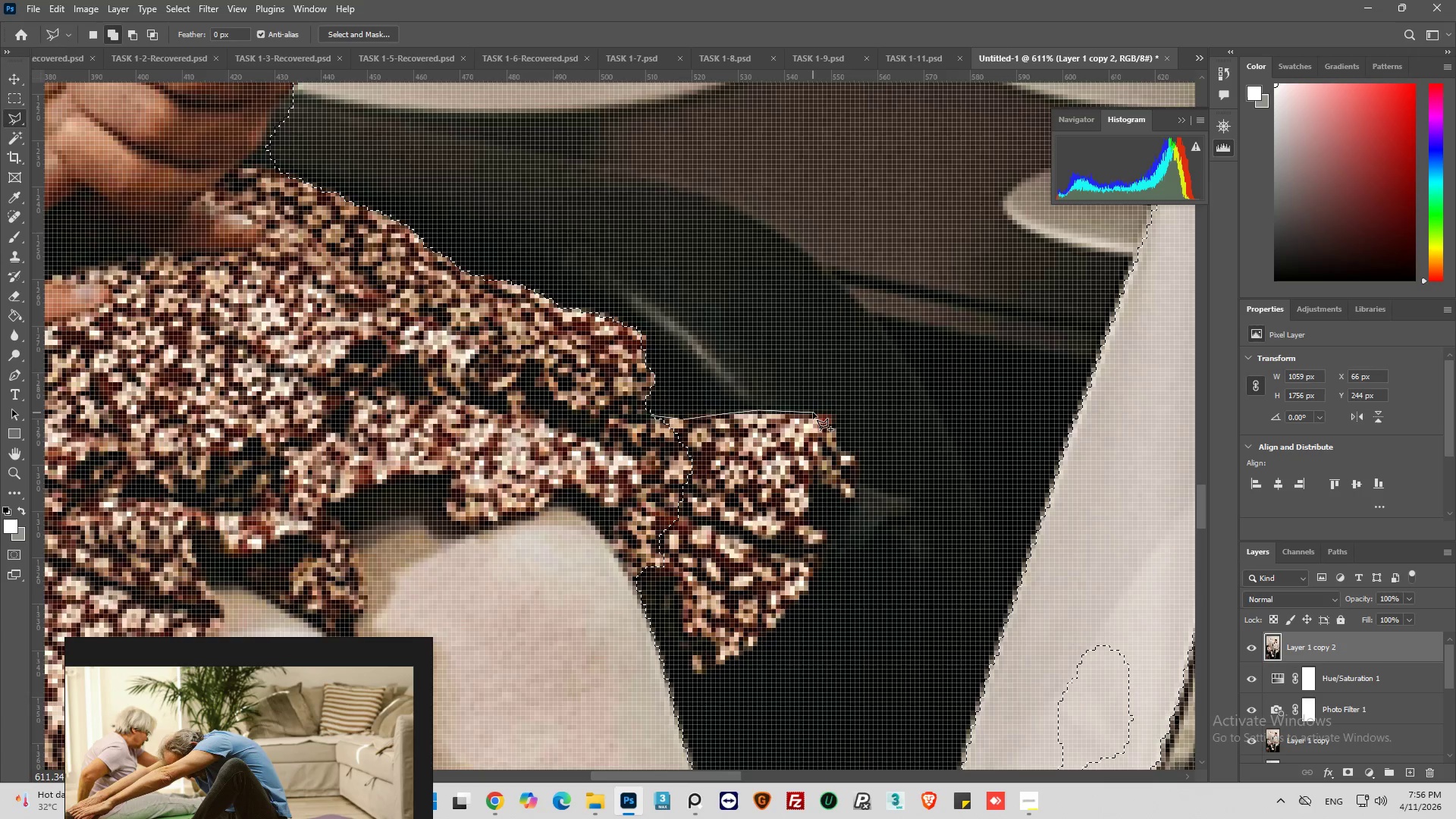 
left_click_drag(start_coordinate=[813, 413], to_coordinate=[820, 413])
 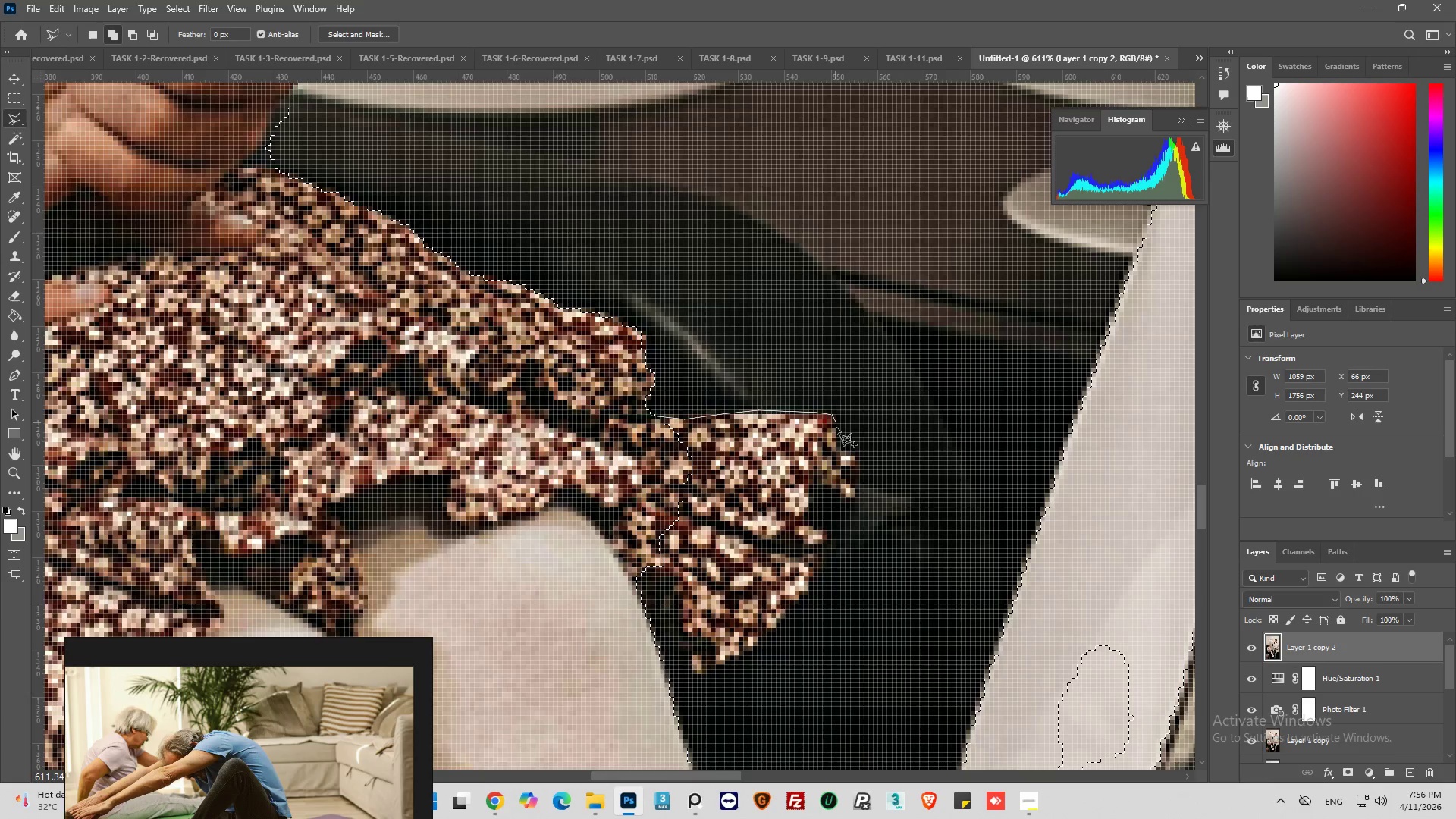 
left_click_drag(start_coordinate=[838, 432], to_coordinate=[843, 443])
 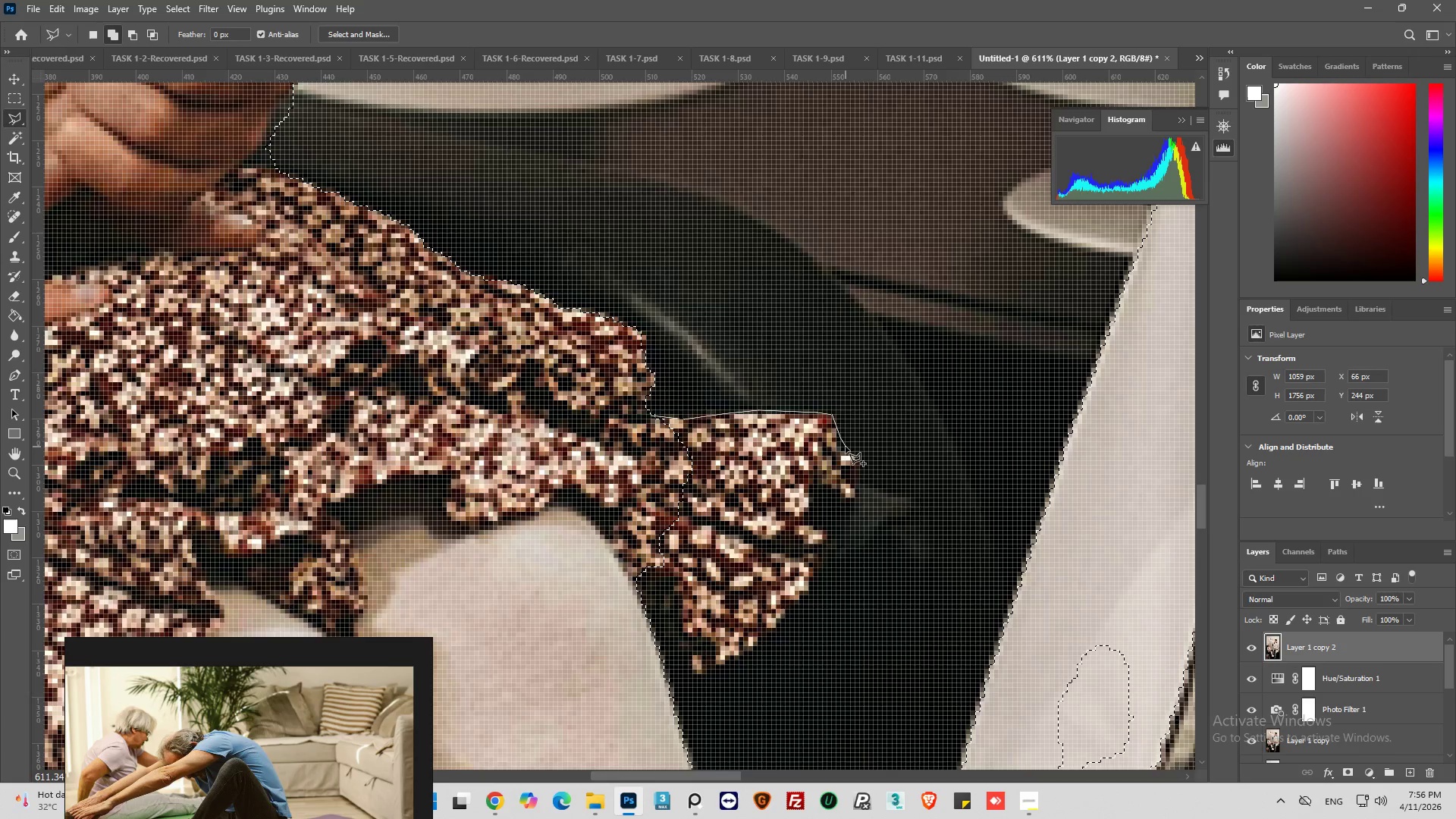 
left_click_drag(start_coordinate=[846, 447], to_coordinate=[849, 447])
 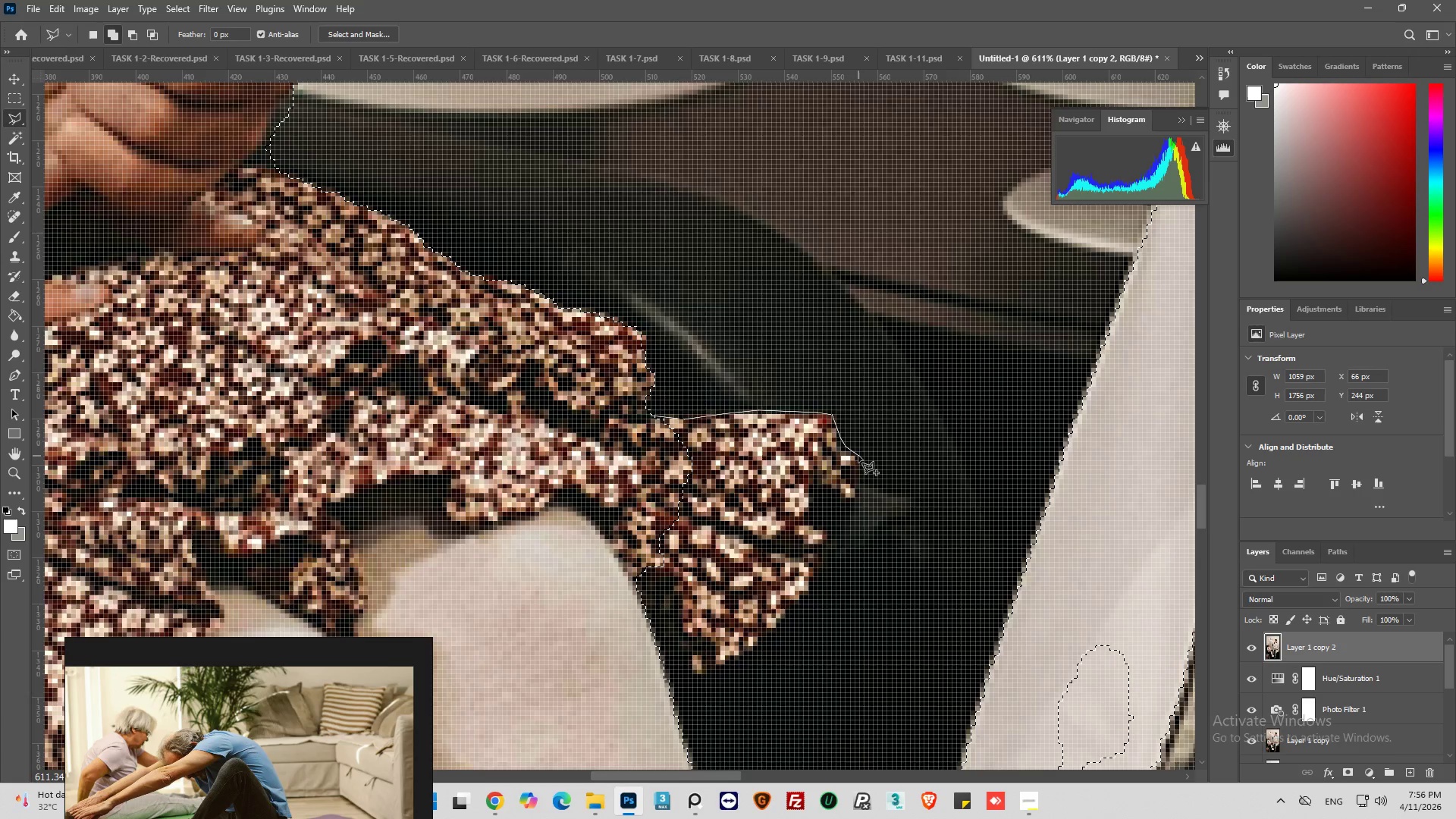 
left_click_drag(start_coordinate=[858, 456], to_coordinate=[858, 460])
 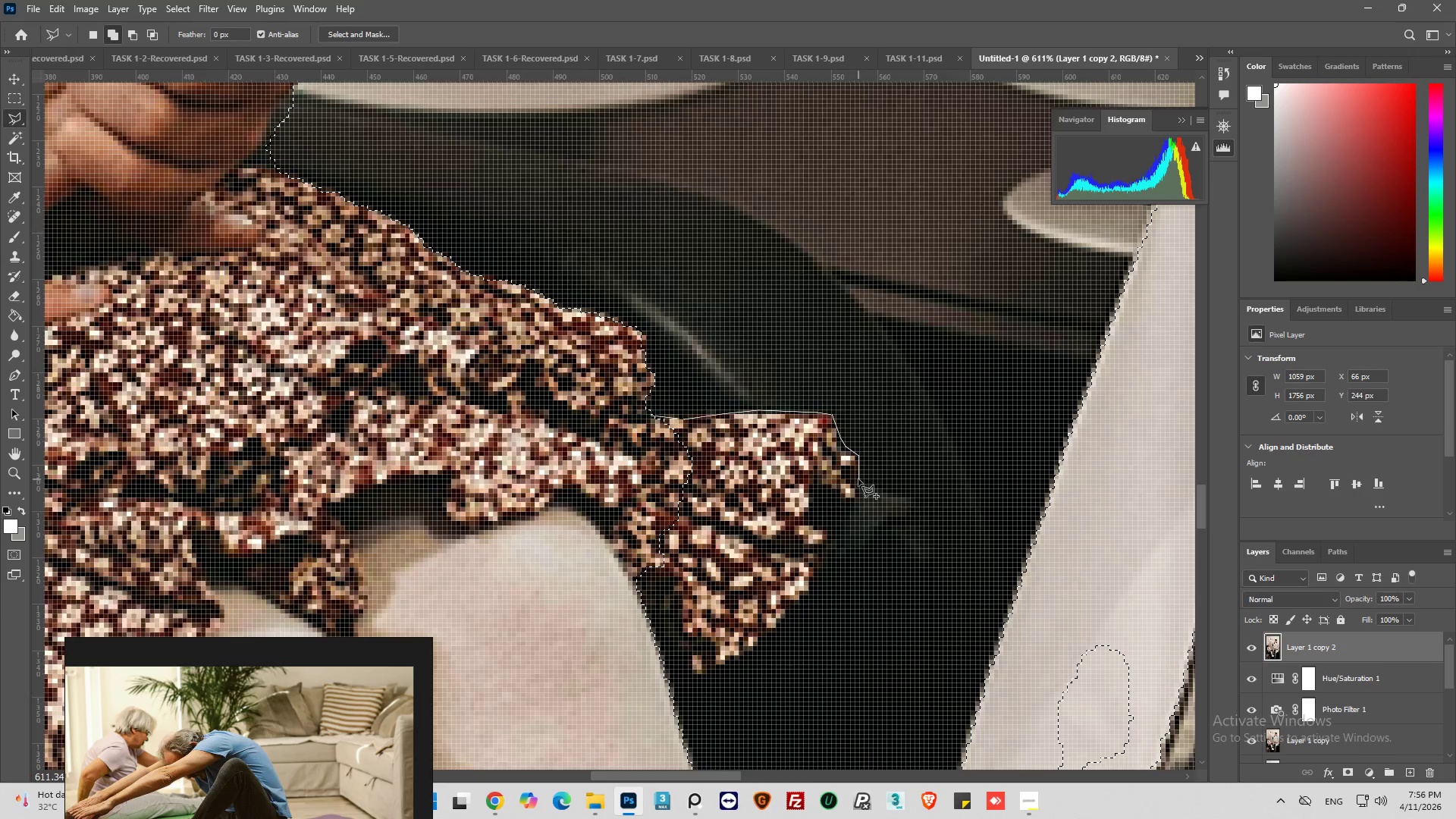 
left_click_drag(start_coordinate=[858, 480], to_coordinate=[857, 486])
 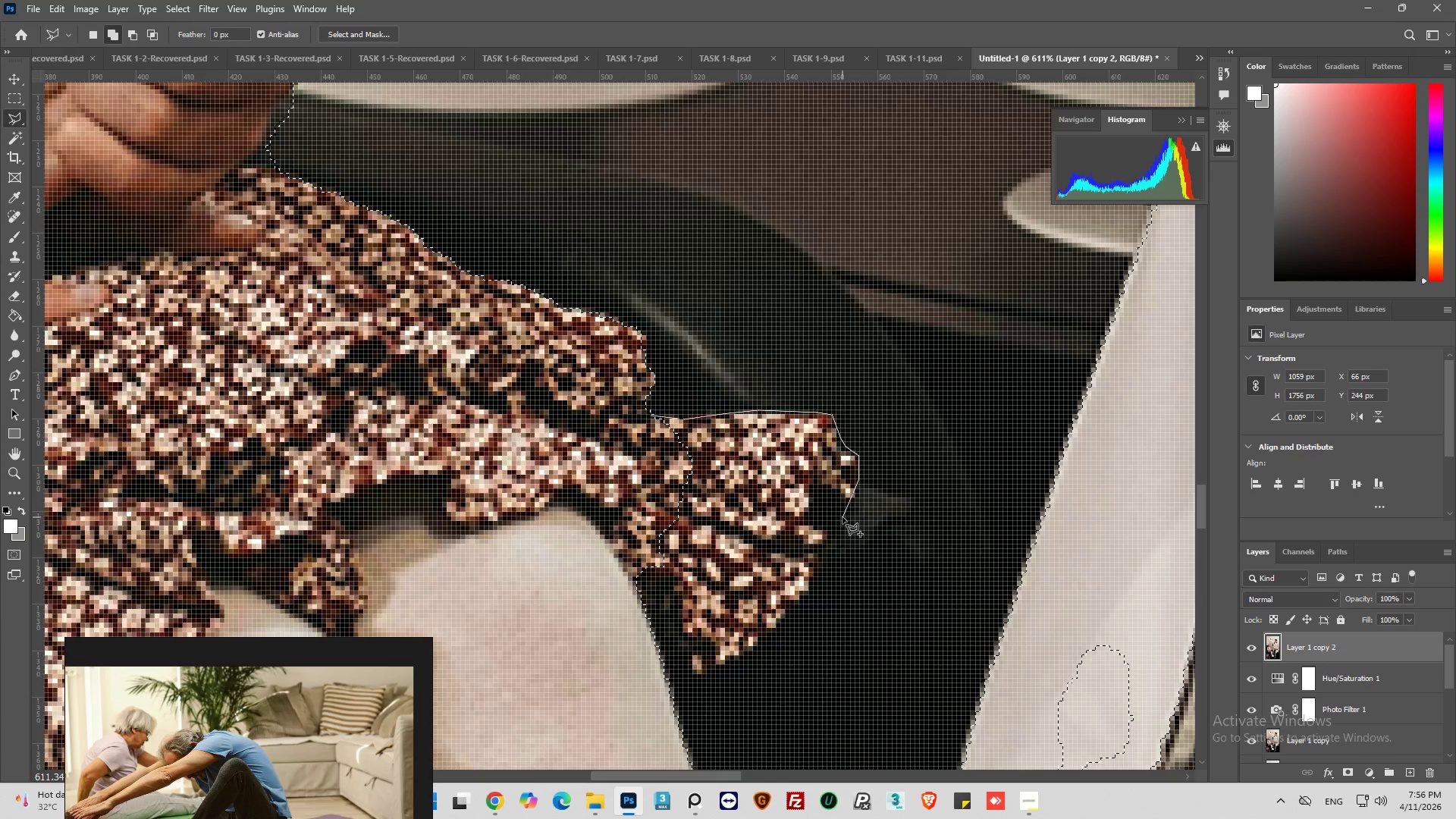 
left_click_drag(start_coordinate=[843, 517], to_coordinate=[840, 525])
 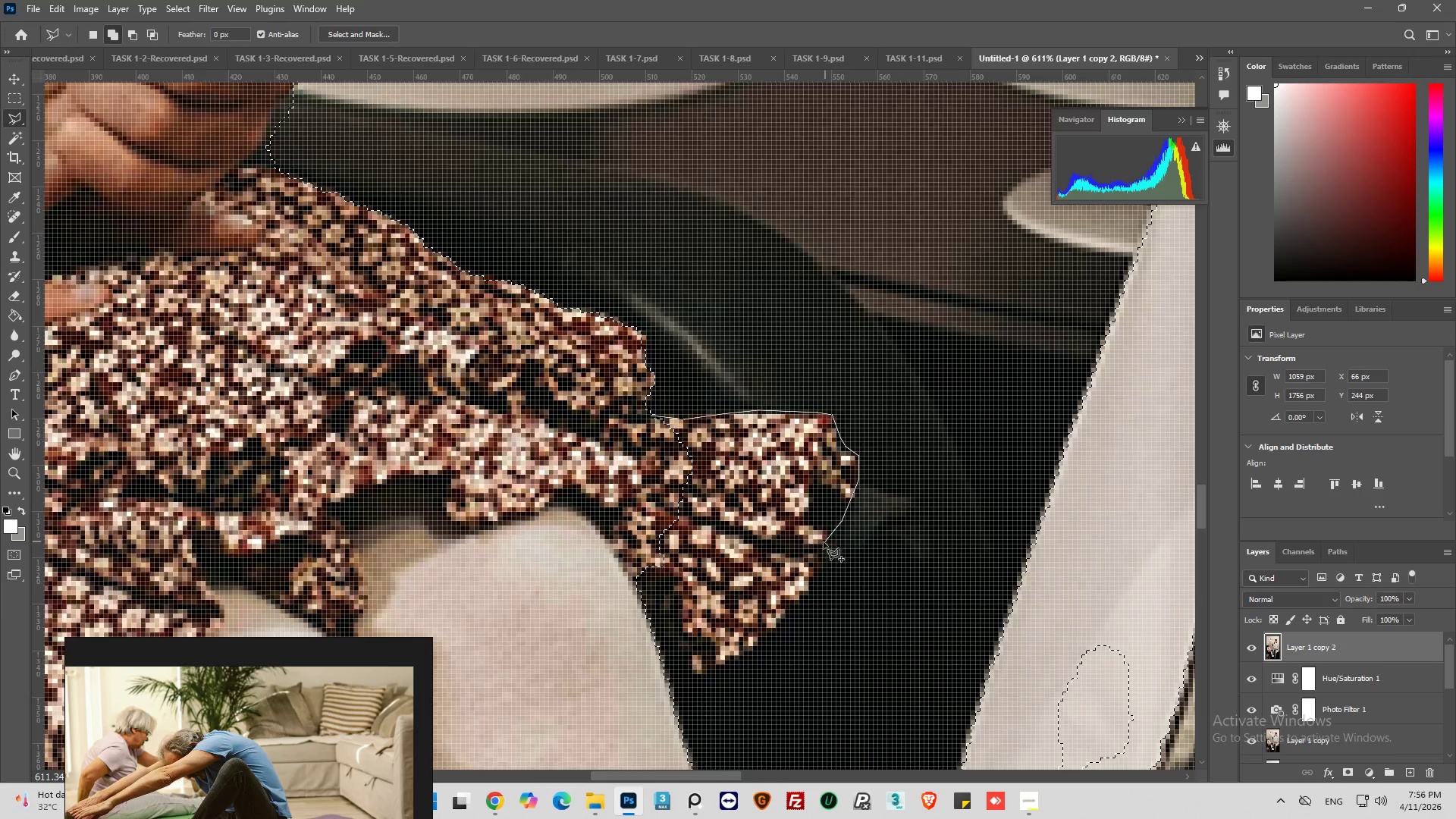 
left_click([818, 546])
 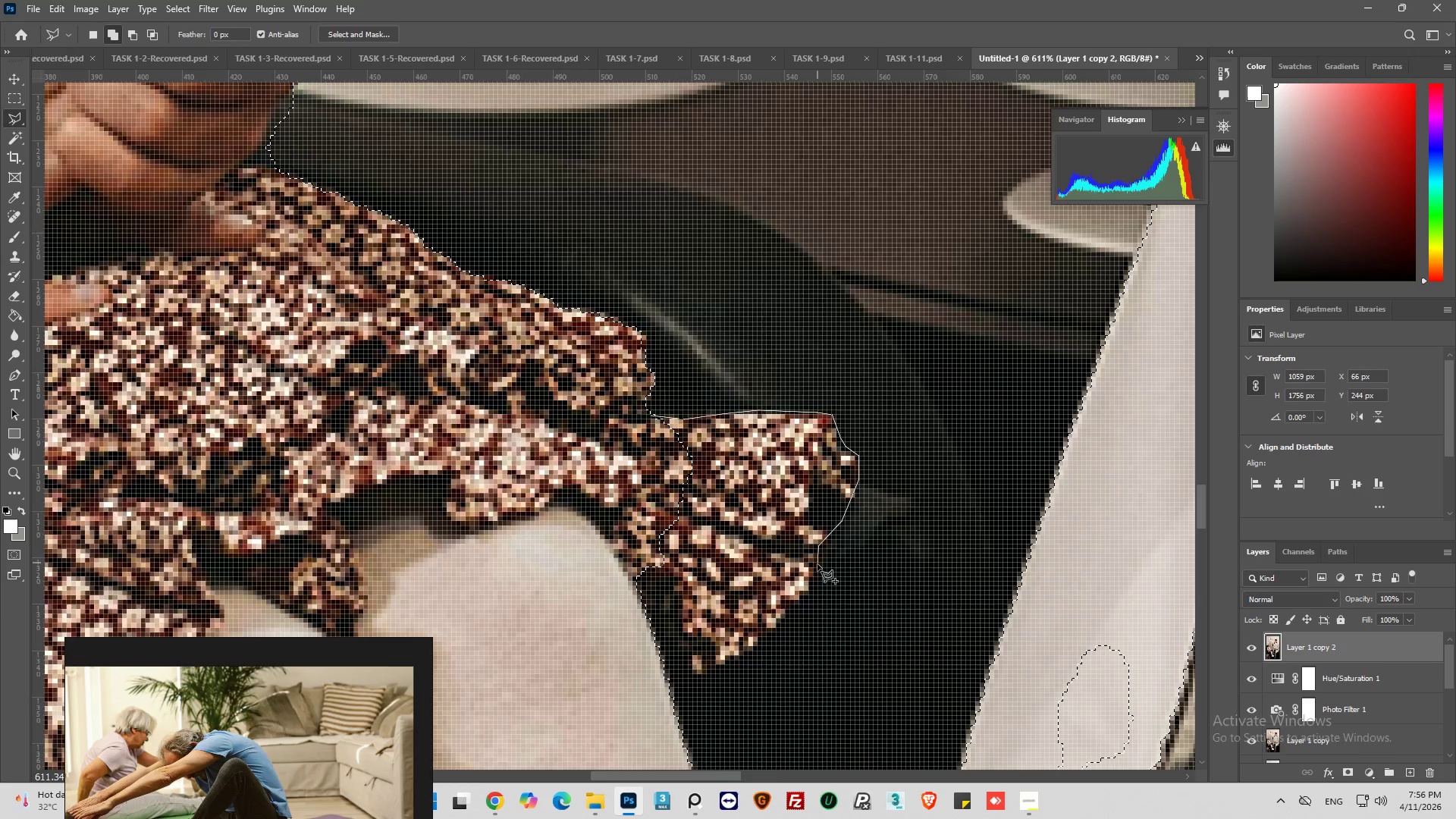 
left_click_drag(start_coordinate=[817, 565], to_coordinate=[817, 570])
 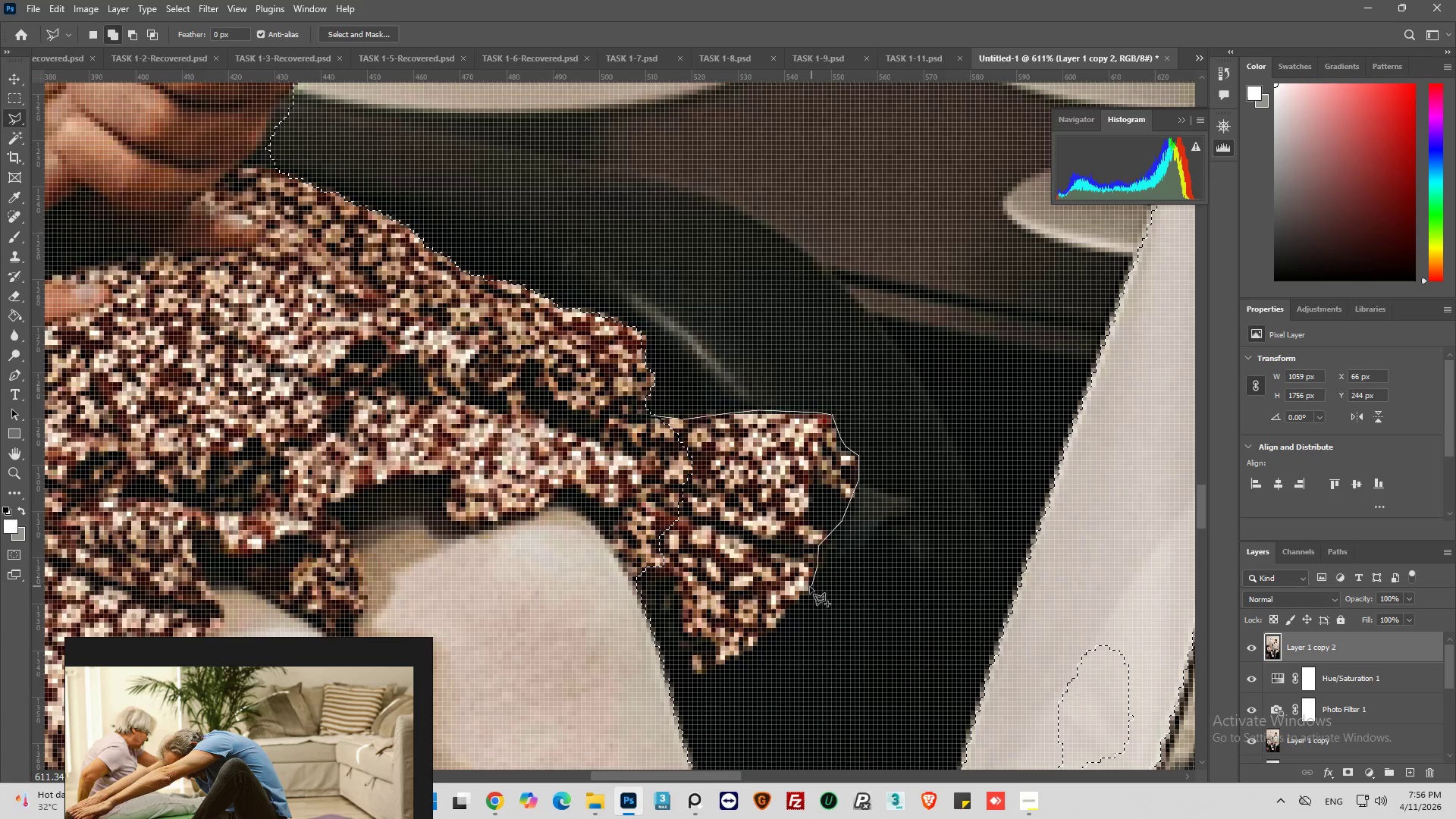 
left_click_drag(start_coordinate=[808, 589], to_coordinate=[803, 597])
 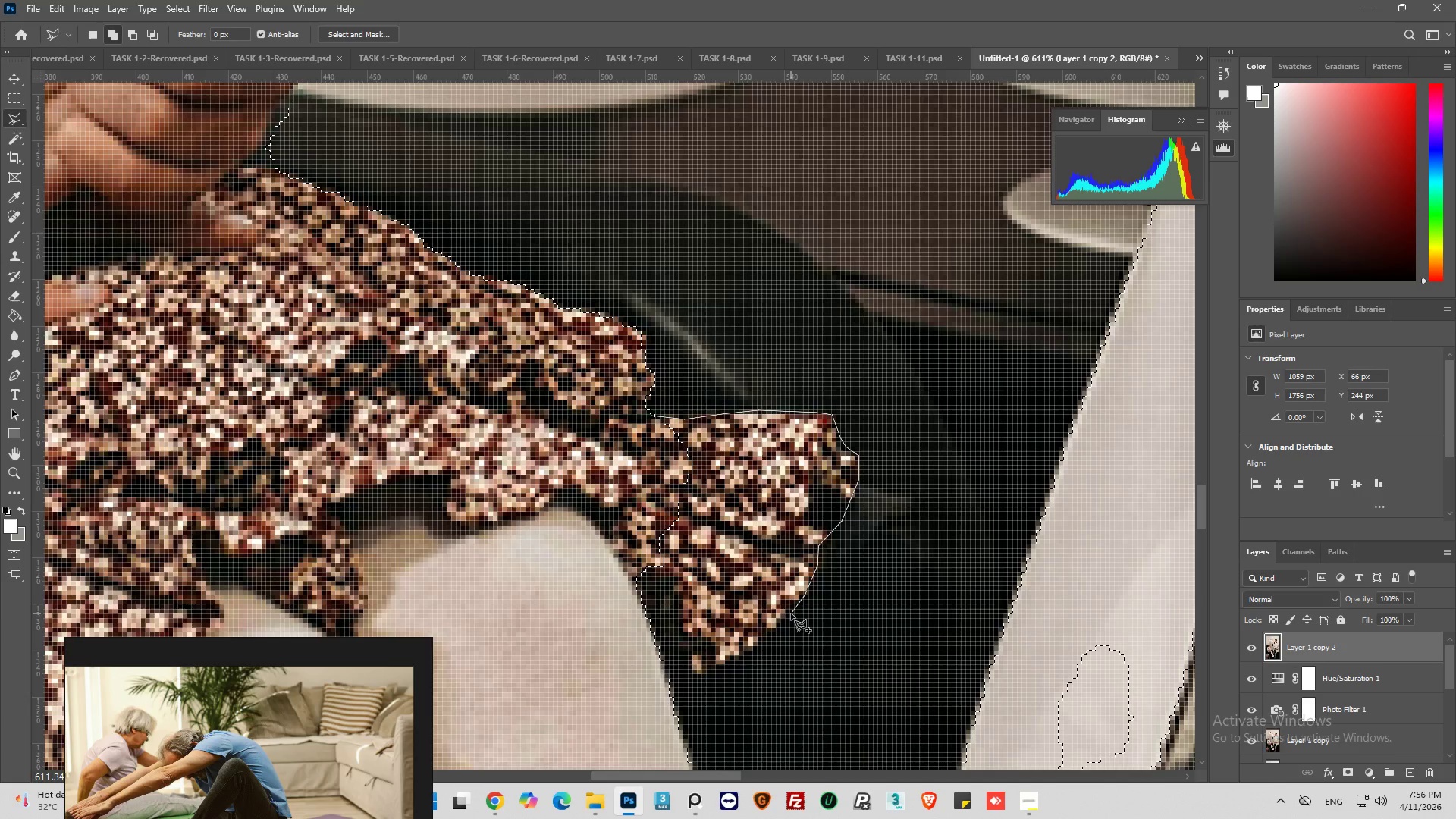 
left_click_drag(start_coordinate=[791, 613], to_coordinate=[787, 620])
 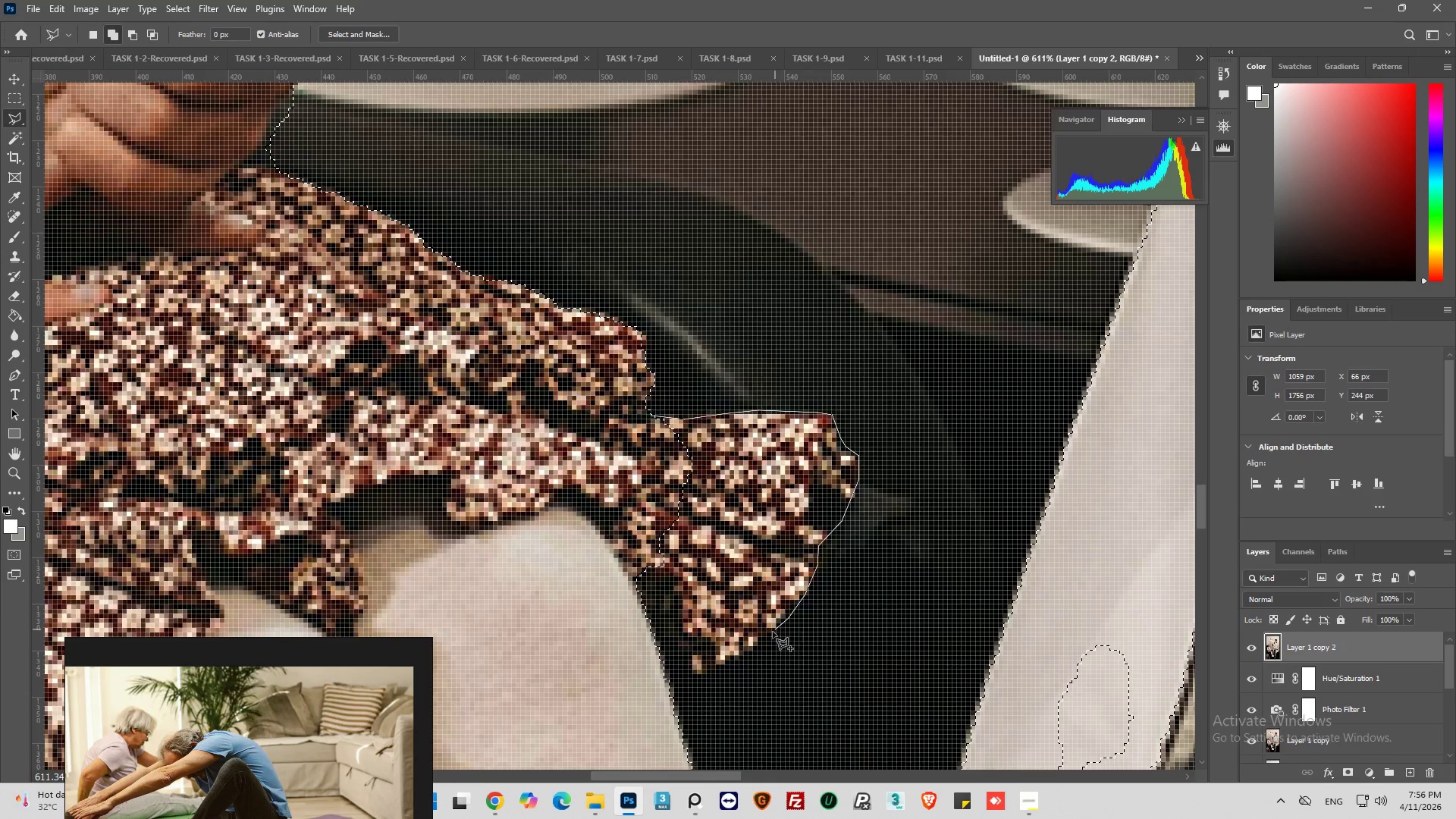 
left_click_drag(start_coordinate=[769, 635], to_coordinate=[764, 640])
 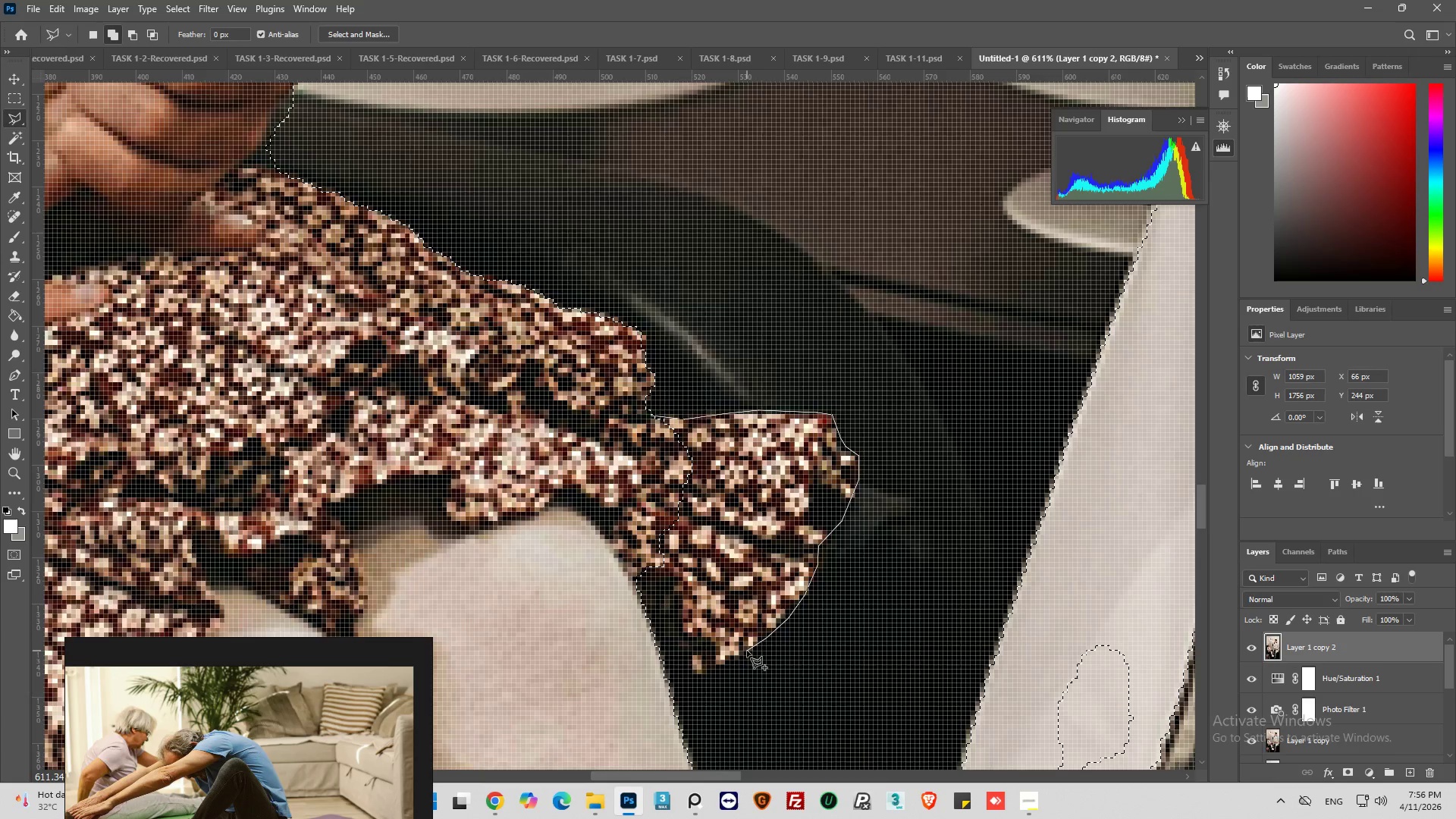 
left_click_drag(start_coordinate=[746, 651], to_coordinate=[737, 658])
 